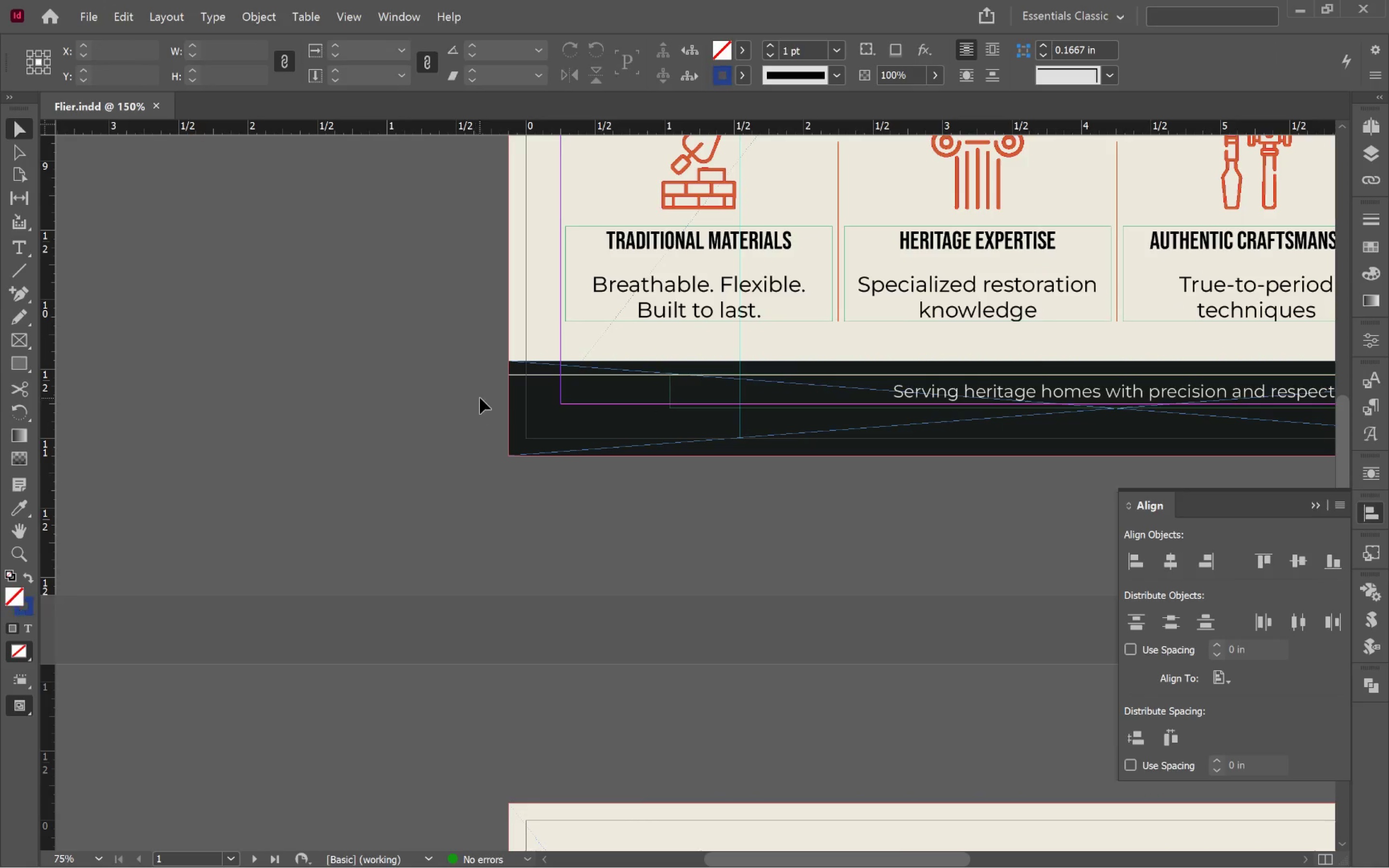 
left_click_drag(start_coordinate=[483, 398], to_coordinate=[544, 374])
 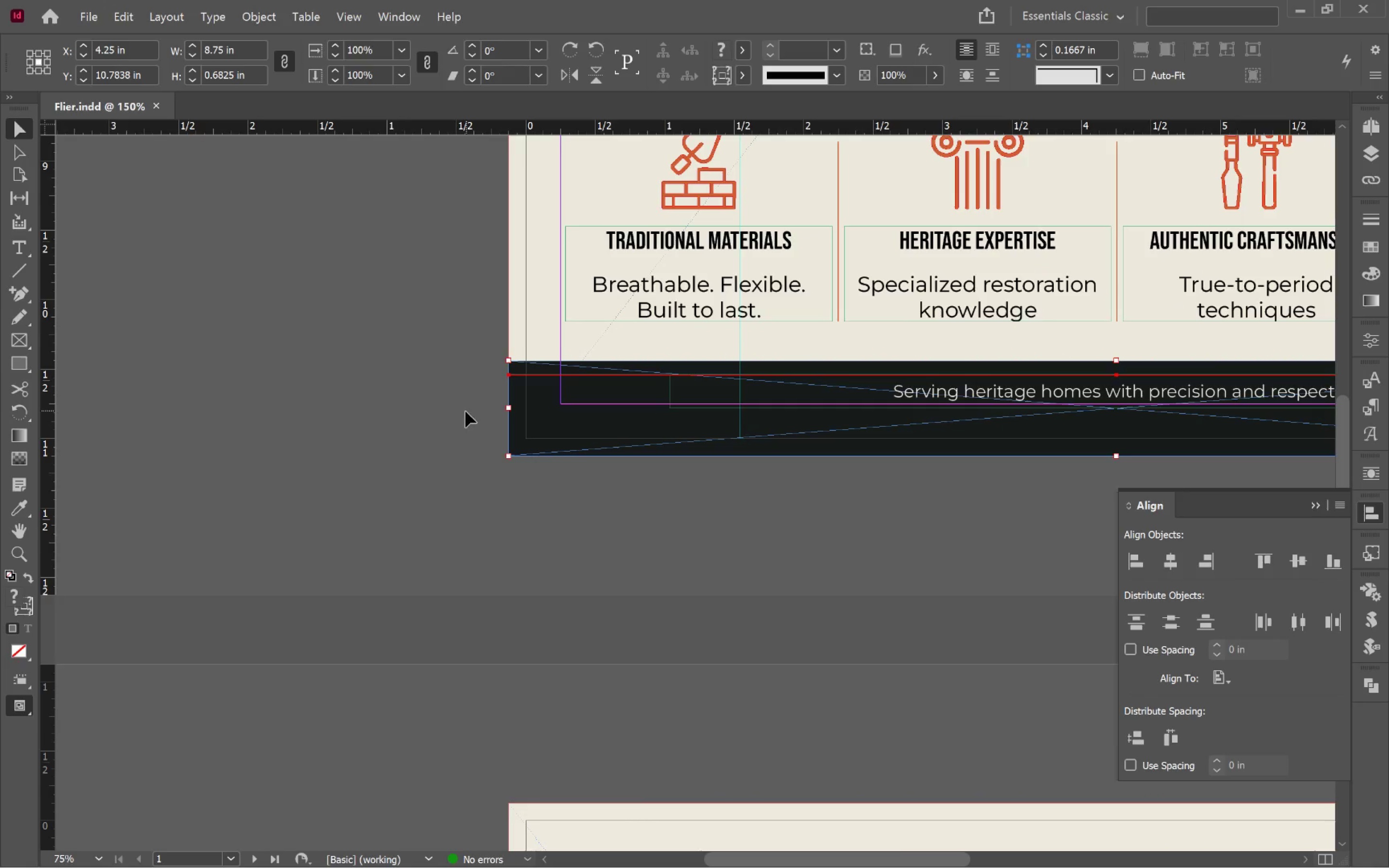 
double_click([589, 425])
 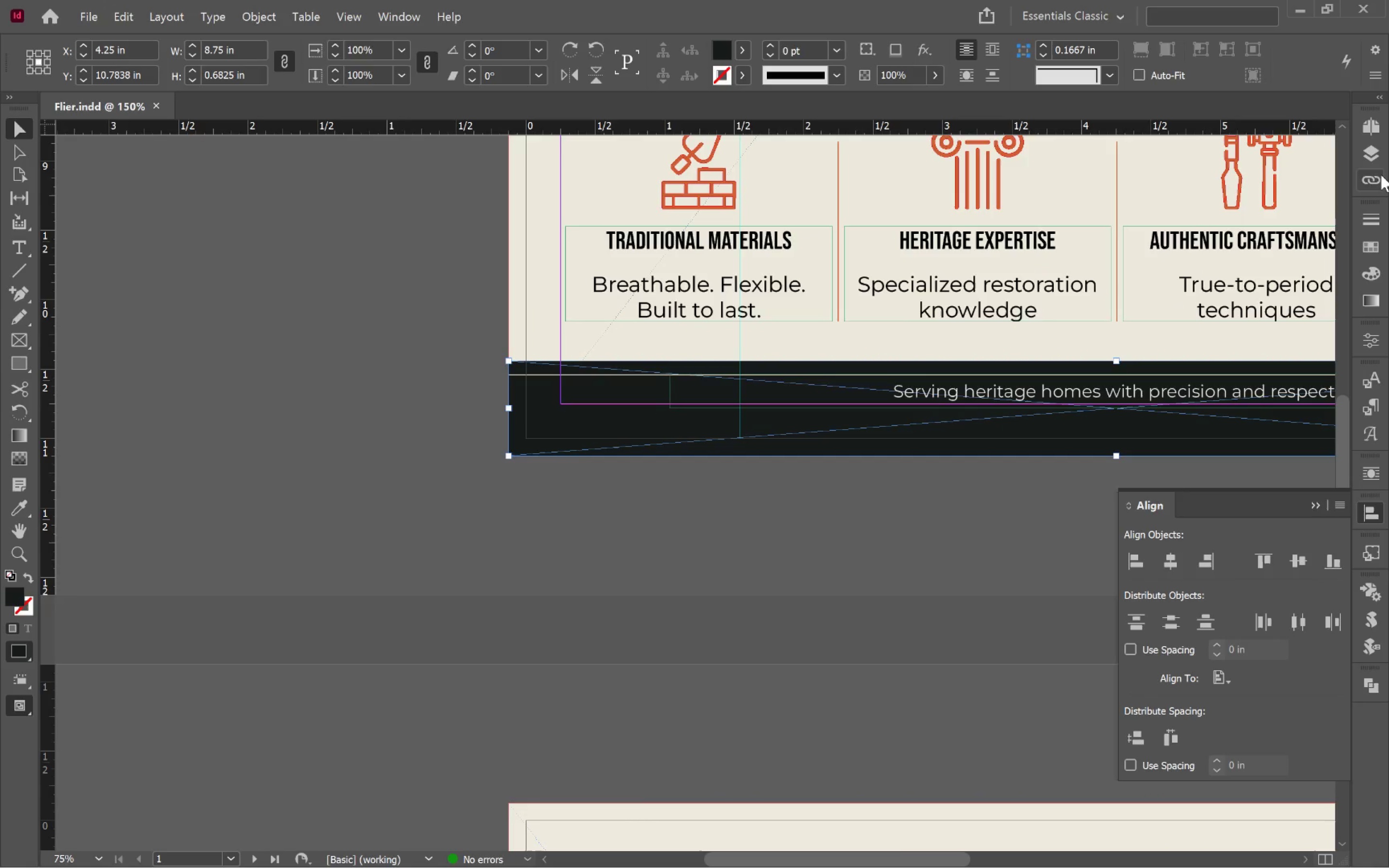 
left_click([1379, 163])
 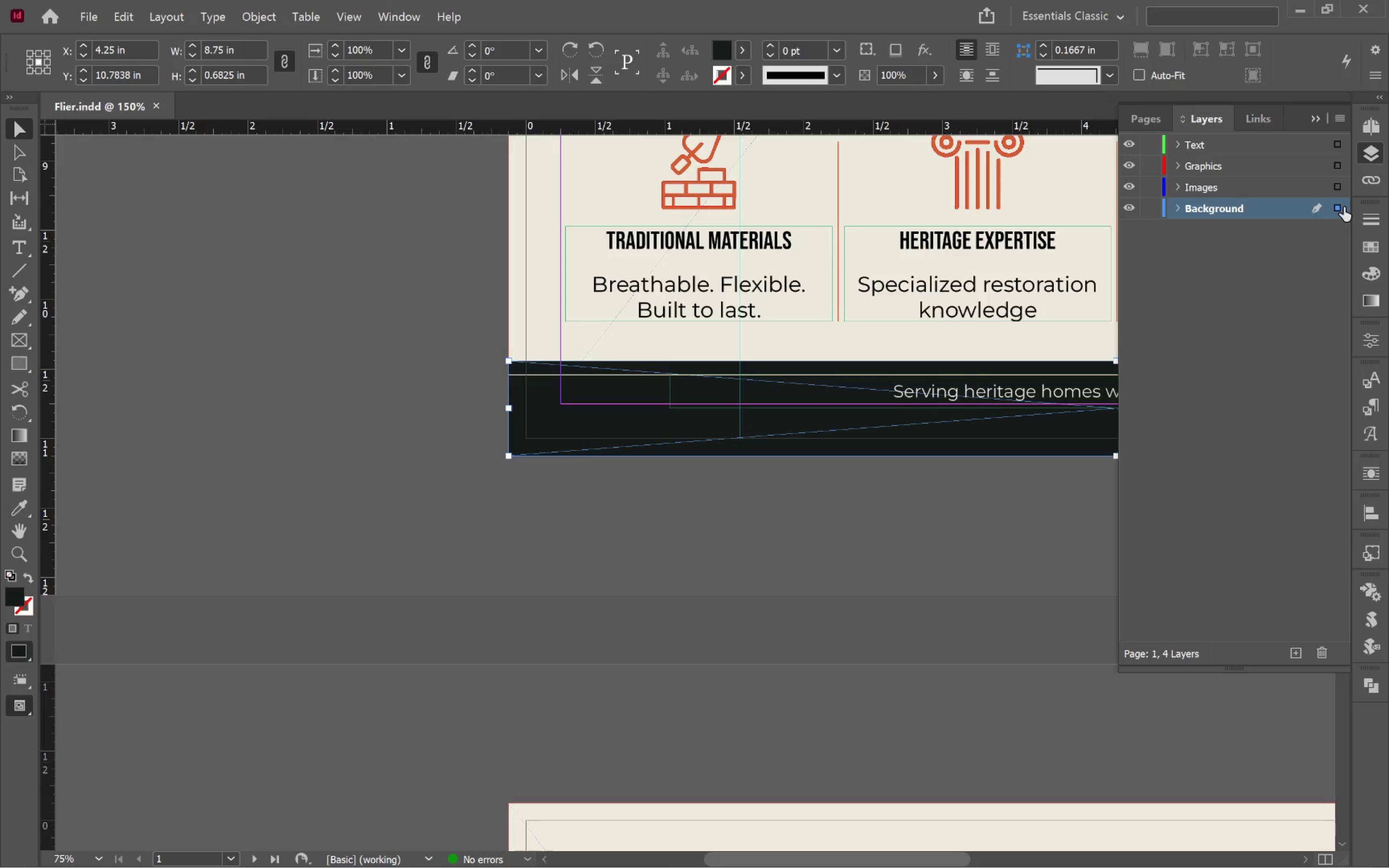 
left_click_drag(start_coordinate=[1338, 203], to_coordinate=[1339, 167])
 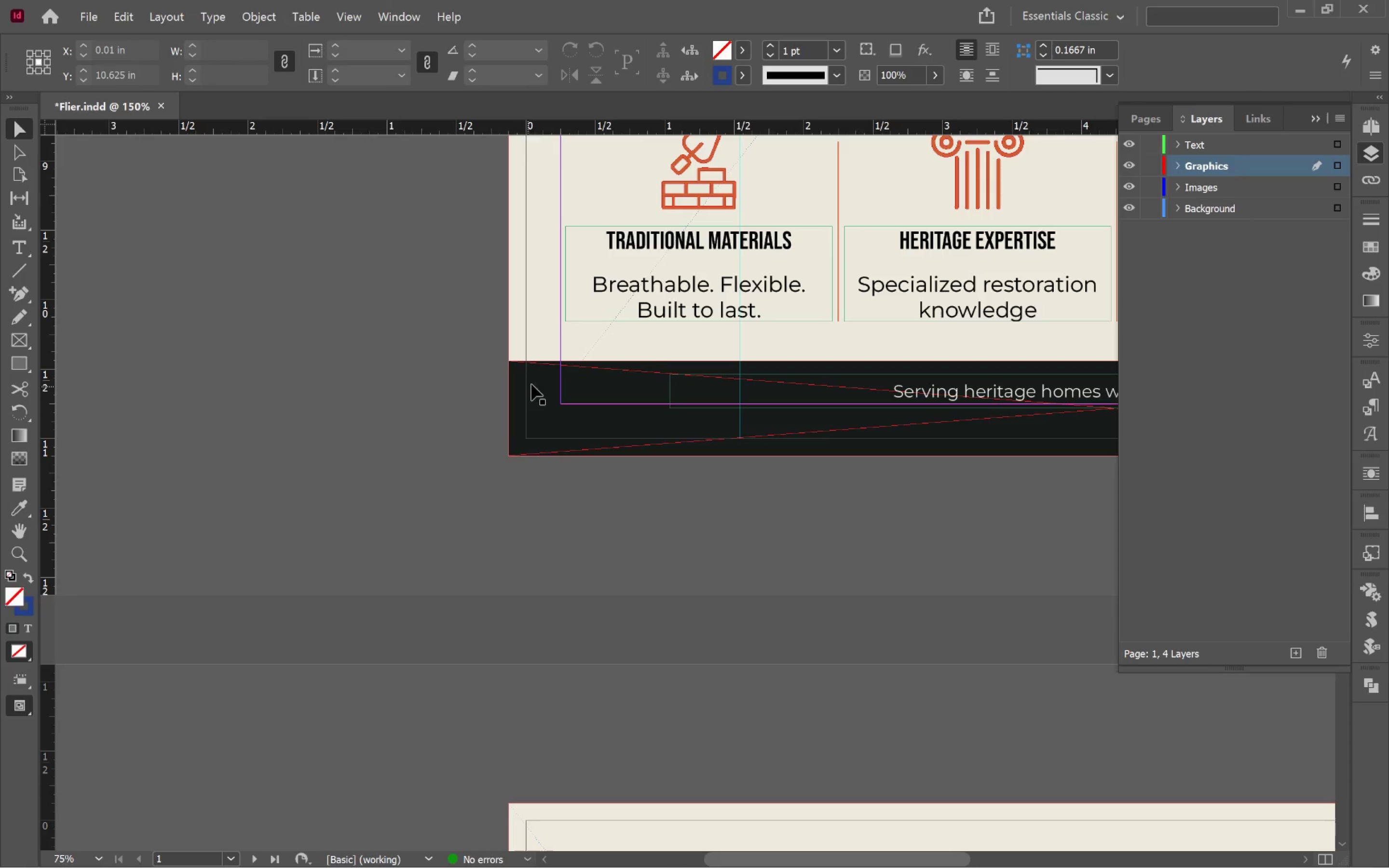 
key(Control+Shift+BracketLeft)
 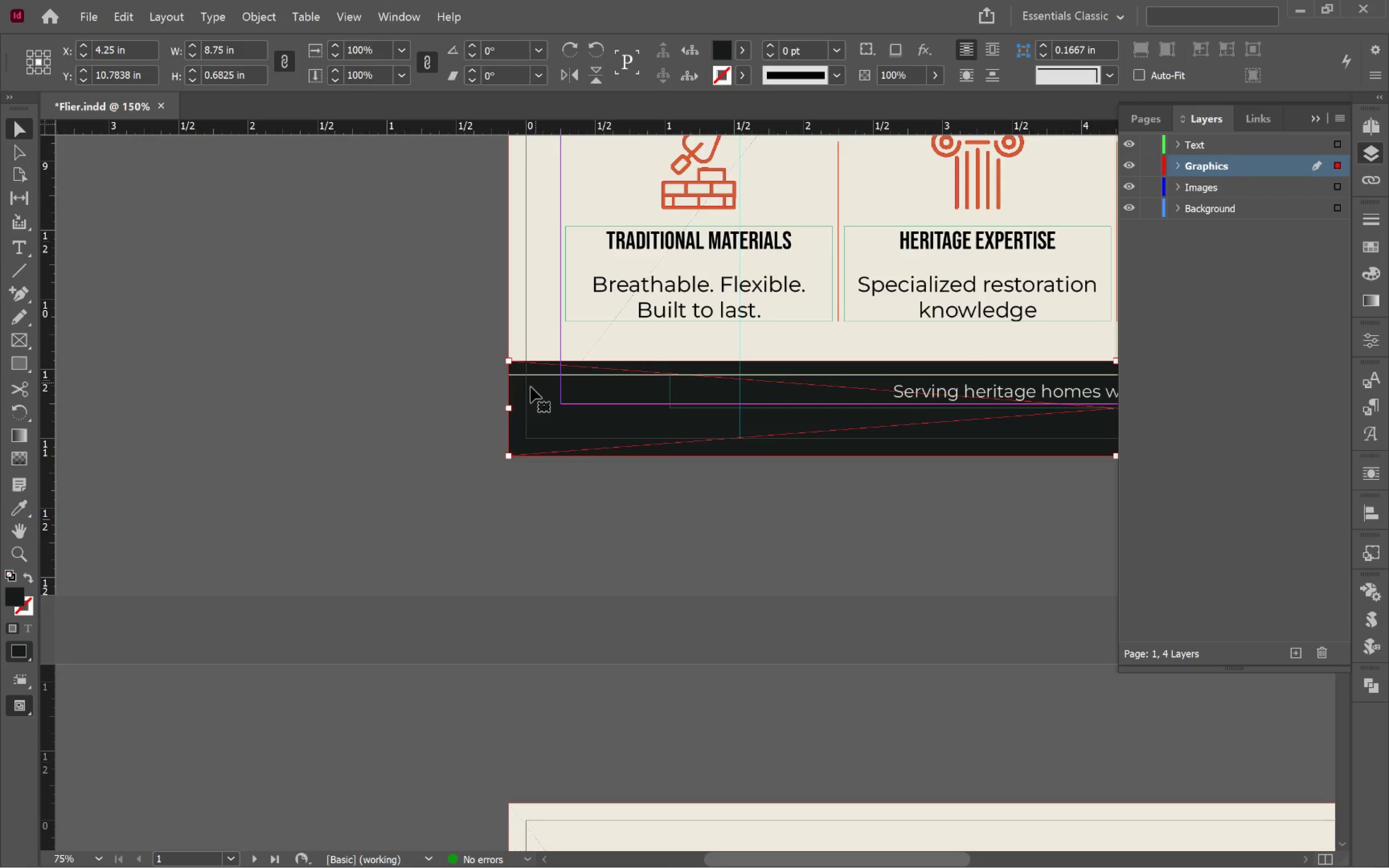 
left_click([482, 400])
 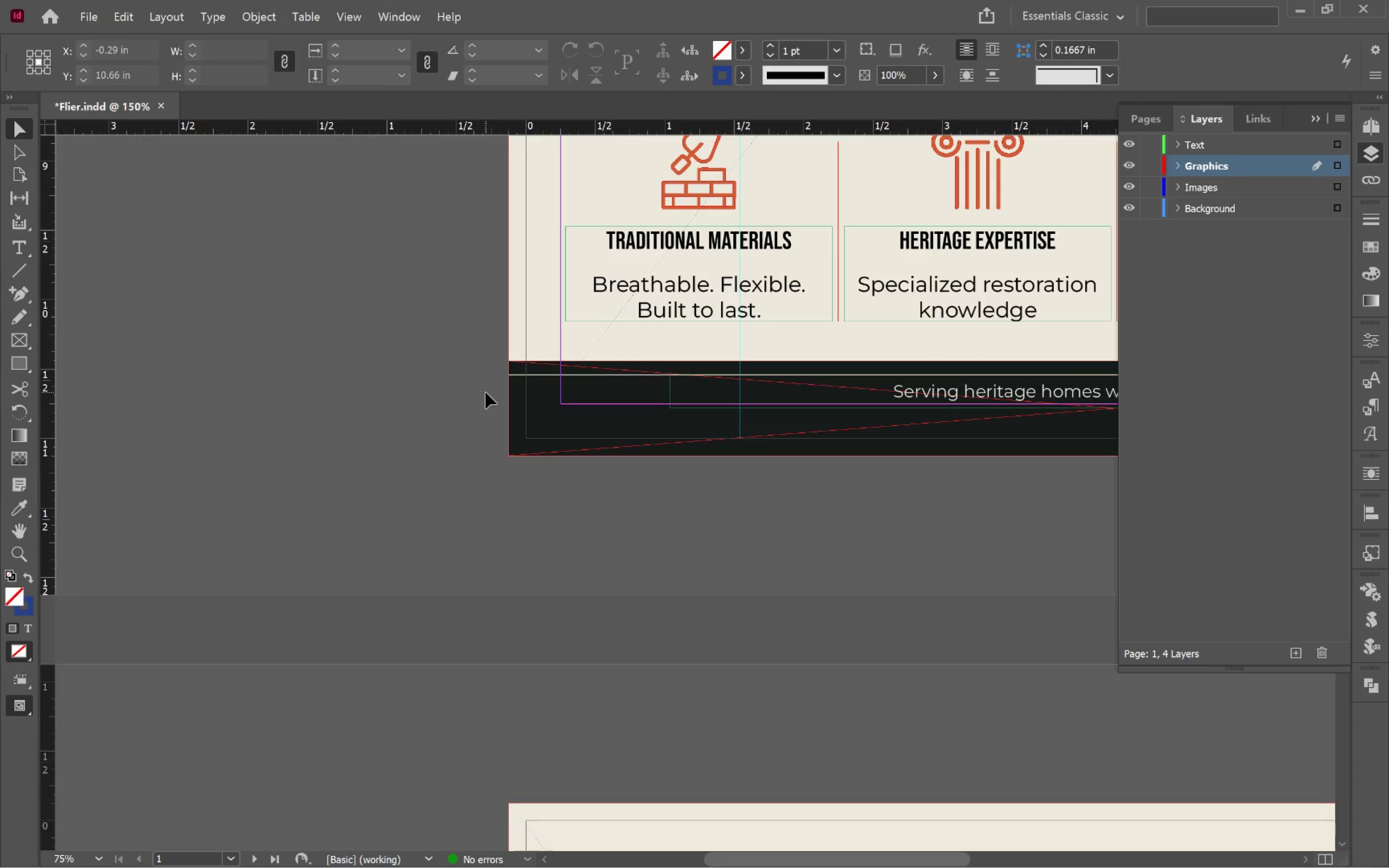 
left_click_drag(start_coordinate=[486, 395], to_coordinate=[539, 370])
 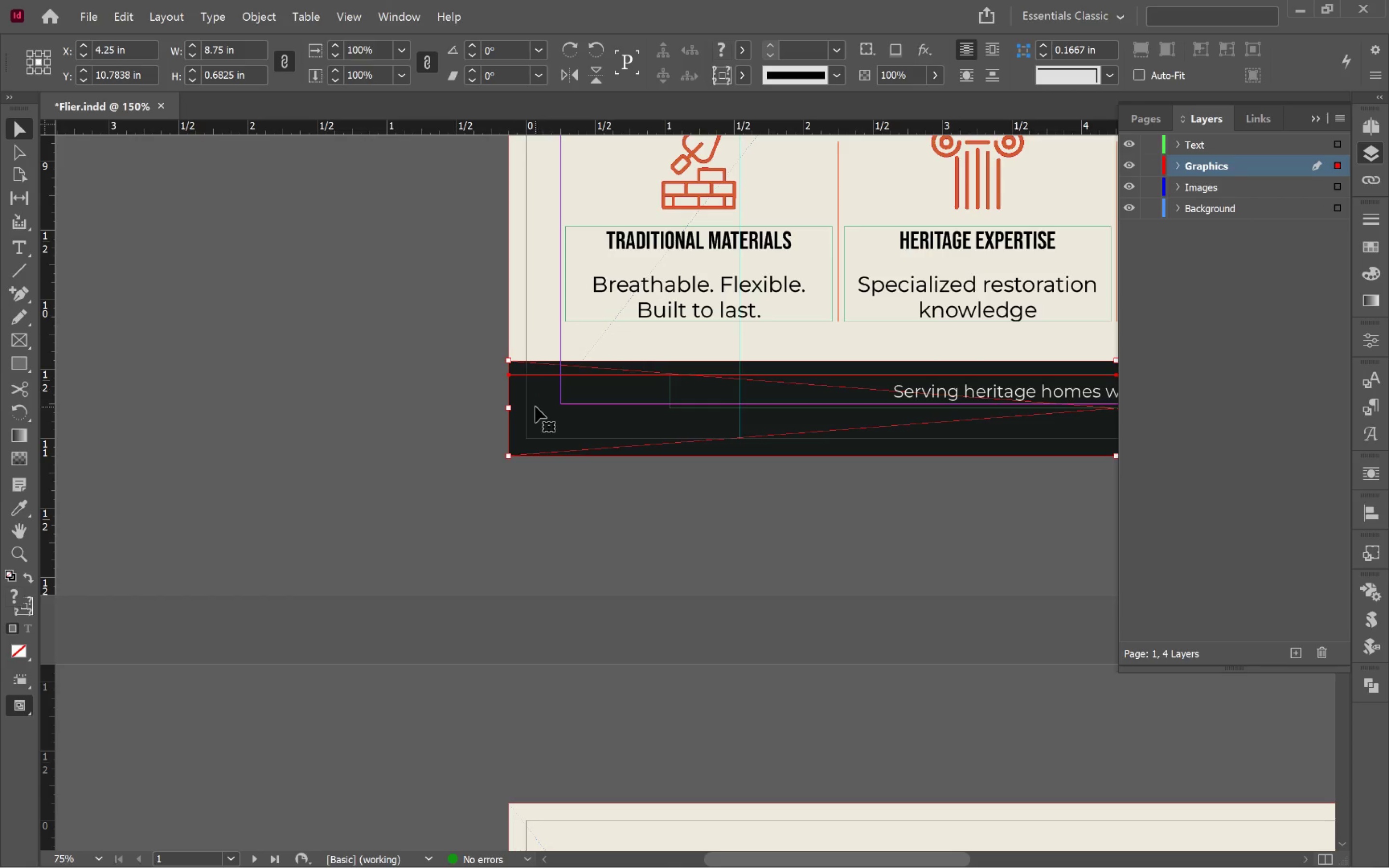 
key(Control+G)
 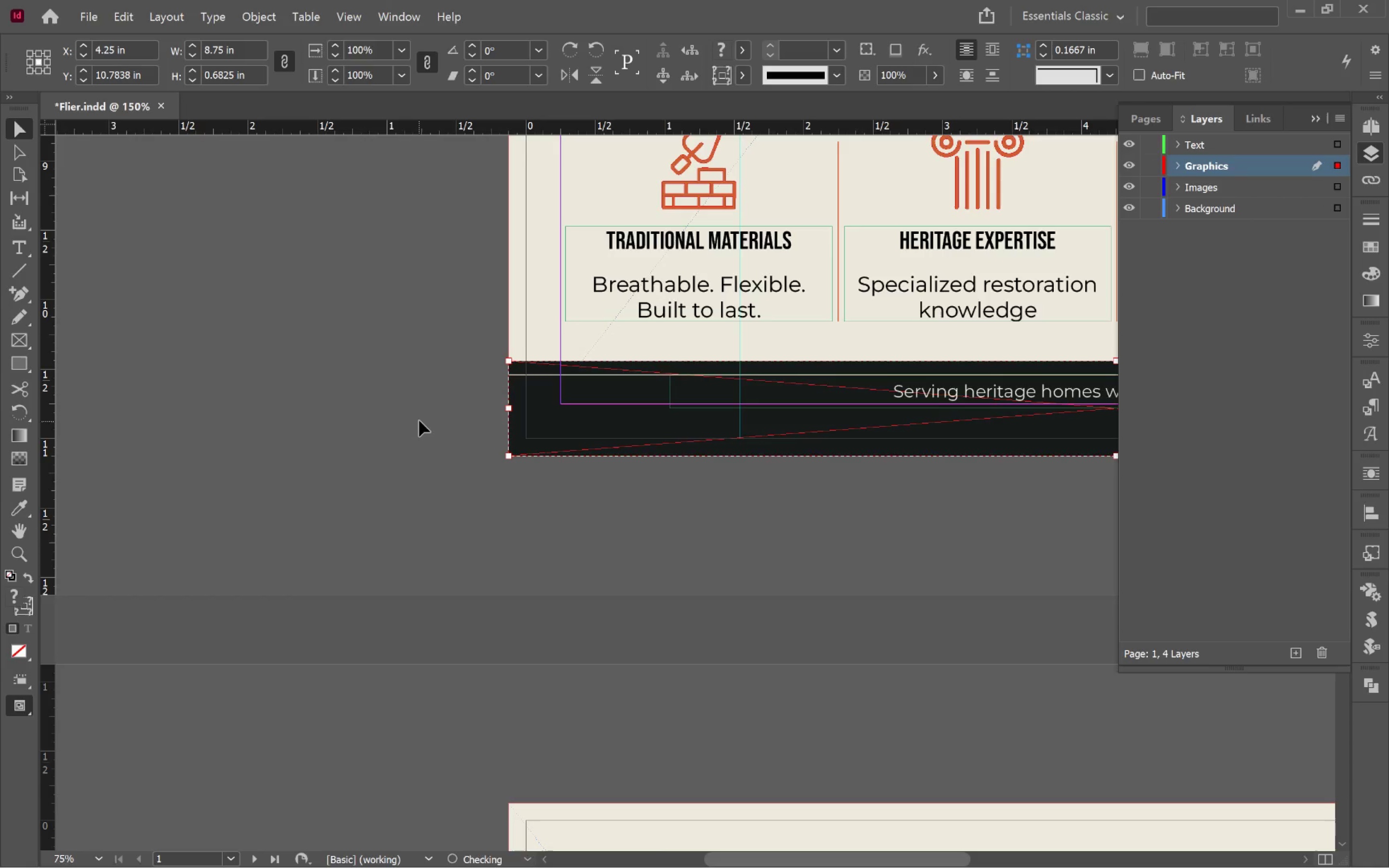 
left_click([419, 419])
 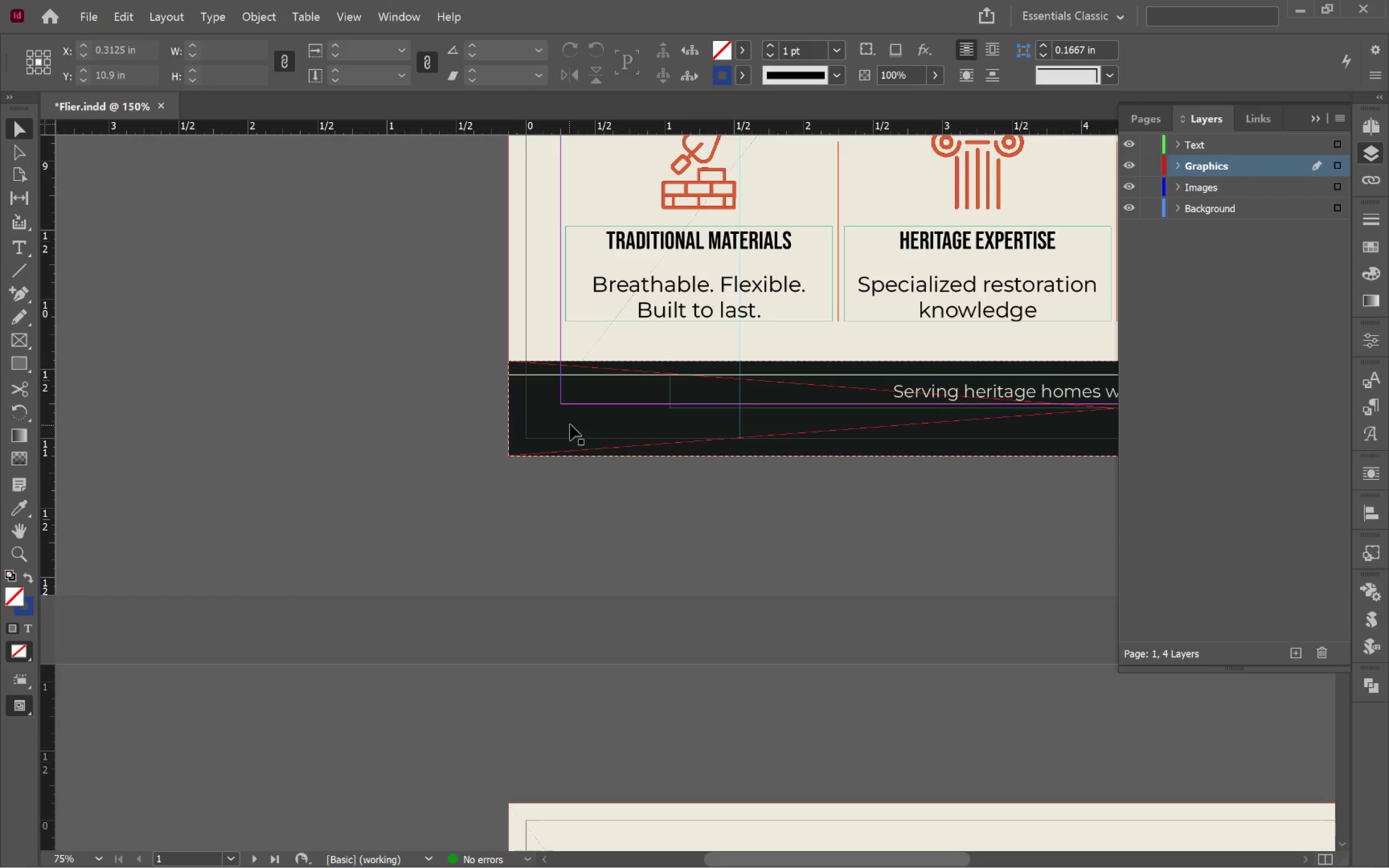 
left_click([566, 420])
 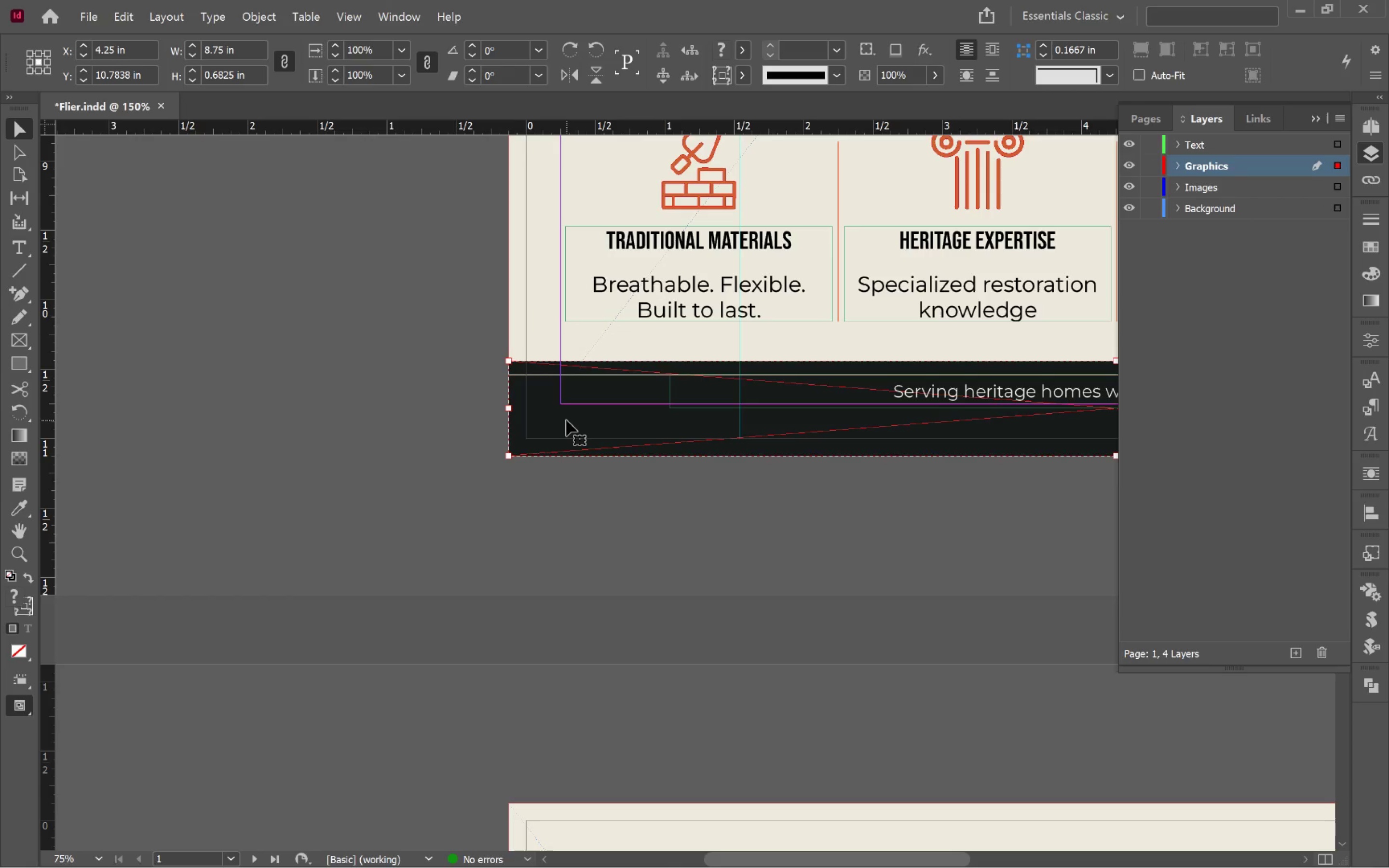 
key(Control+C)
 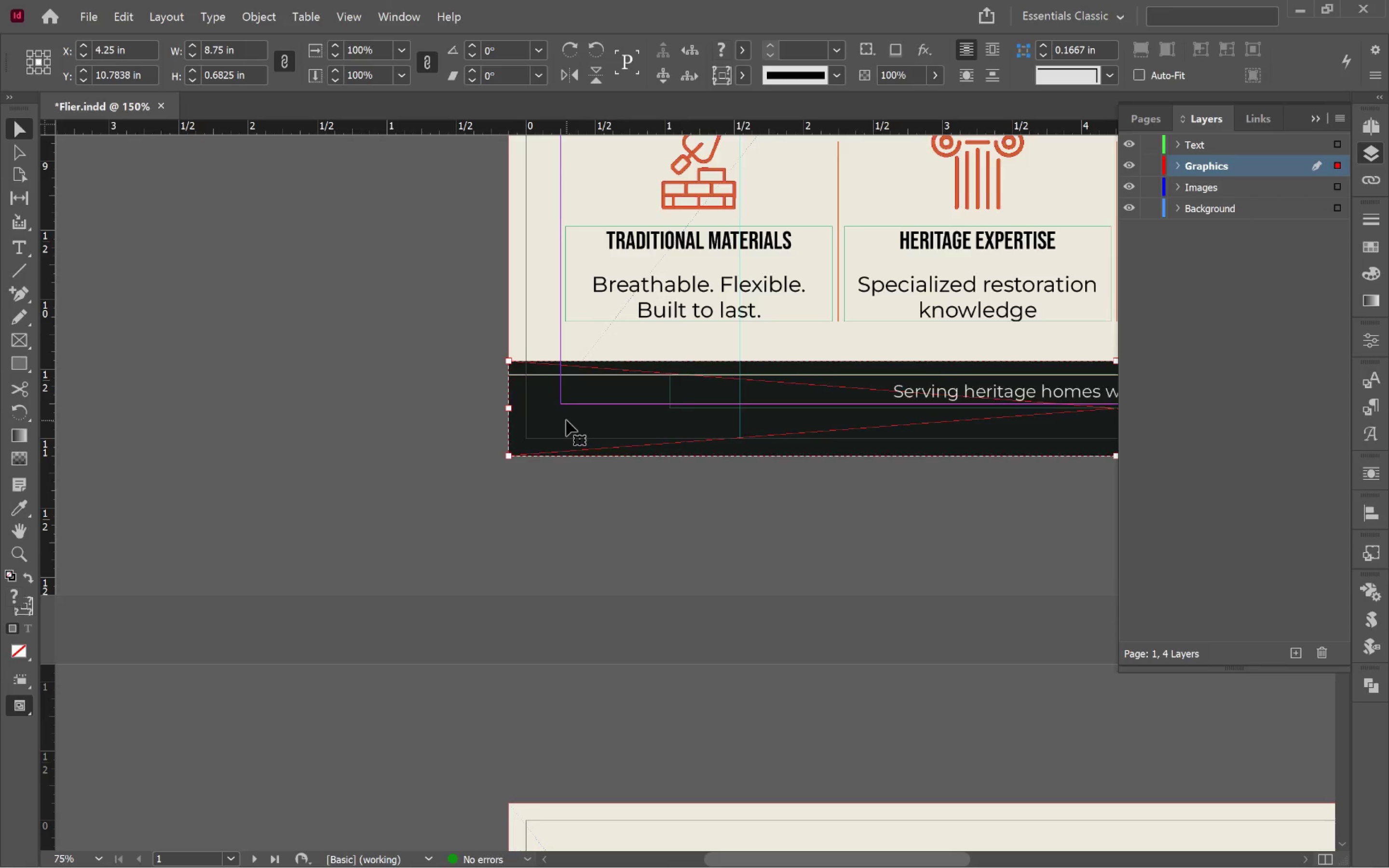 
scroll: coordinate [566, 418], scroll_direction: down, amount: 22.0
 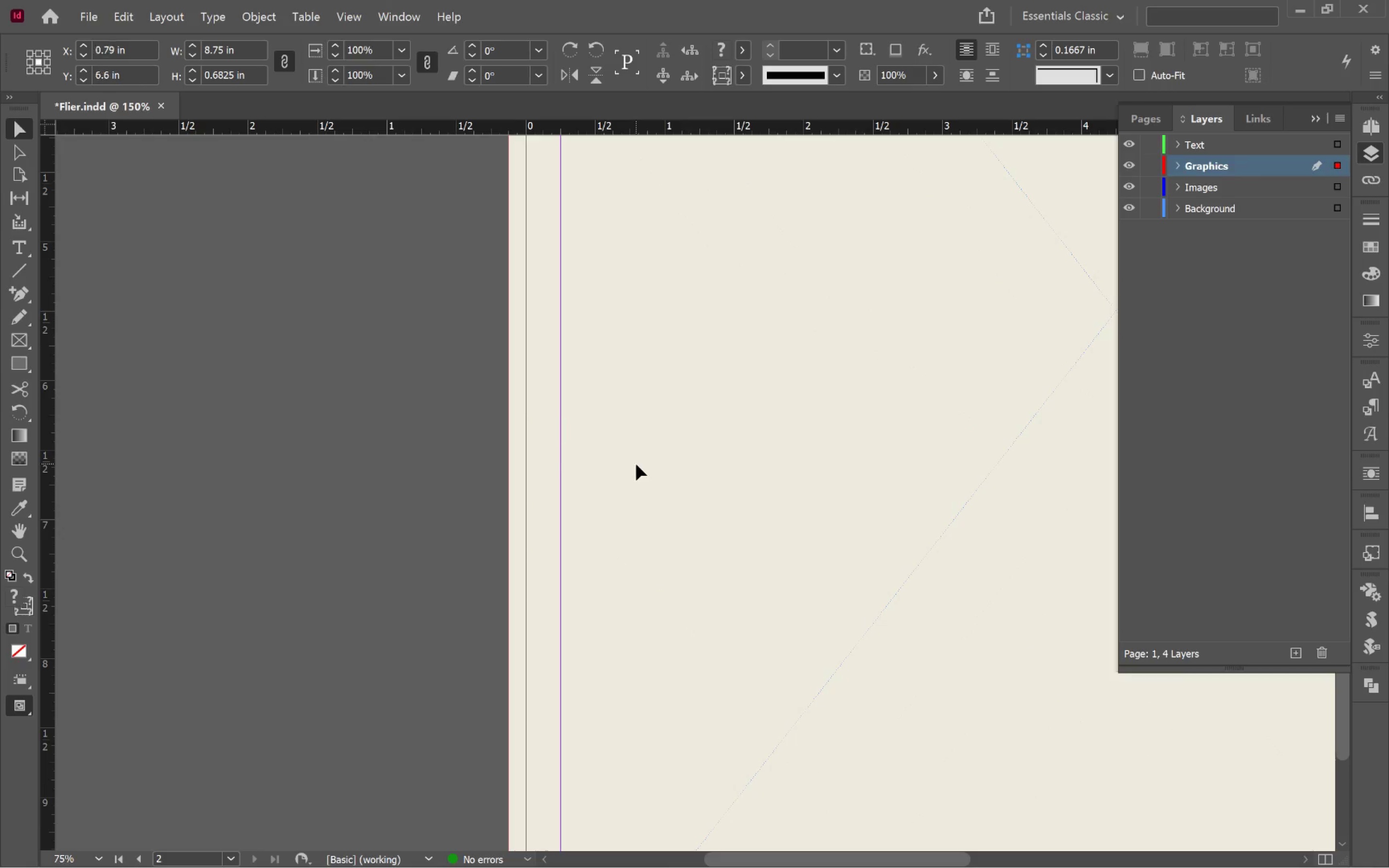 
key(Alt+Control+Shift+V)
 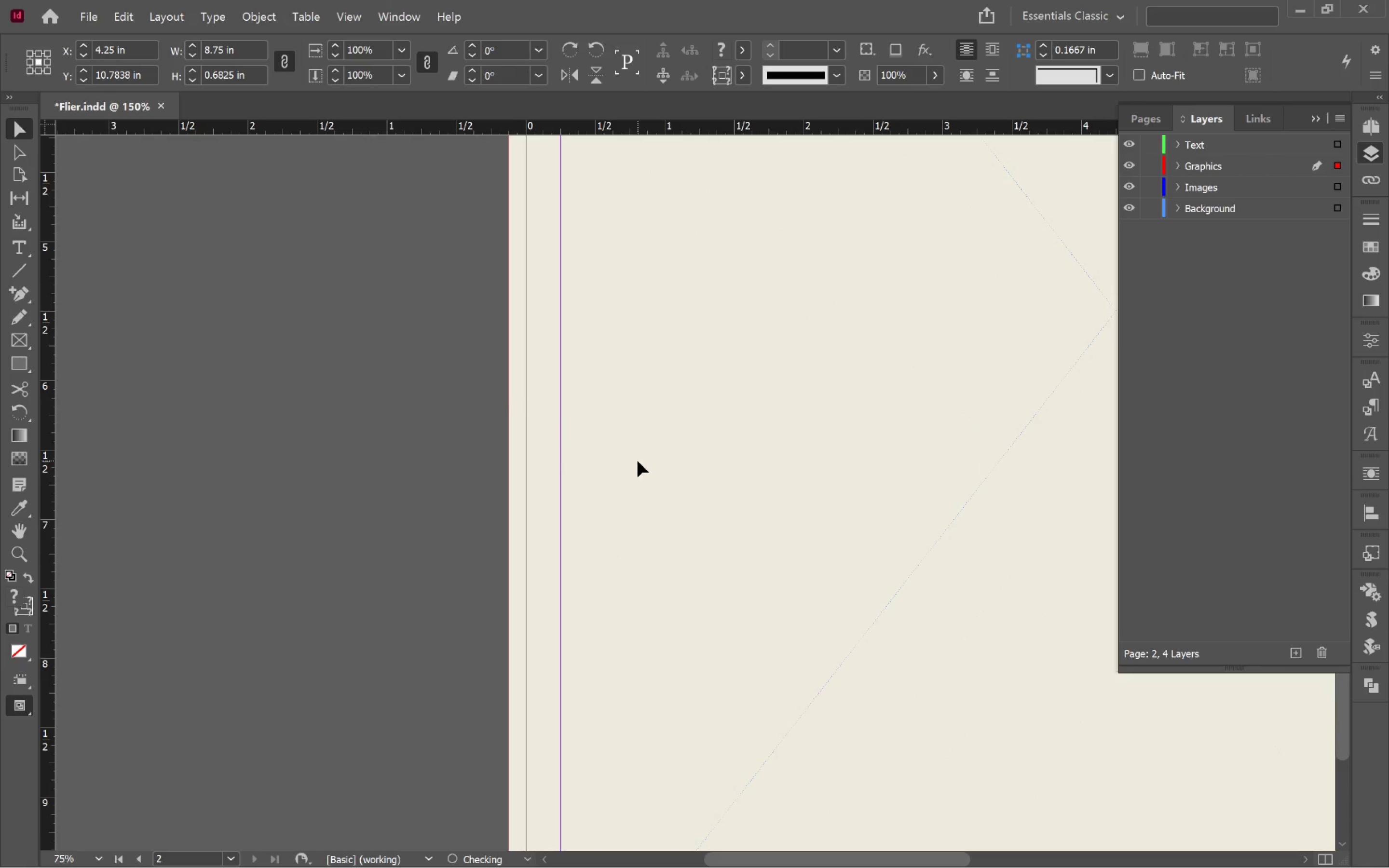 
hold_key(key=ControlLeft, duration=0.97)
 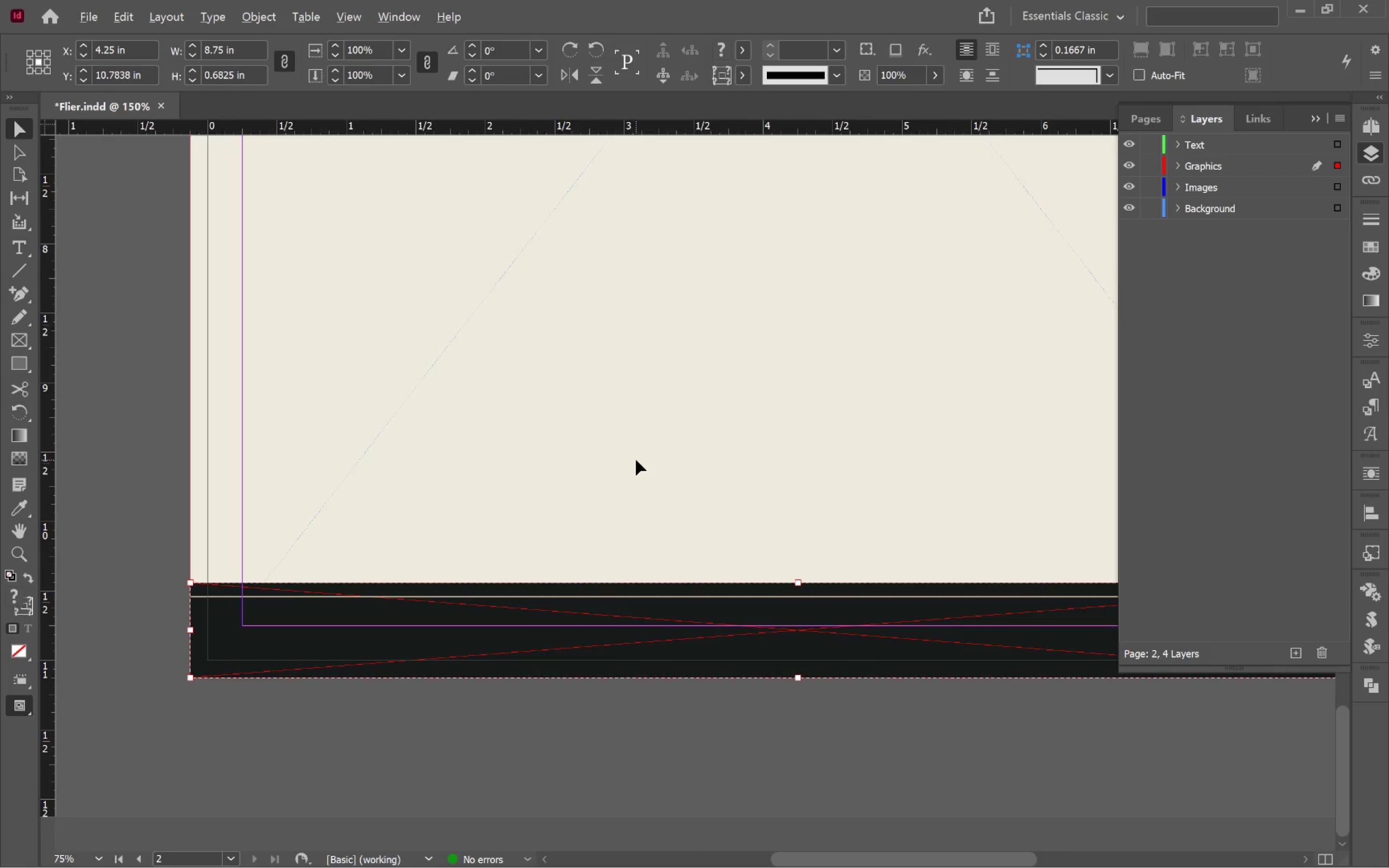 
scroll: coordinate [652, 463], scroll_direction: down, amount: 12.0
 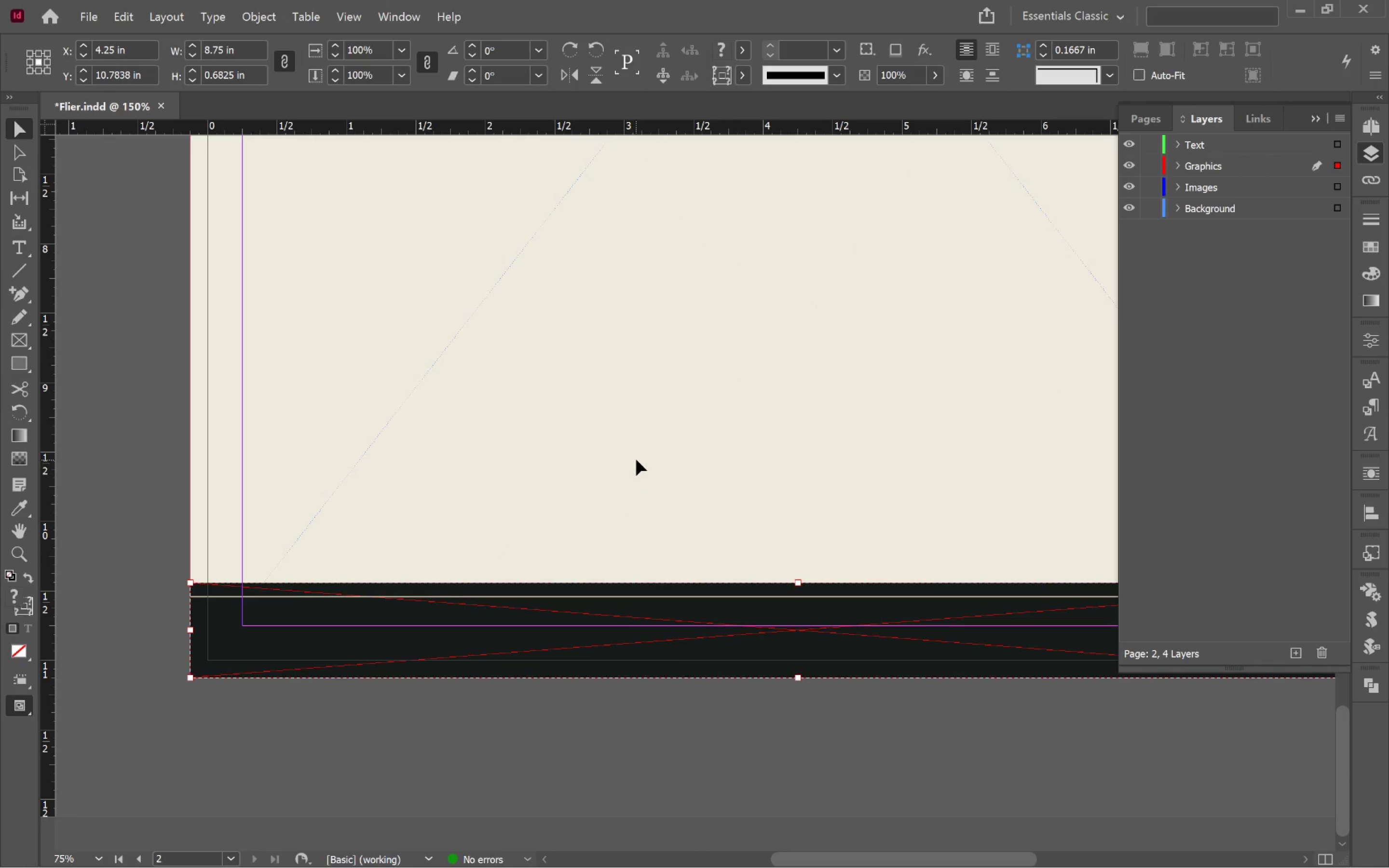 
hold_key(key=AltLeft, duration=0.37)
 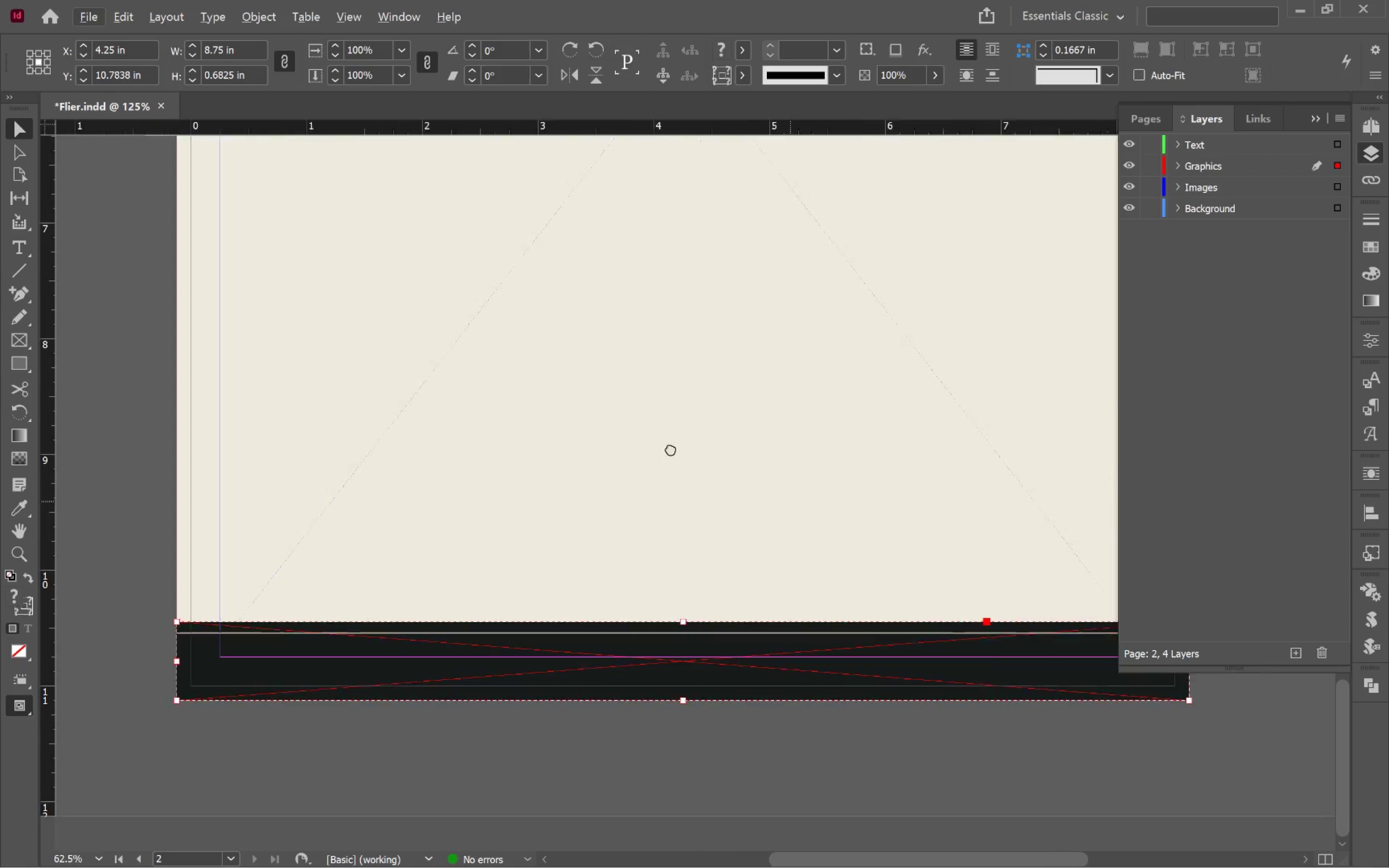 
hold_key(key=Space, duration=0.58)
 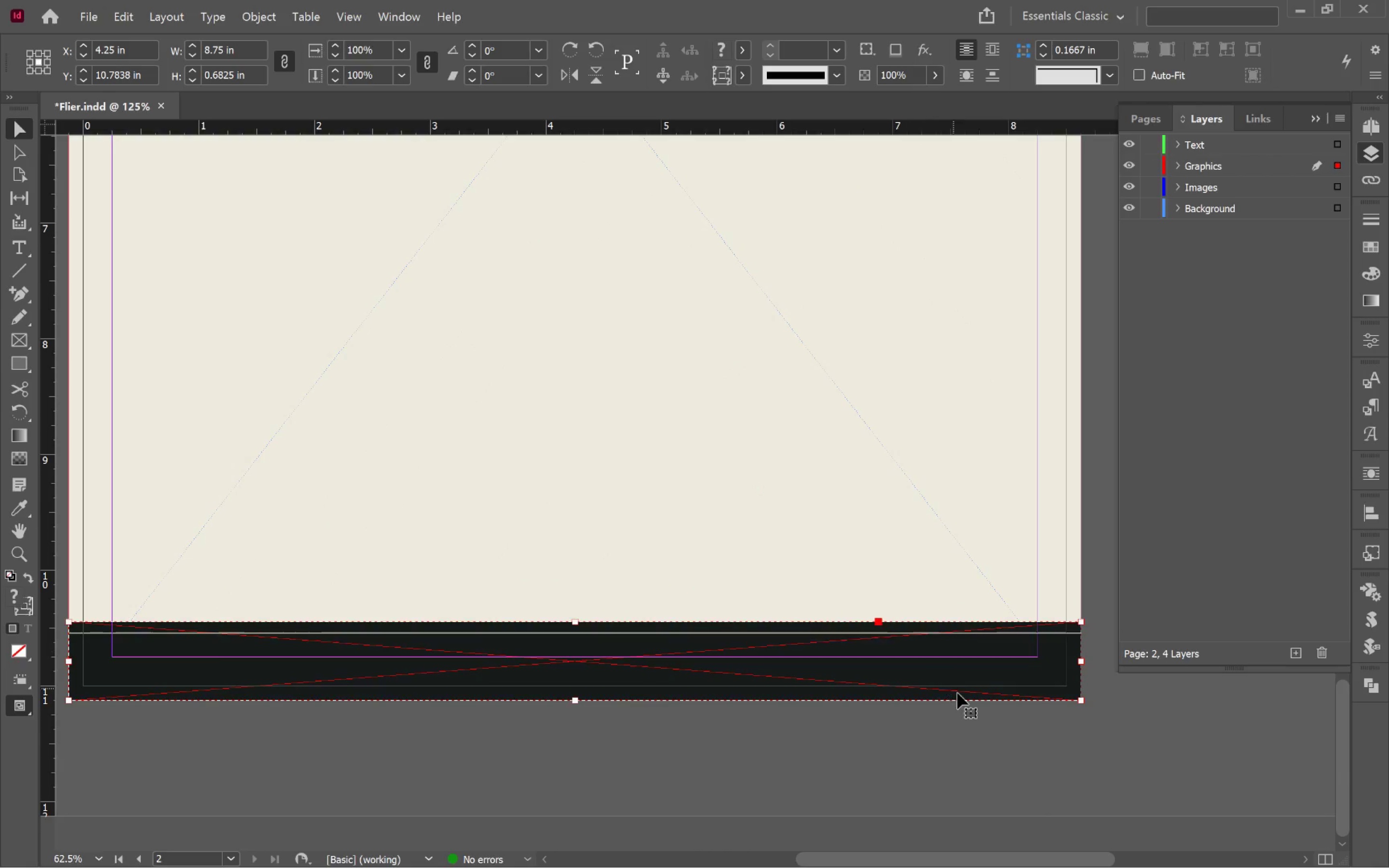 
scroll: coordinate [636, 460], scroll_direction: down, amount: 1.0
 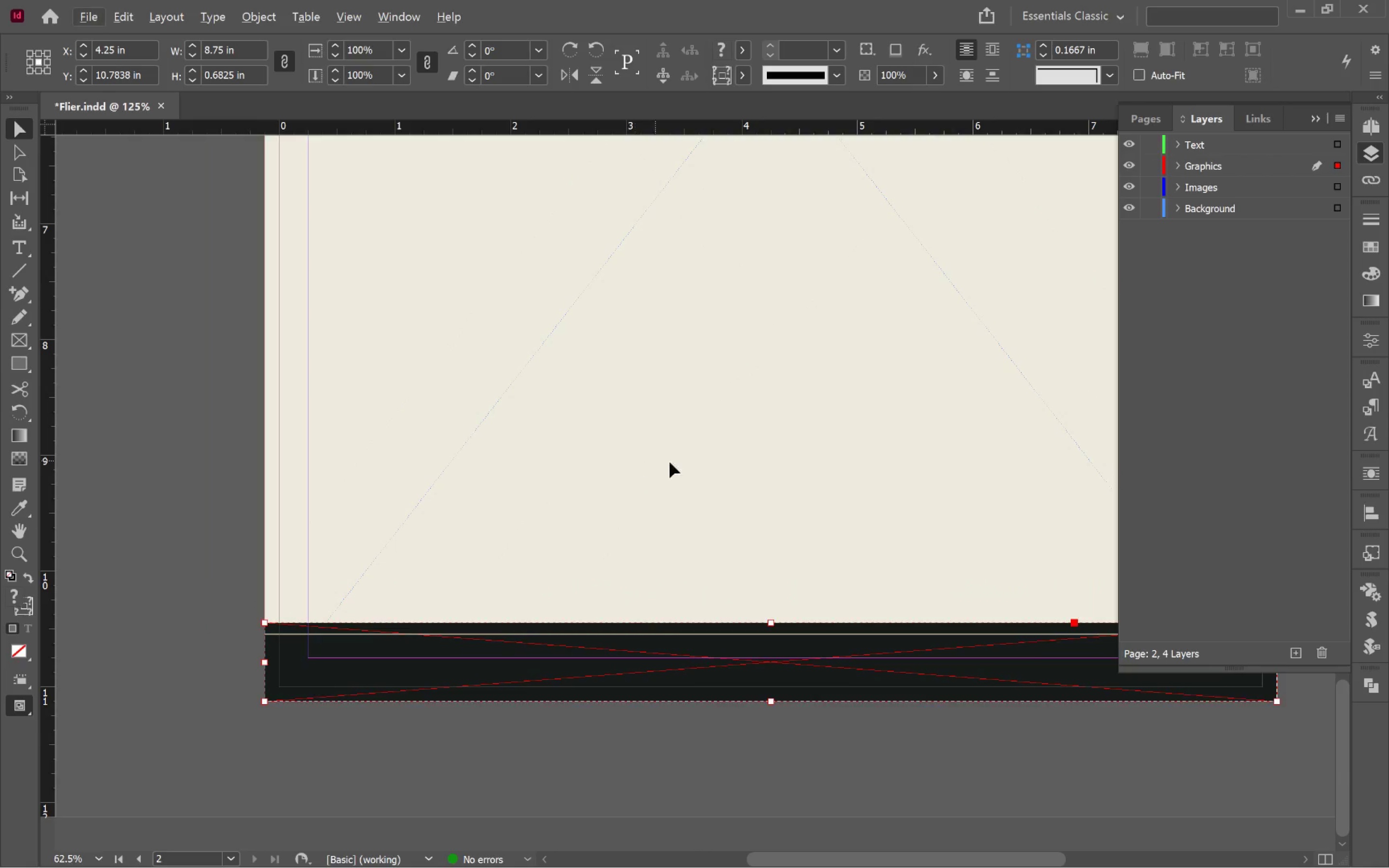 
left_click_drag(start_coordinate=[790, 502], to_coordinate=[595, 400])
 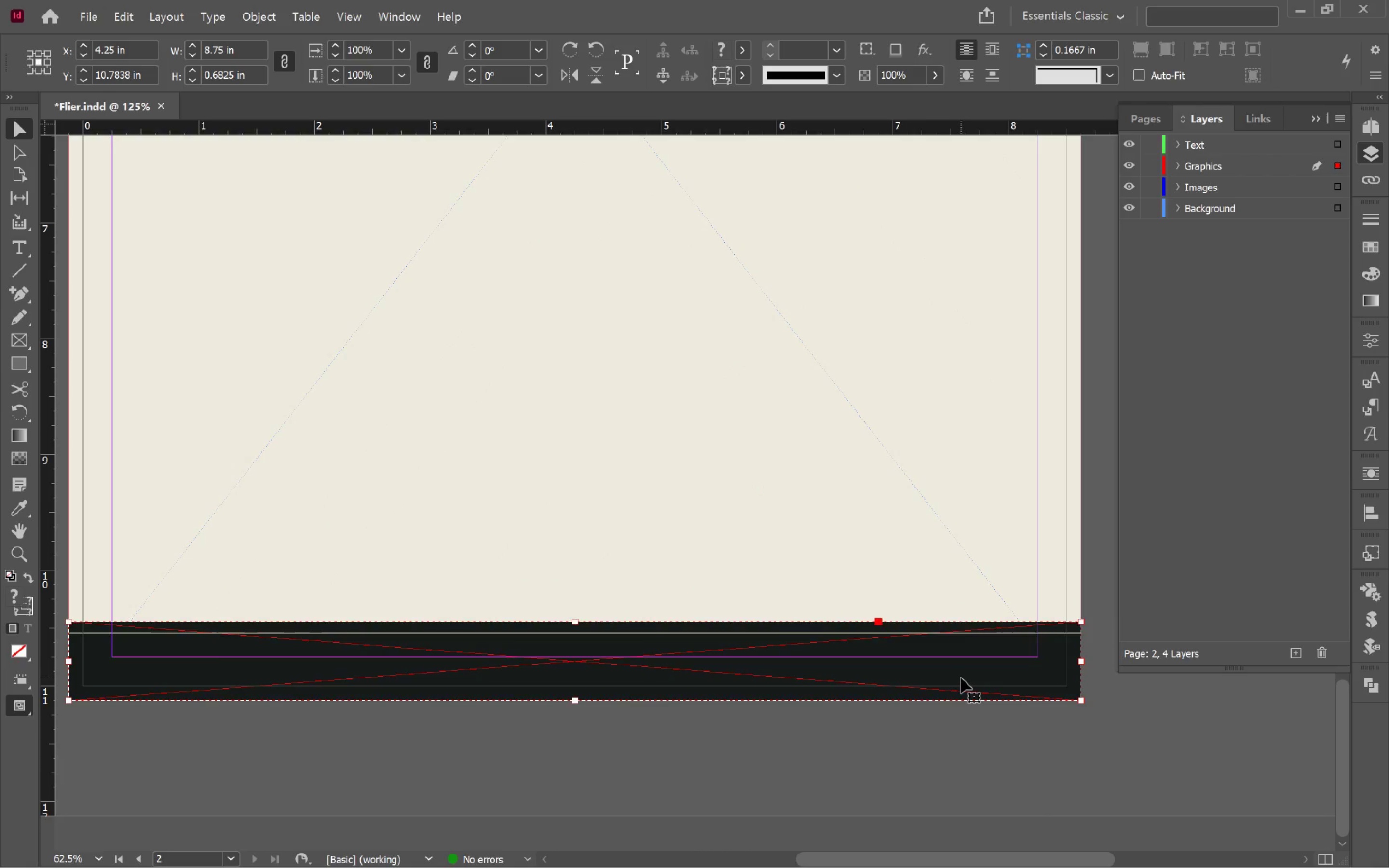 
double_click([961, 678])
 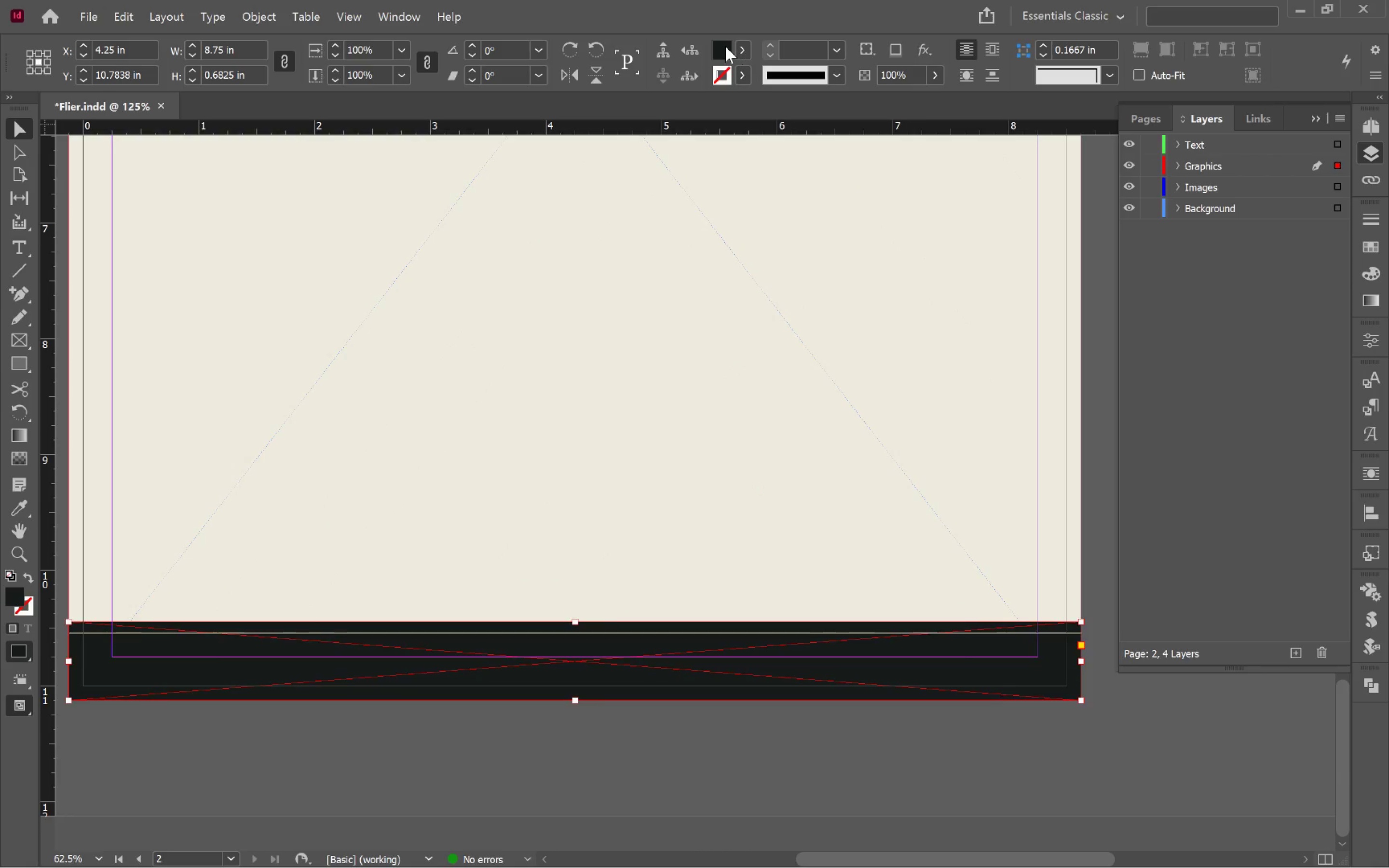 
left_click([737, 50])
 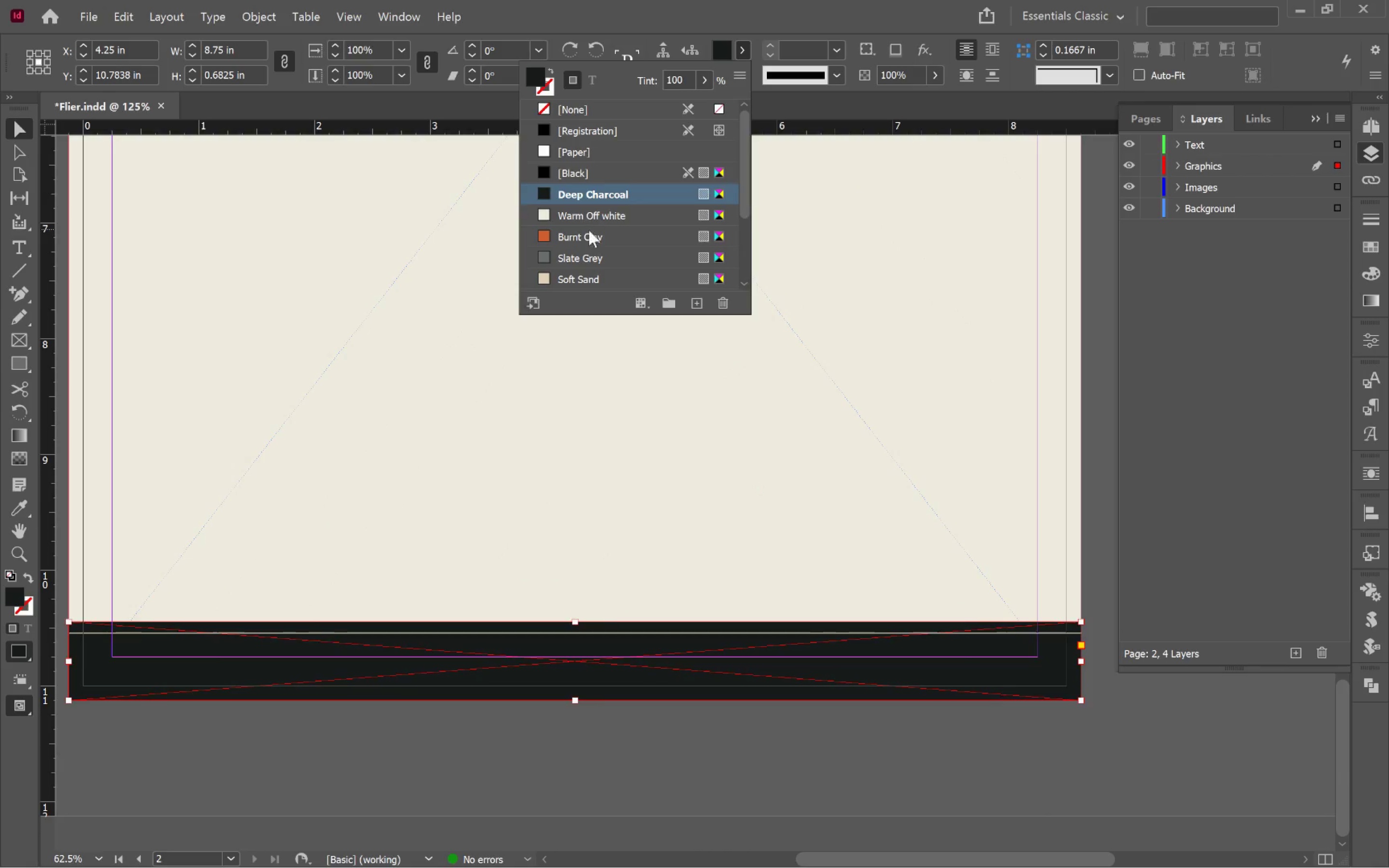 
left_click([593, 237])
 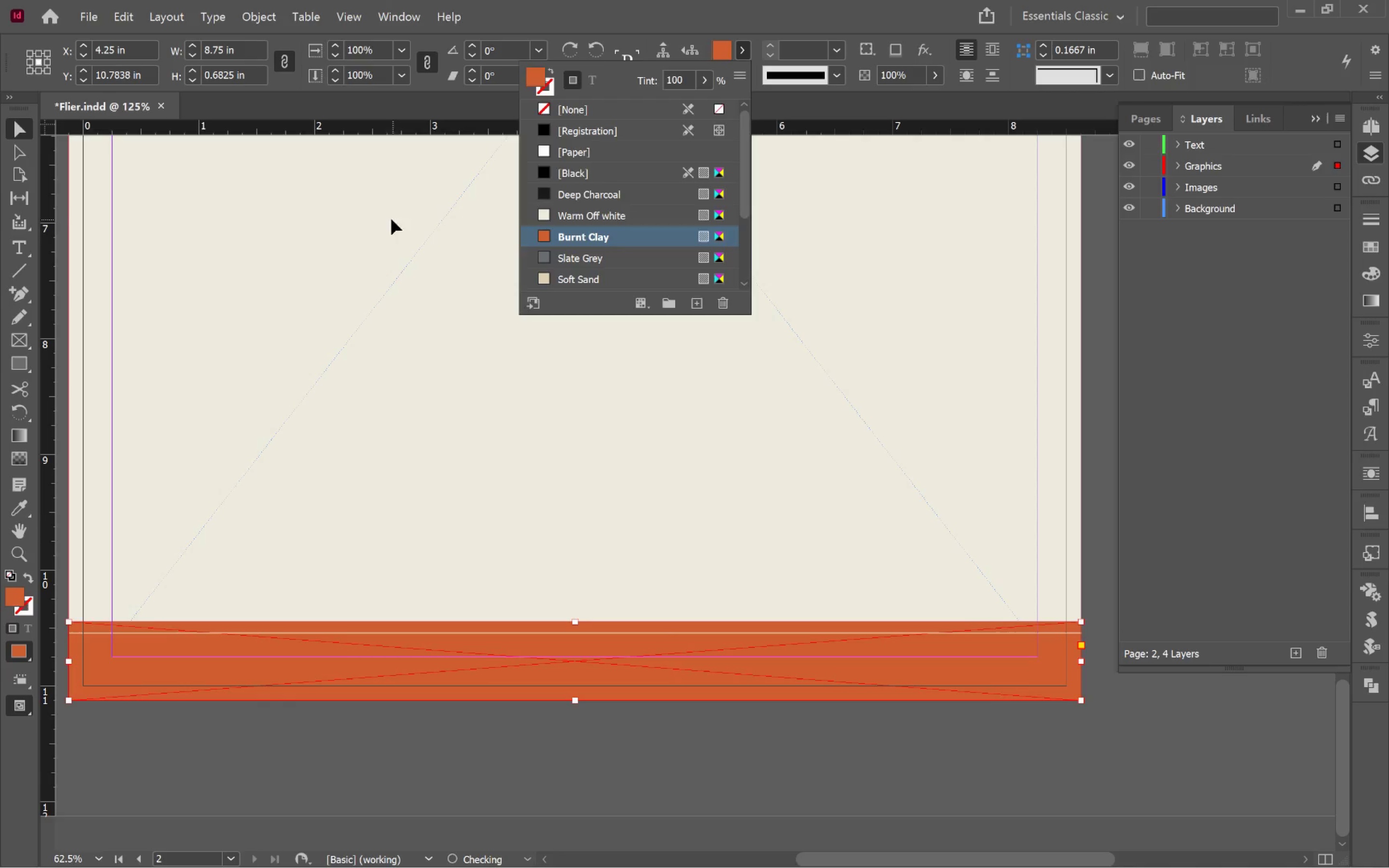 
left_click([377, 215])
 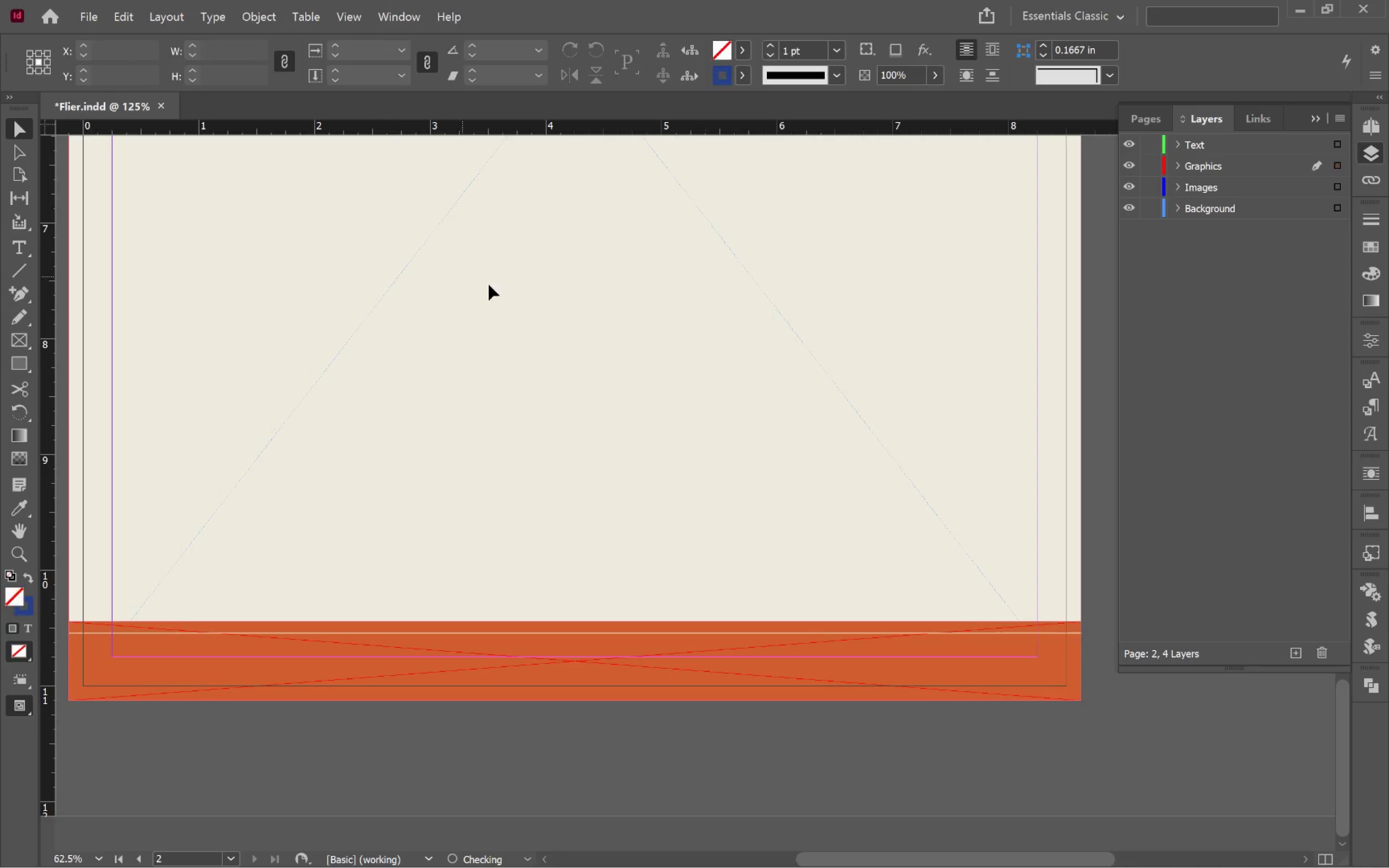 
double_click([491, 285])
 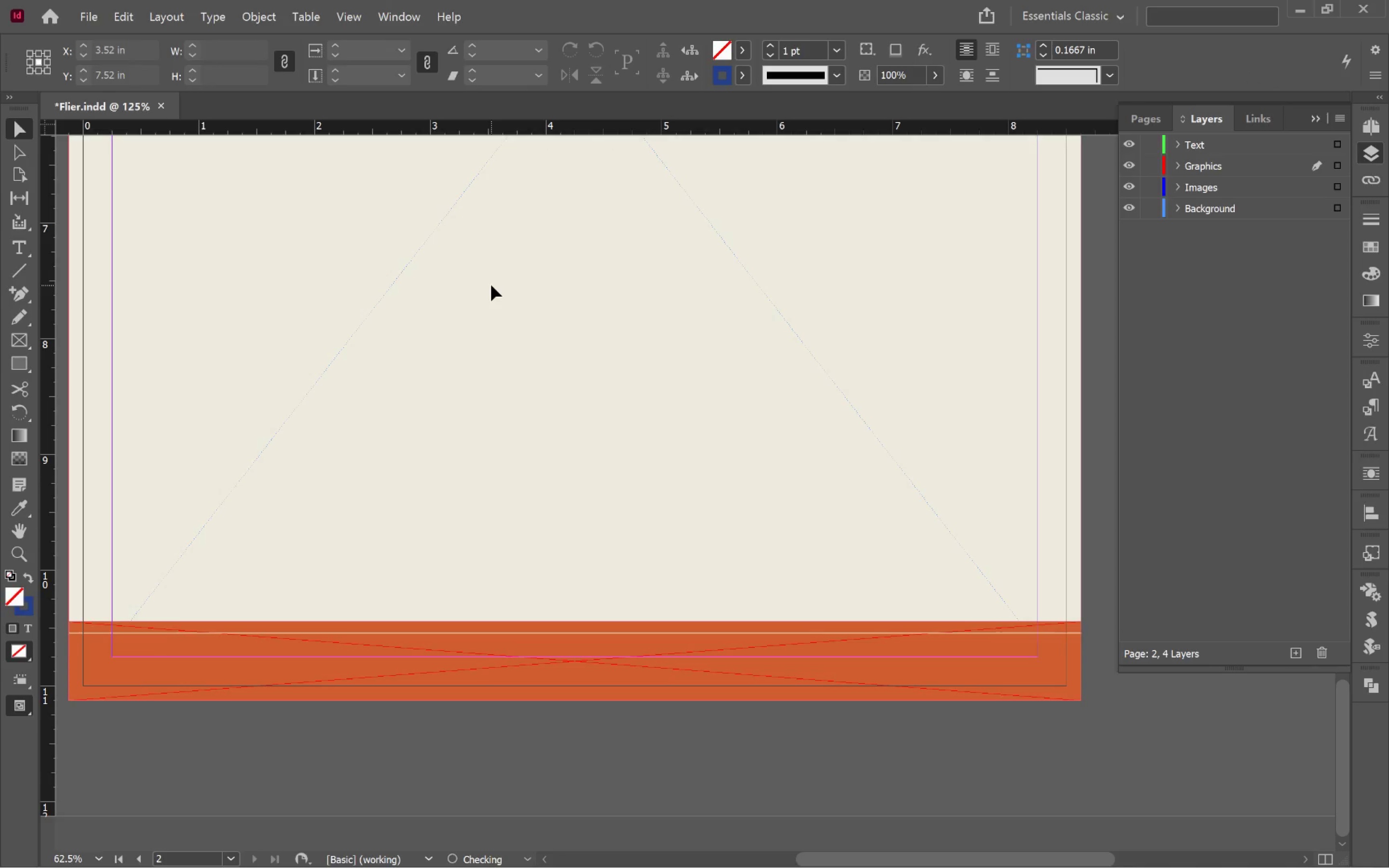 
triple_click([491, 285])
 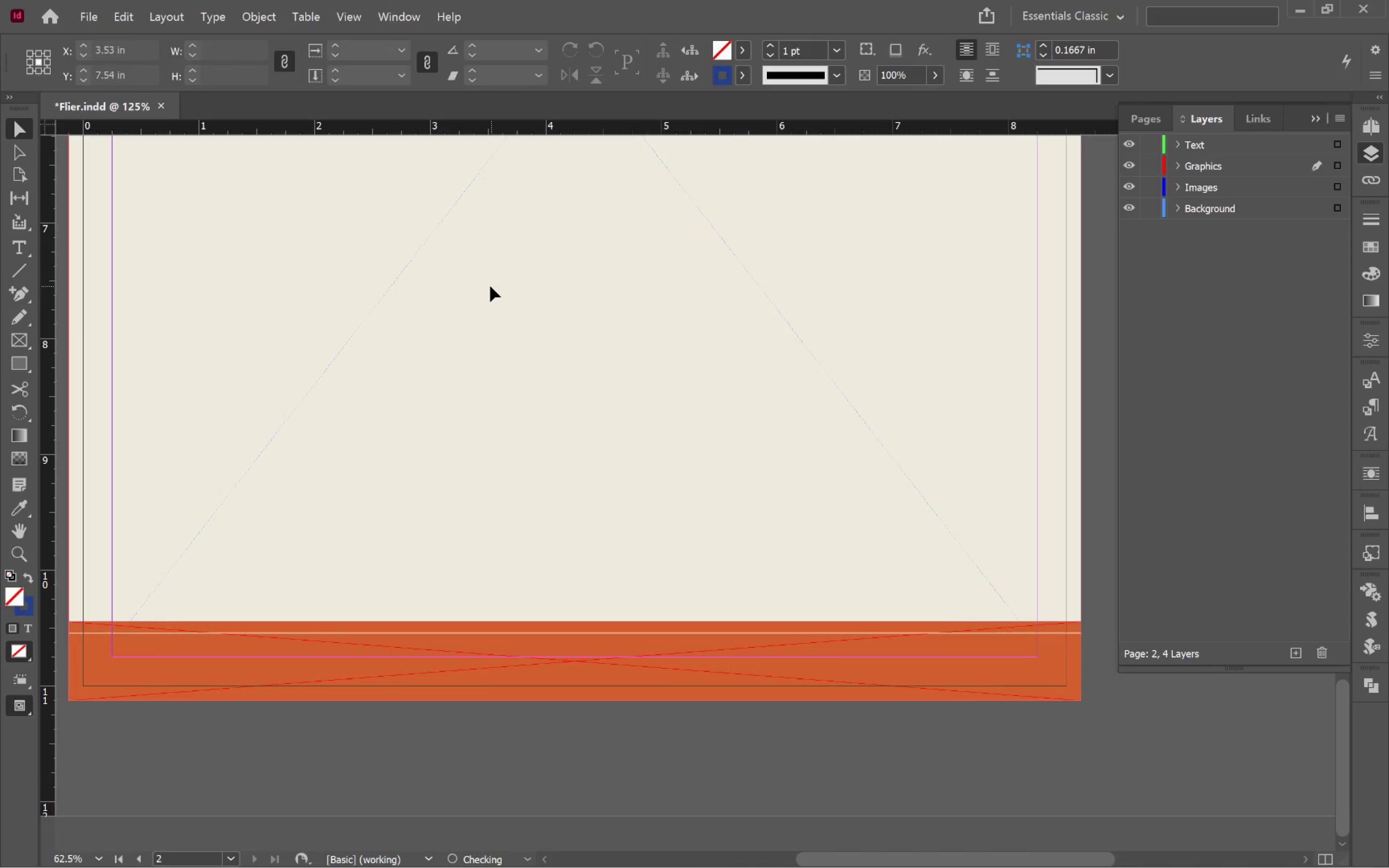 
key(W)
 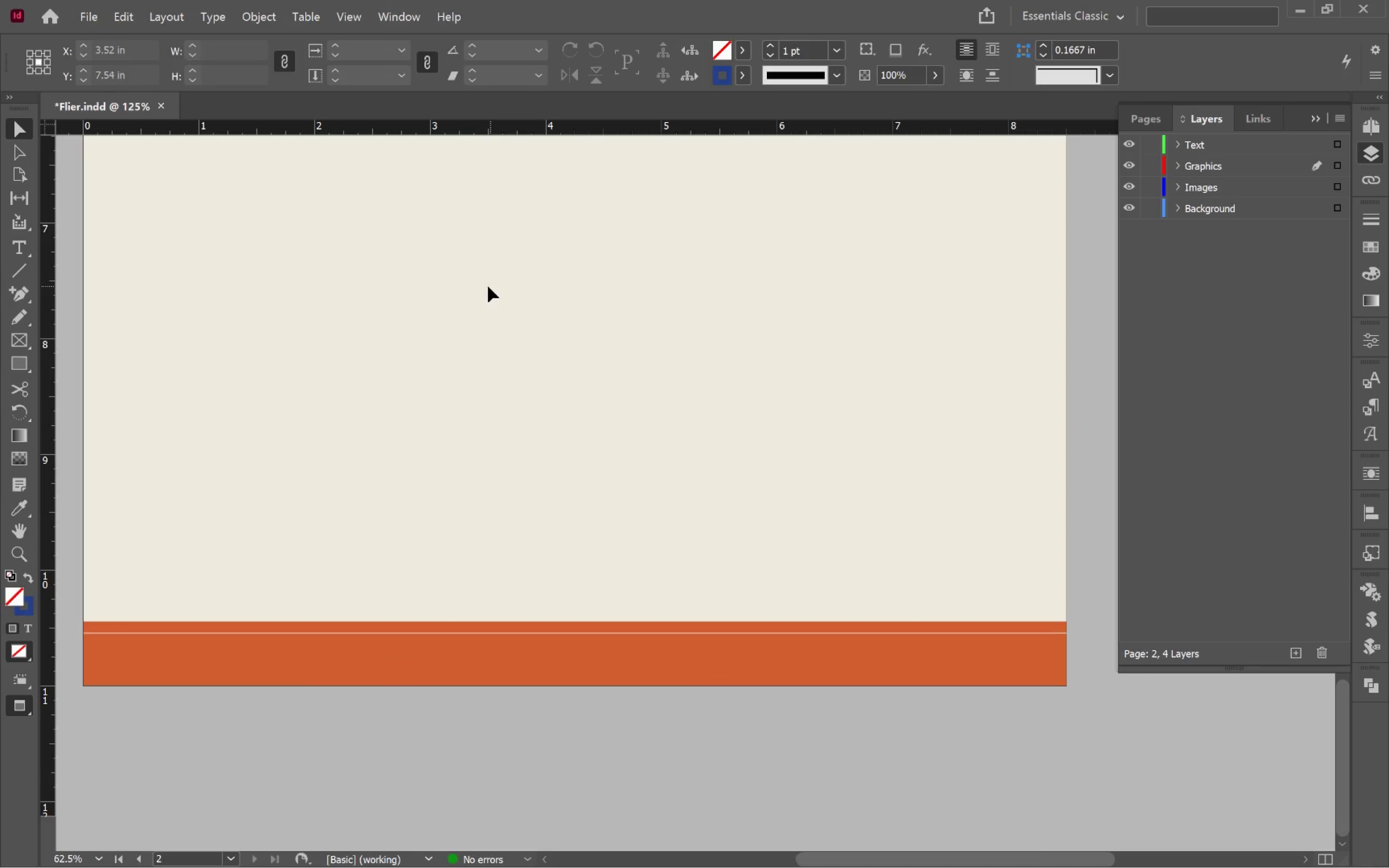 
hold_key(key=AltLeft, duration=0.58)
scroll: coordinate [489, 286], scroll_direction: down, amount: 1.0
 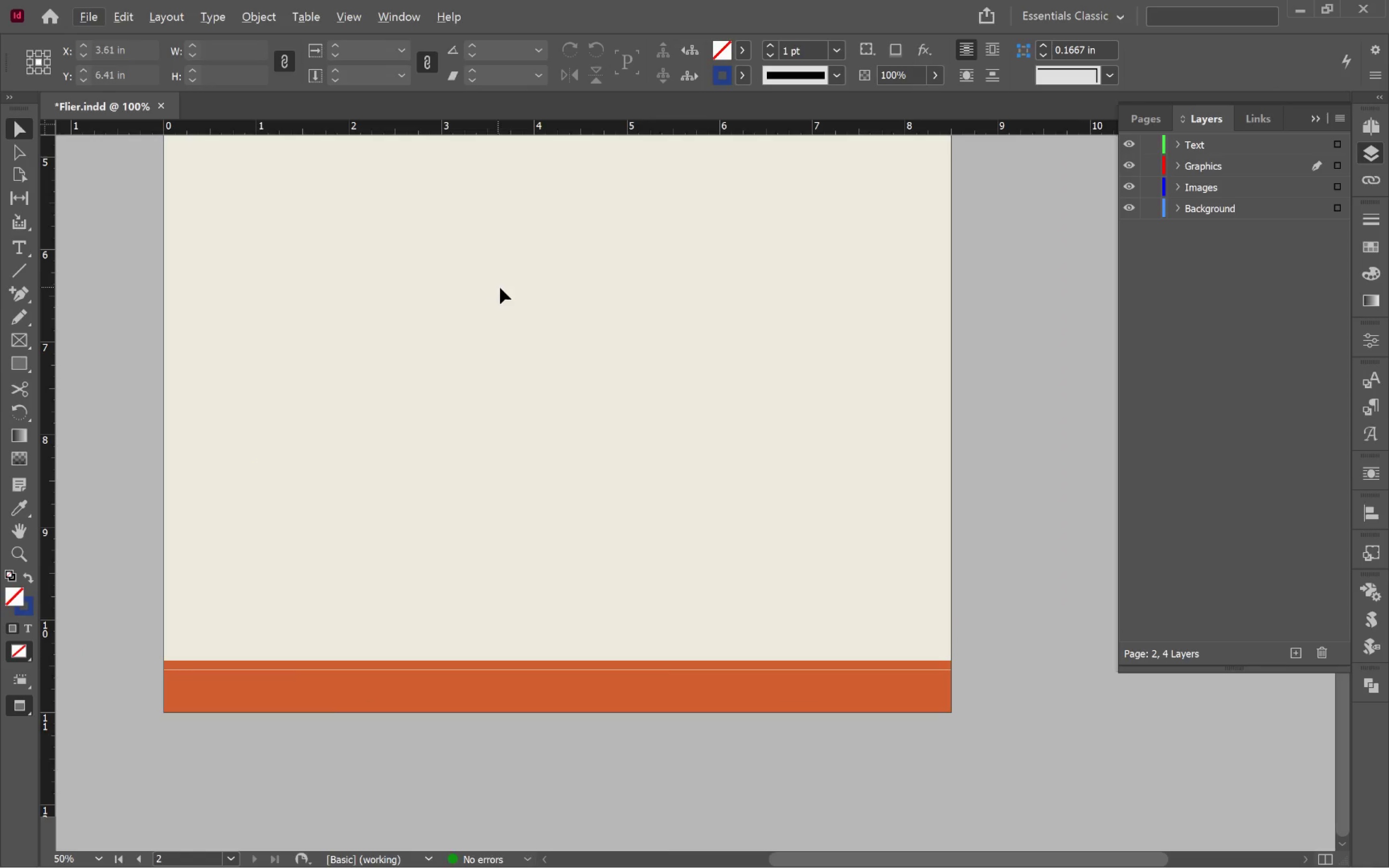 
hold_key(key=Space, duration=1.51)
 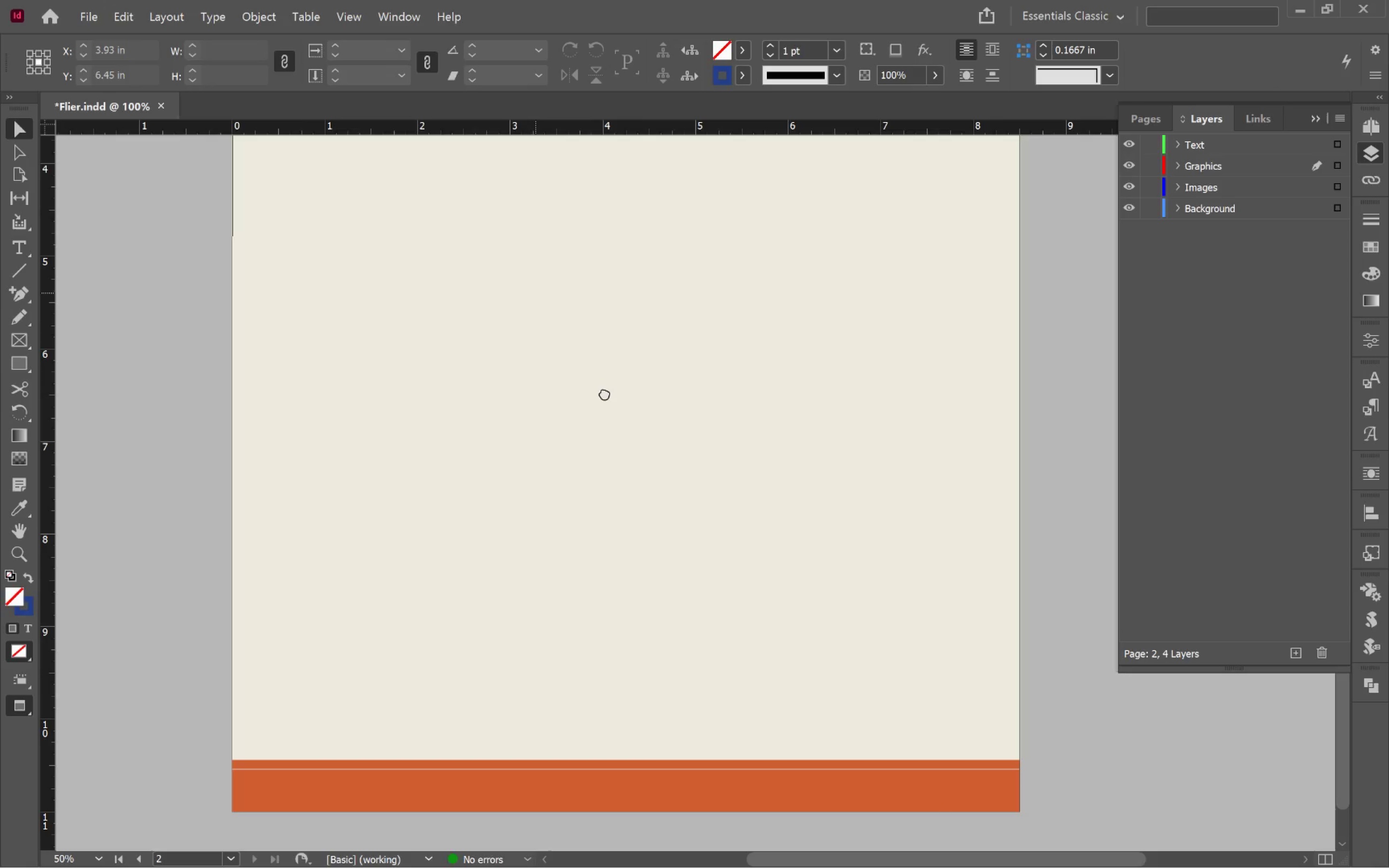 
left_click_drag(start_coordinate=[535, 293], to_coordinate=[622, 473])
 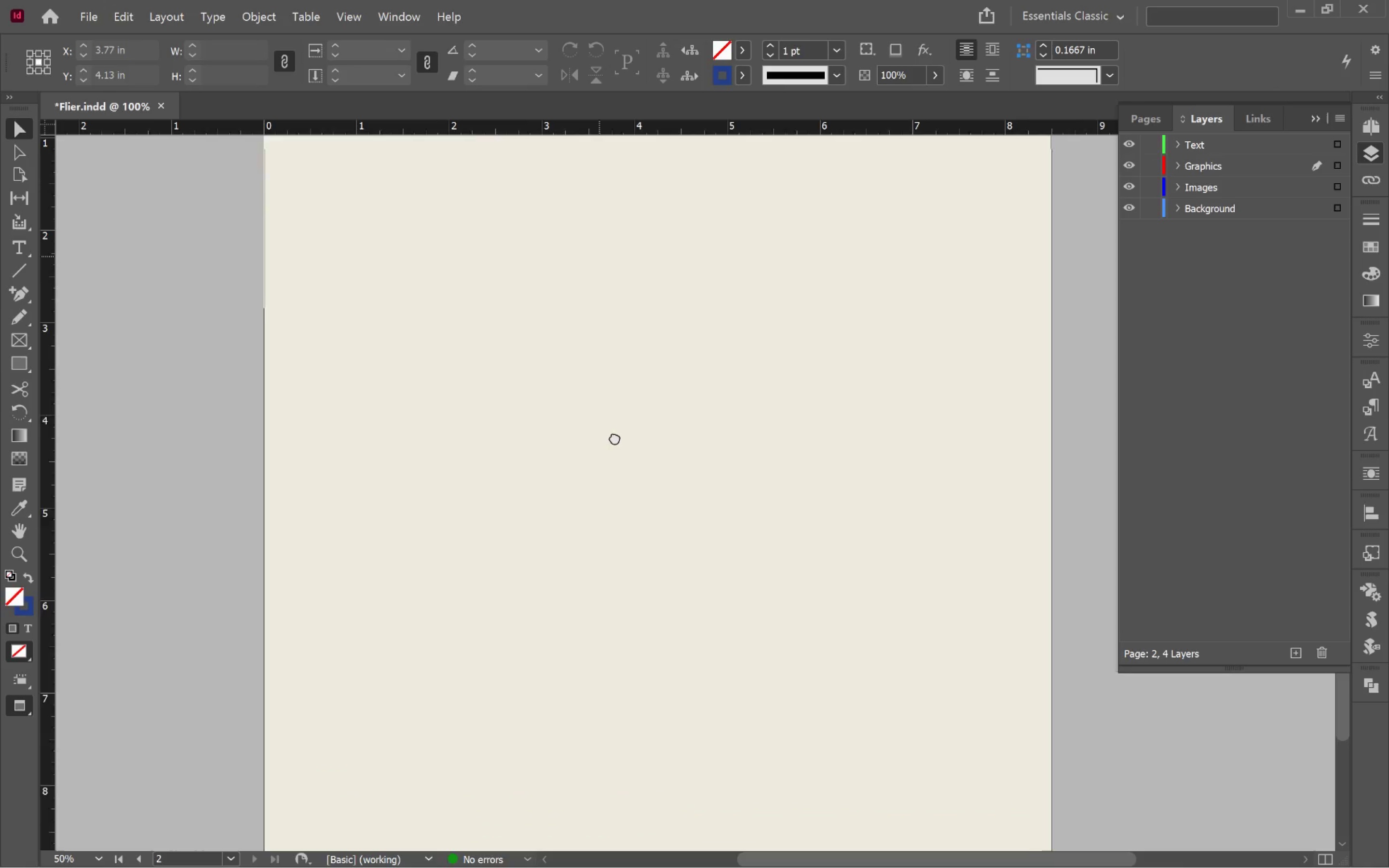 
hold_key(key=Space, duration=1.52)
 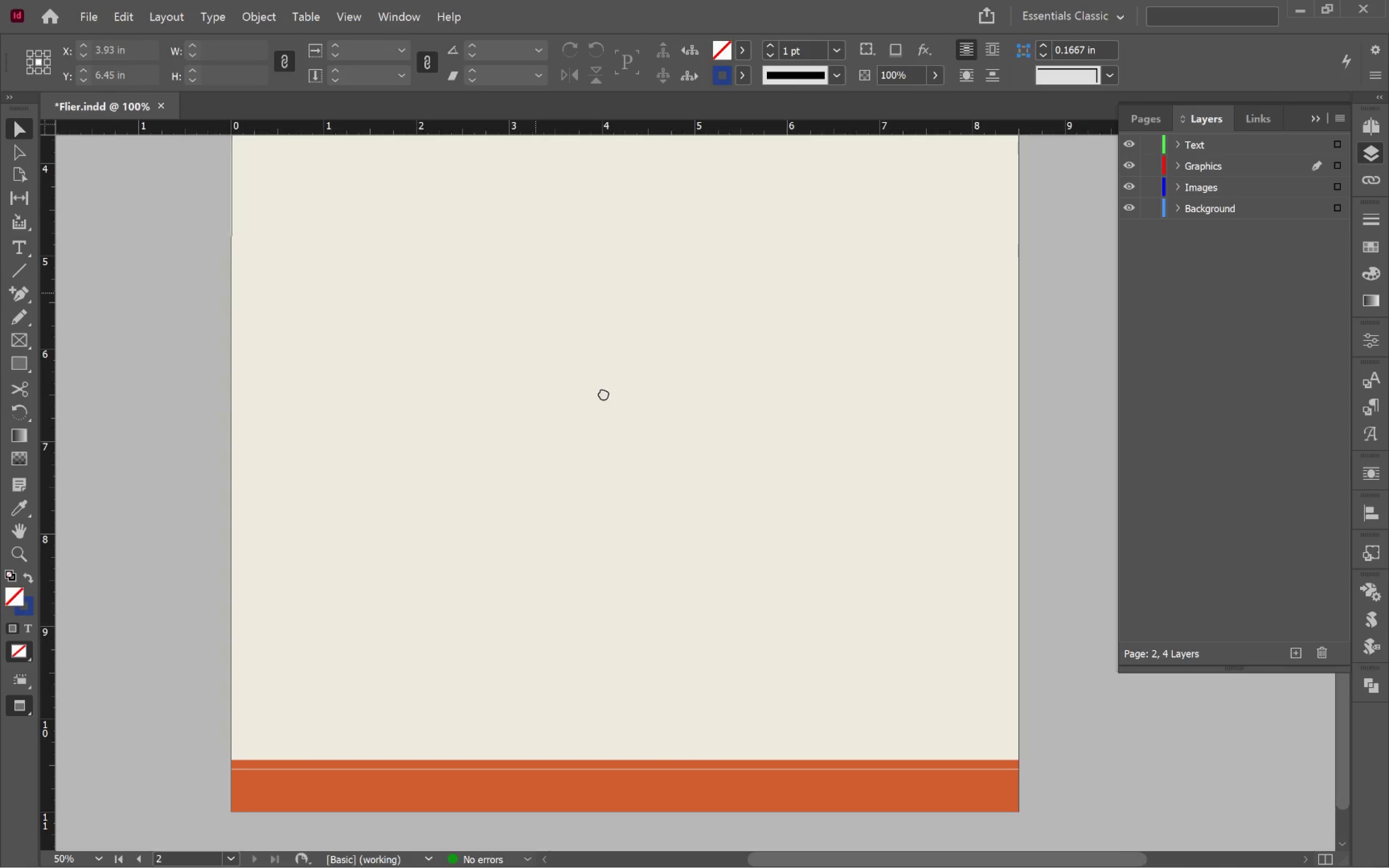 
hold_key(key=Space, duration=1.52)
 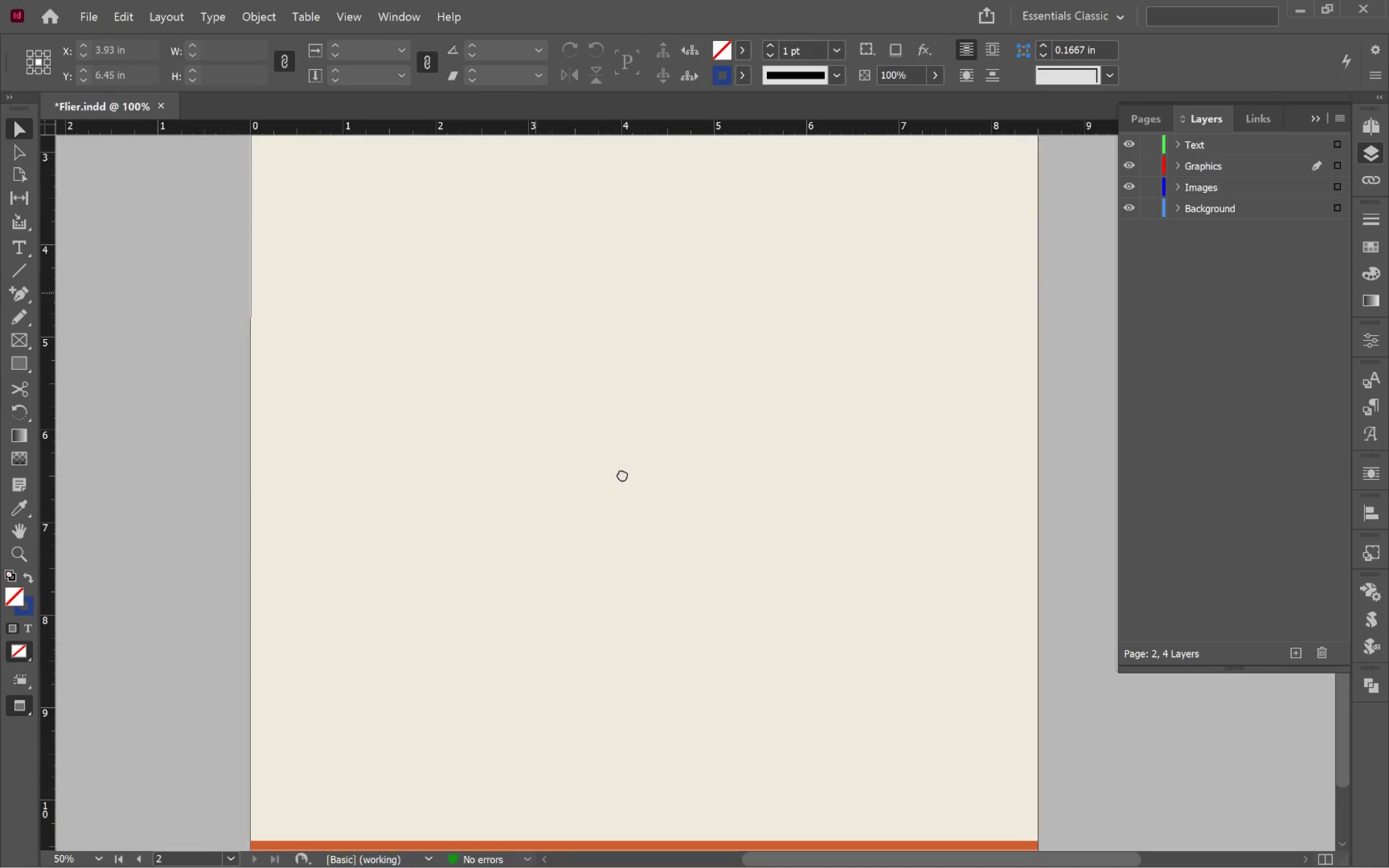 
hold_key(key=Space, duration=1.05)
 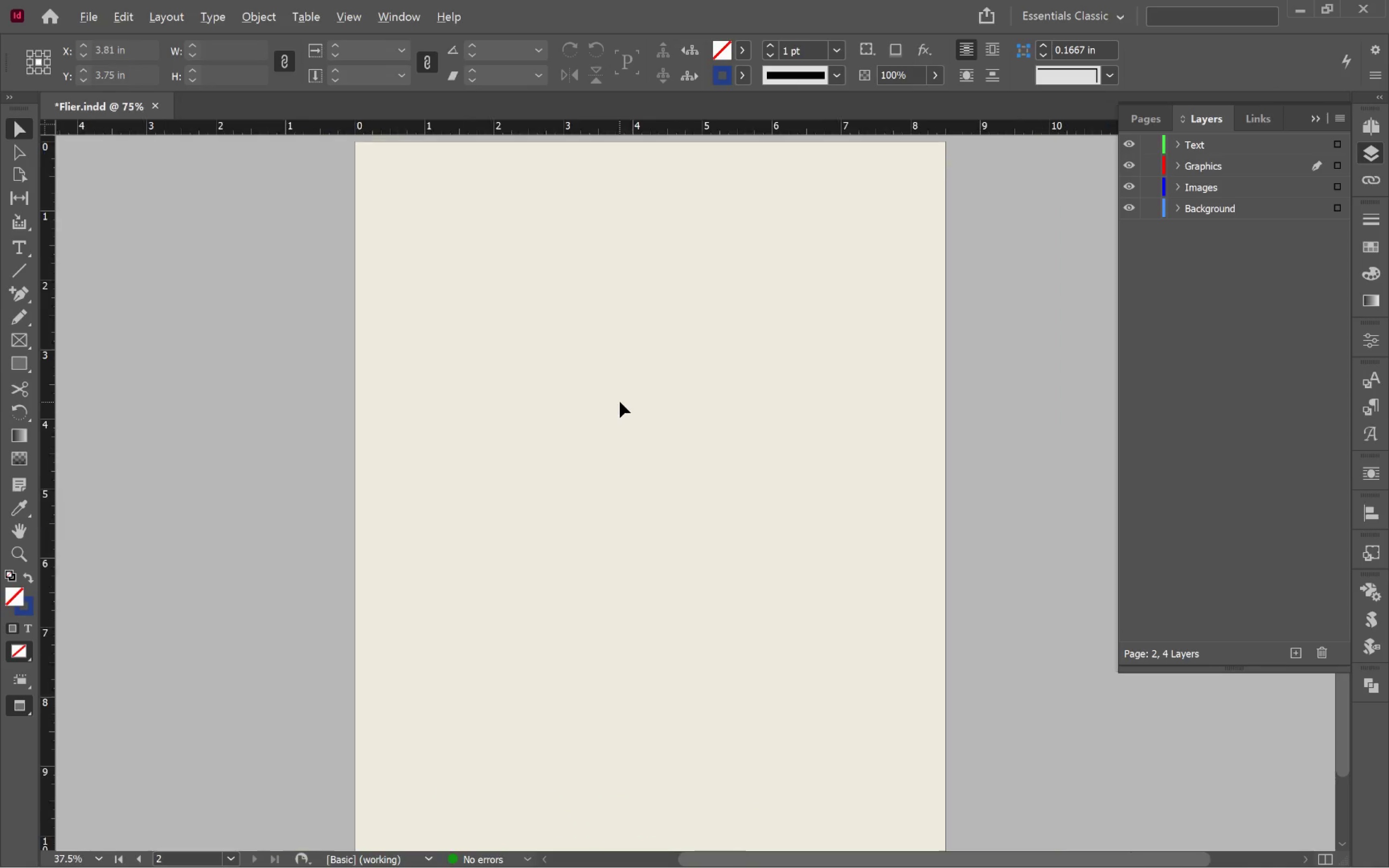 
left_click_drag(start_coordinate=[599, 257], to_coordinate=[614, 437])
 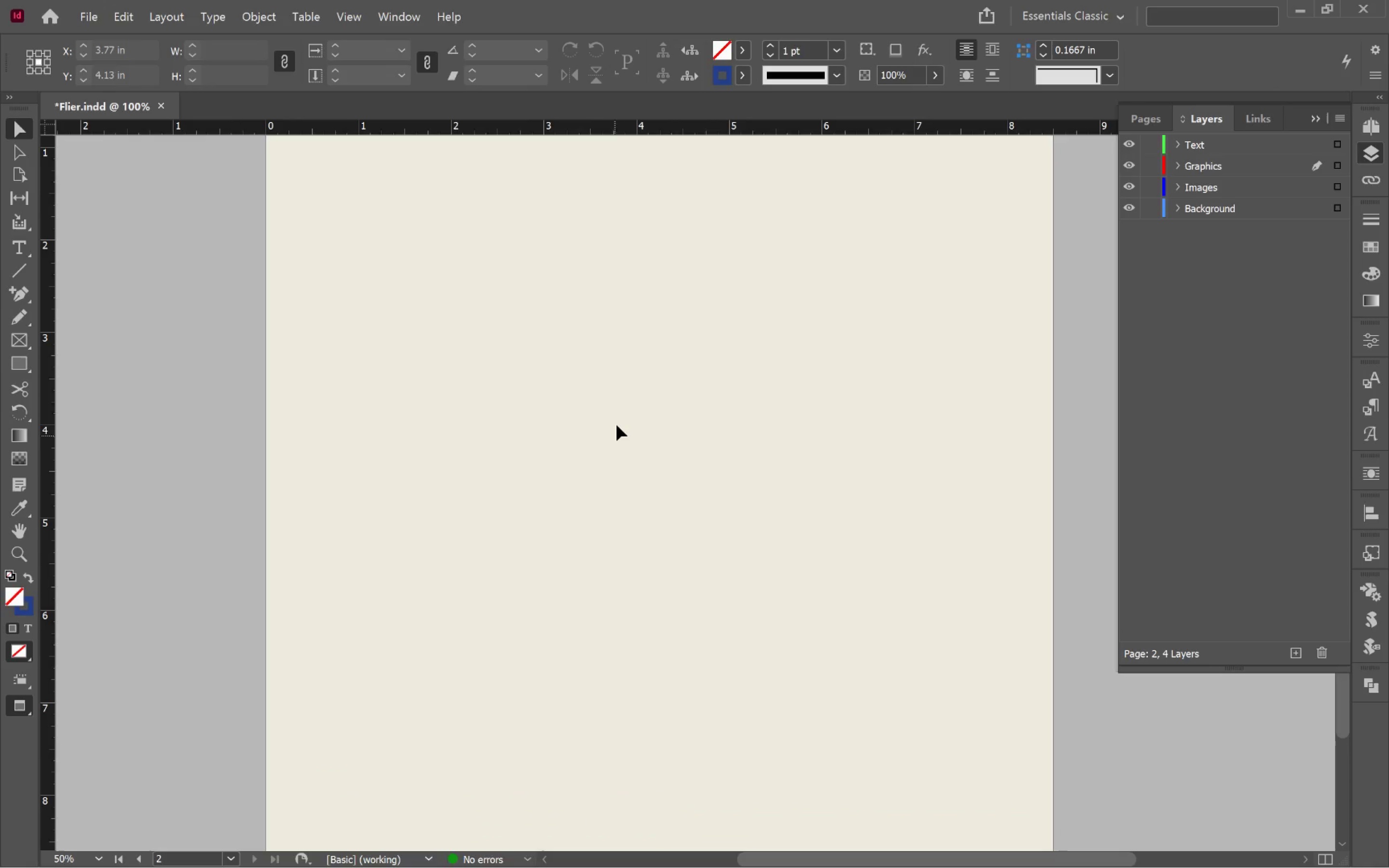 
hold_key(key=AltLeft, duration=0.63)
 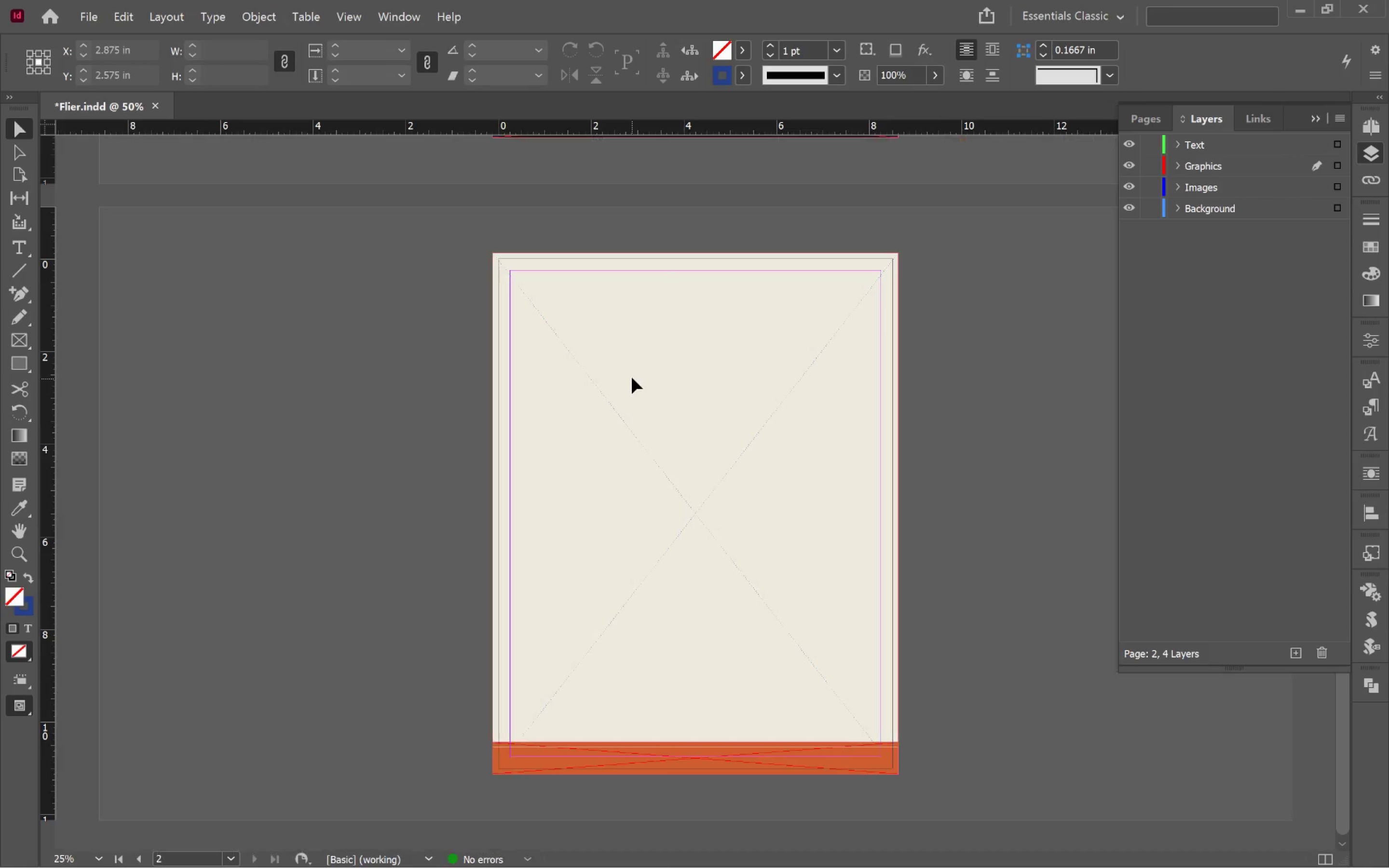 
left_click([632, 379])
 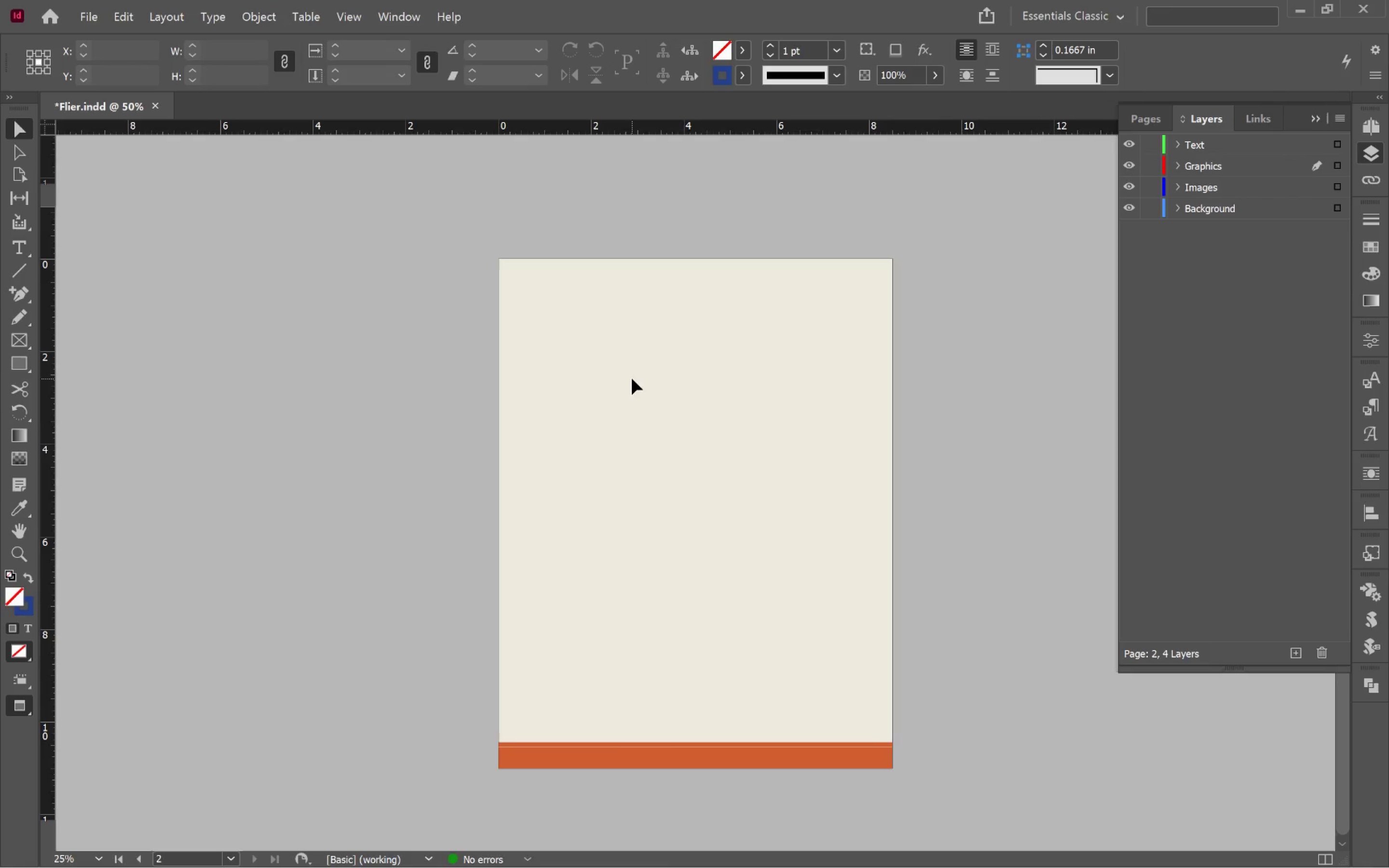 
scroll: coordinate [620, 402], scroll_direction: down, amount: 2.0
 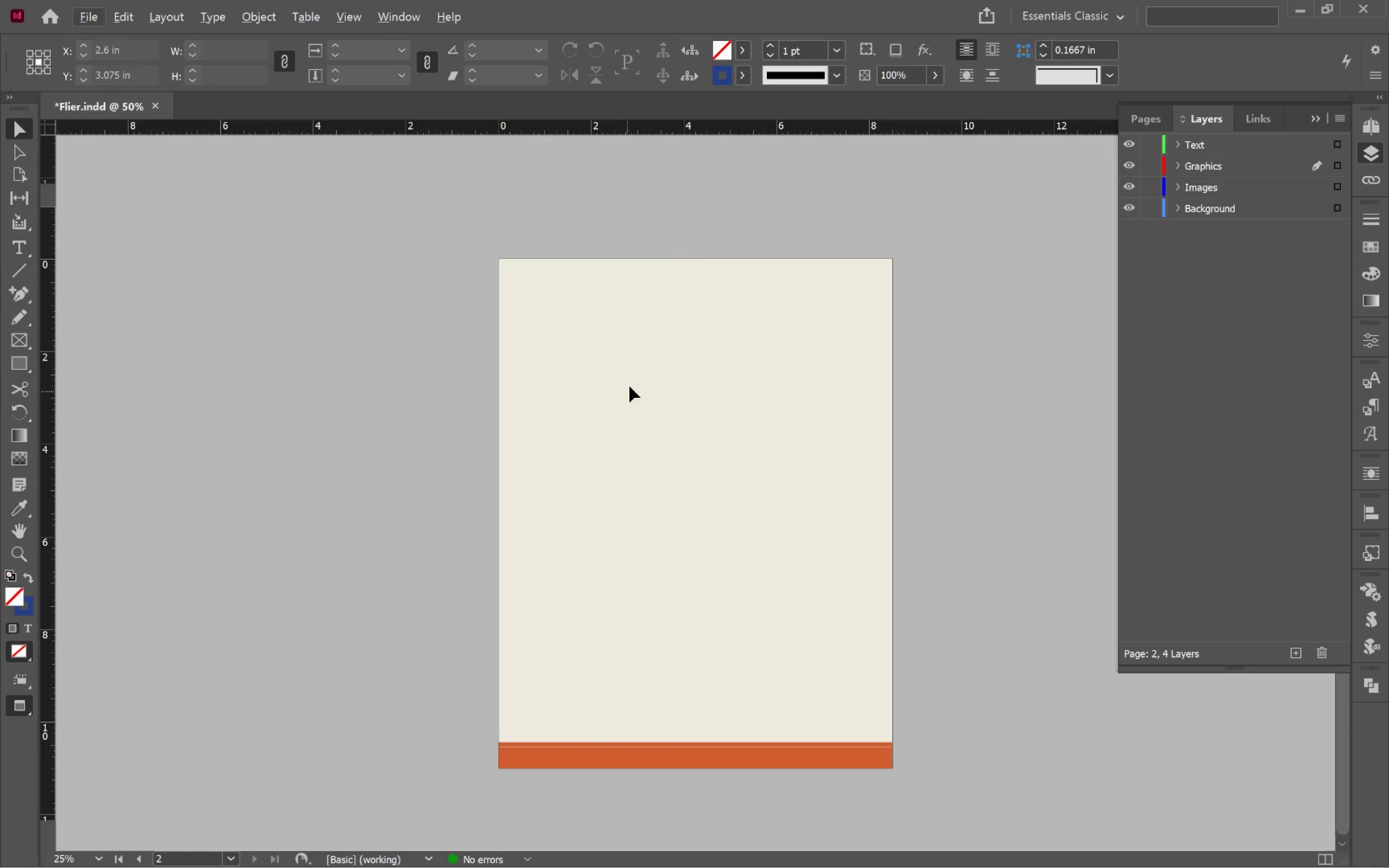 
key(W)
 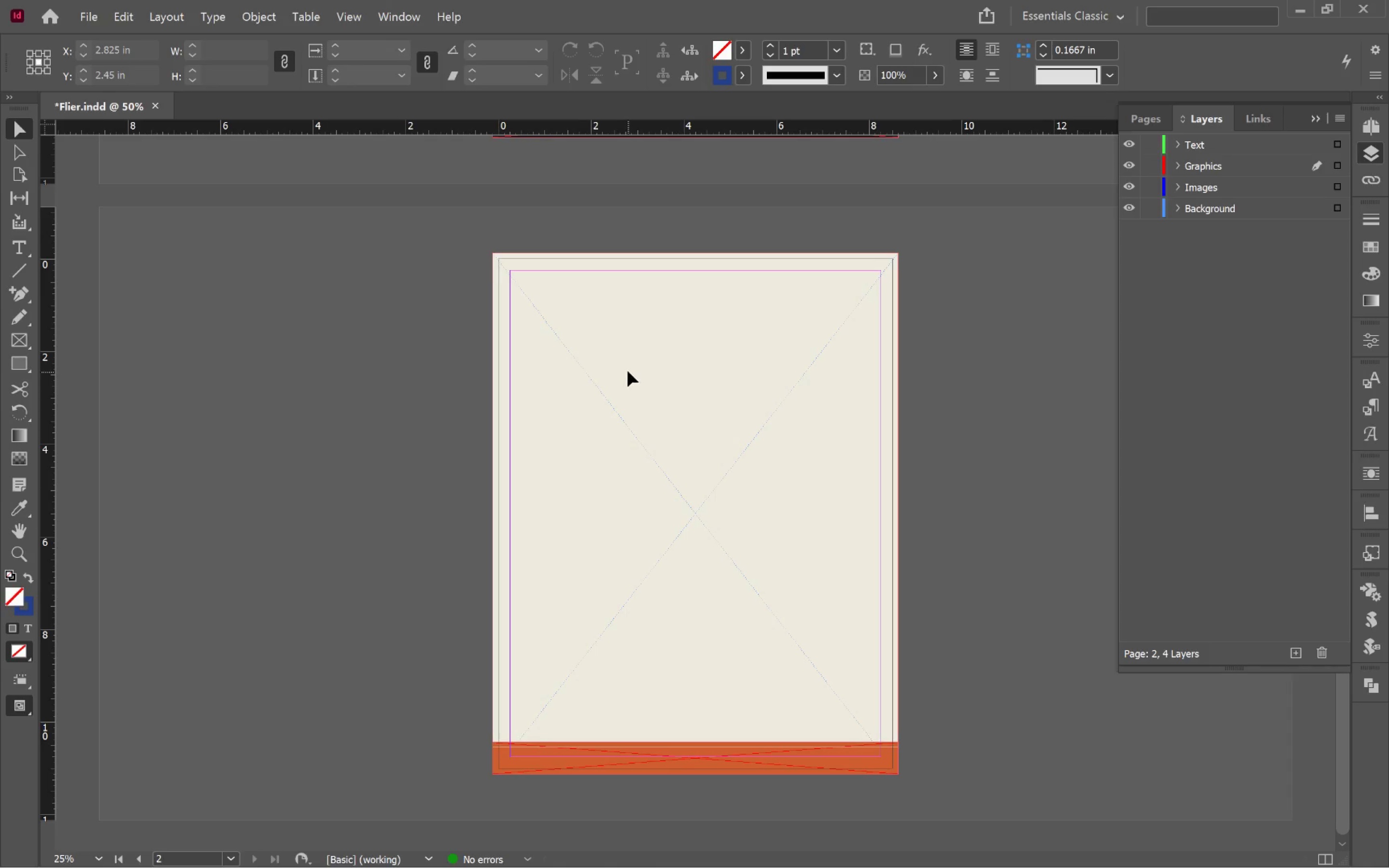 
left_click([627, 371])
 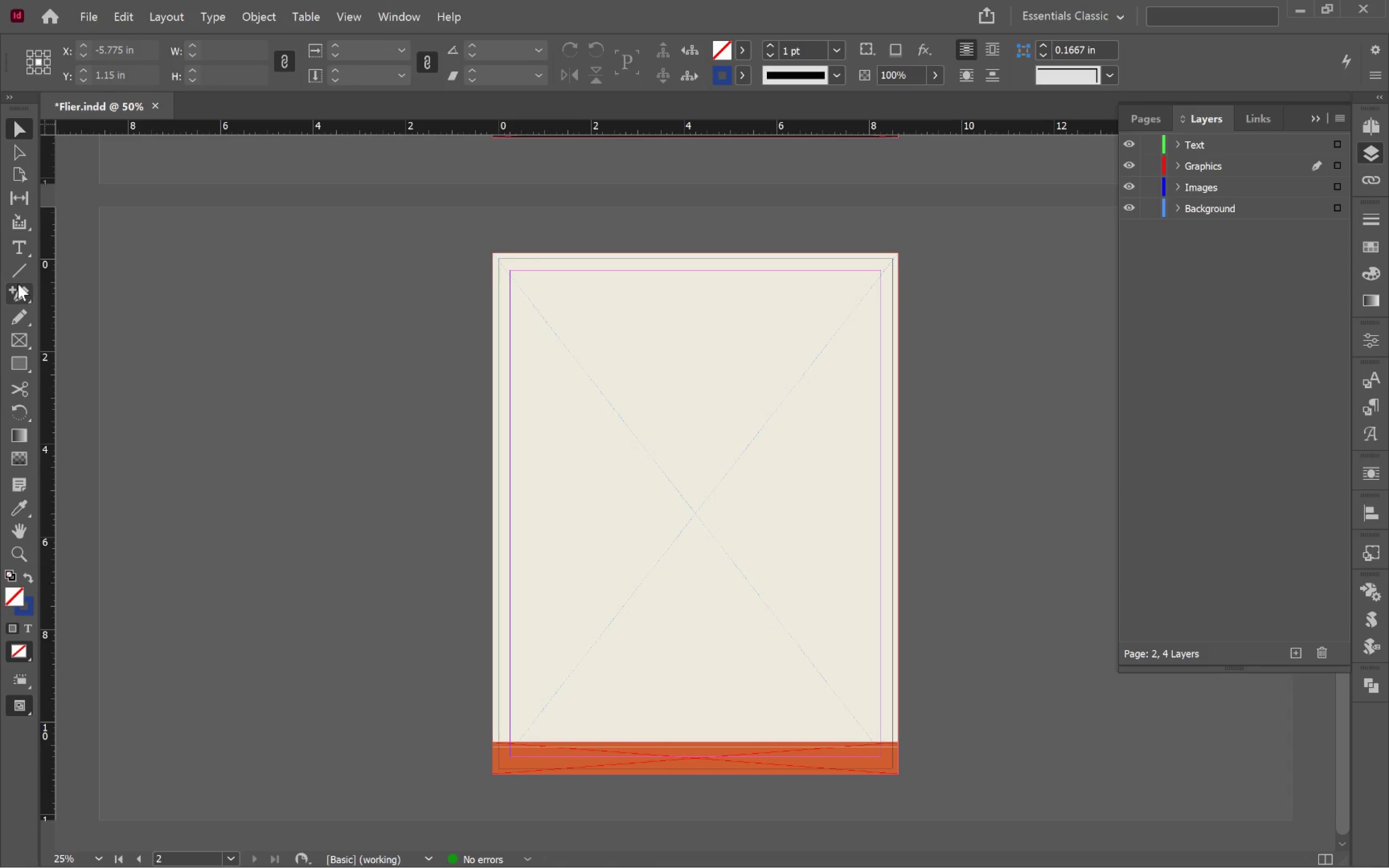 
left_click([16, 248])
 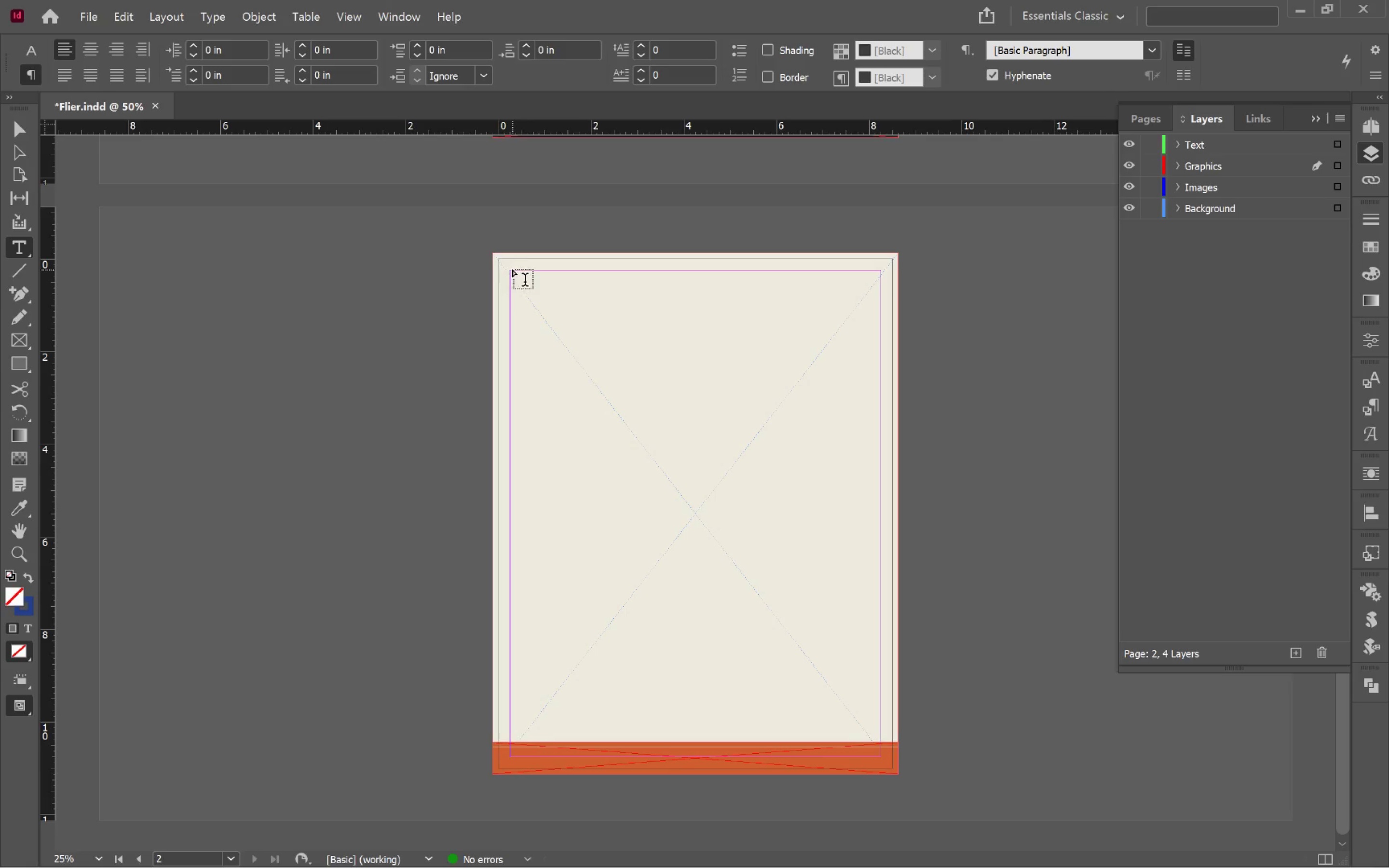 
left_click_drag(start_coordinate=[511, 271], to_coordinate=[880, 576])
 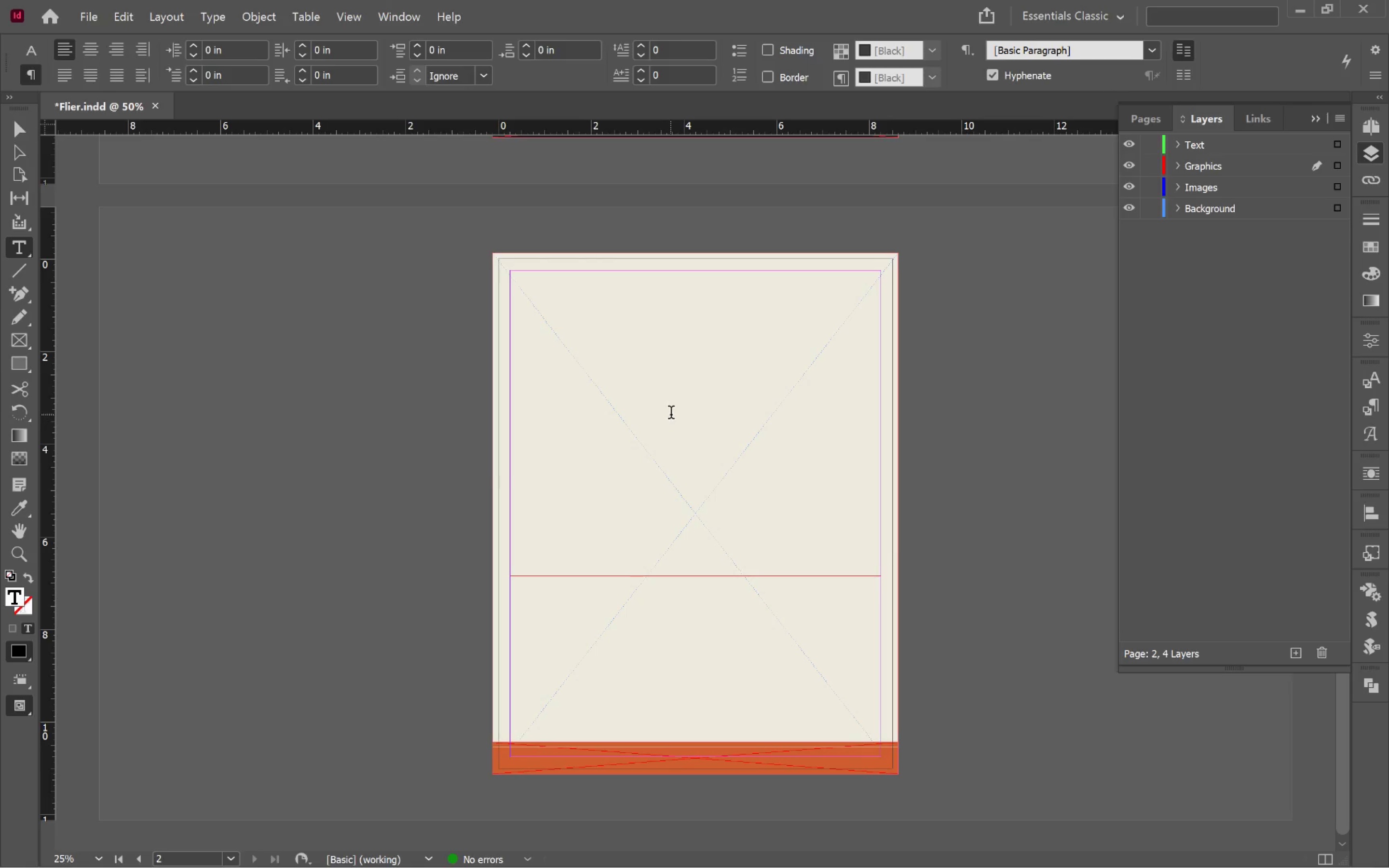 
key(Alt+Tab)
 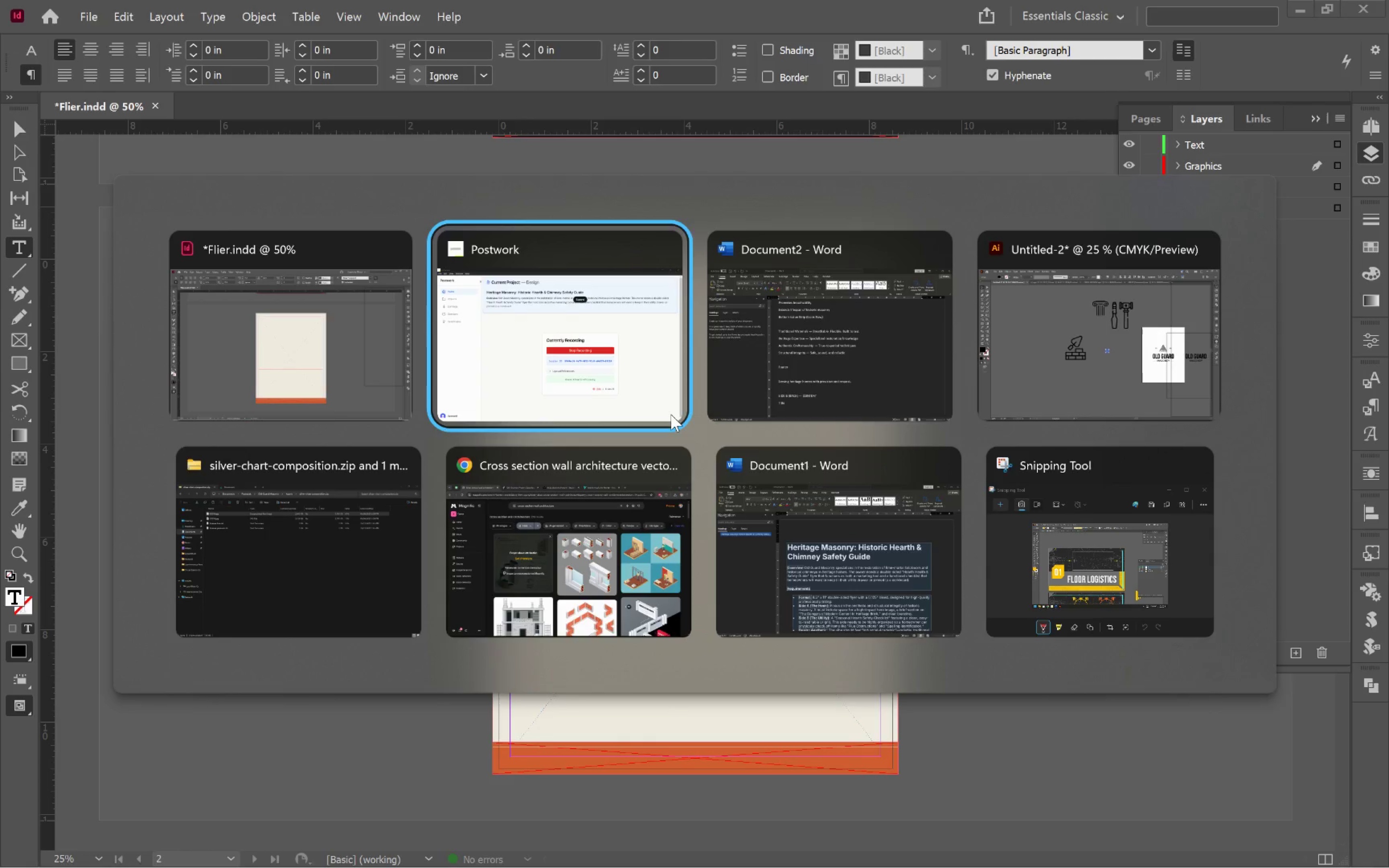 
key(Alt+Tab)
 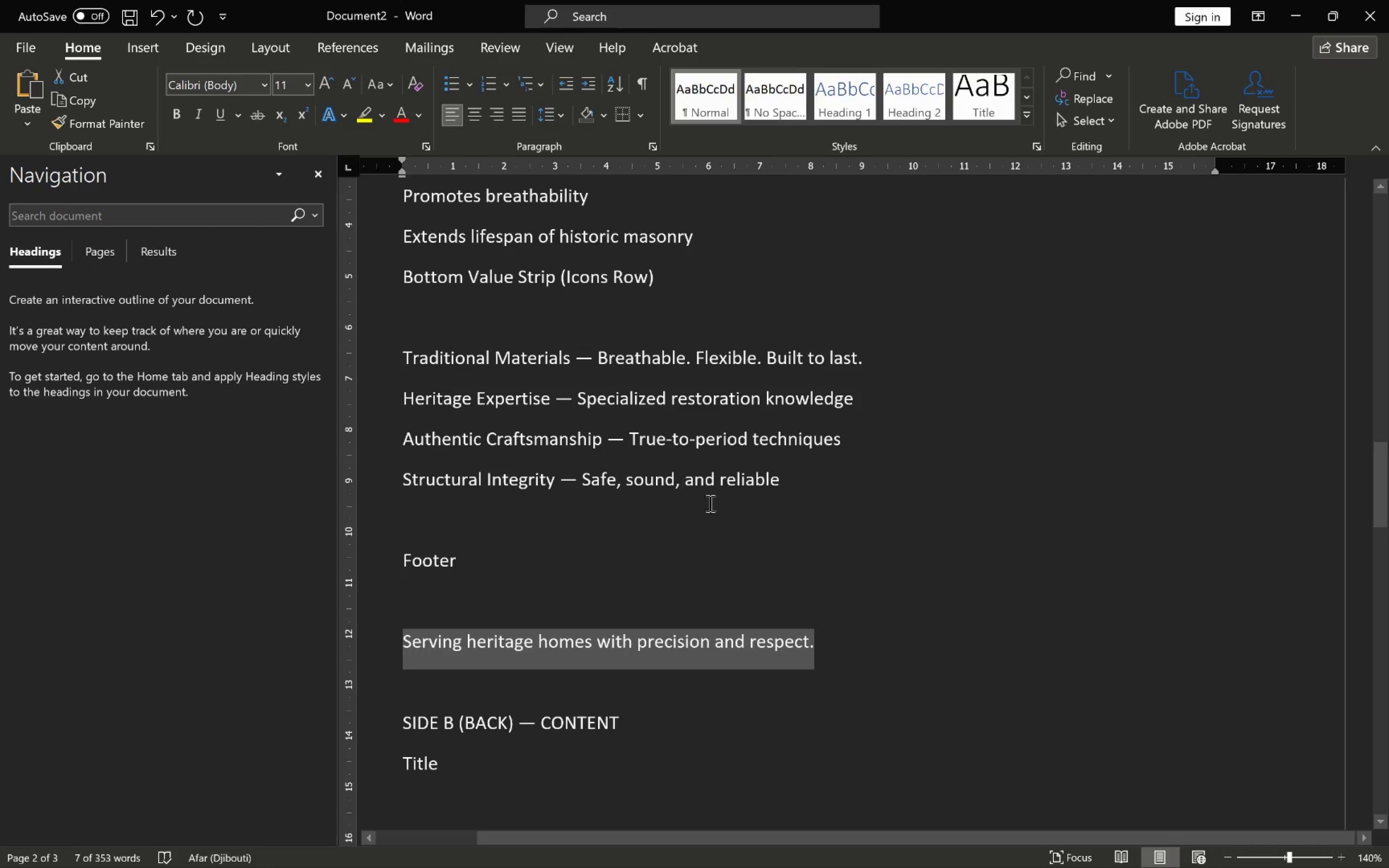 
scroll: coordinate [730, 501], scroll_direction: down, amount: 8.0
 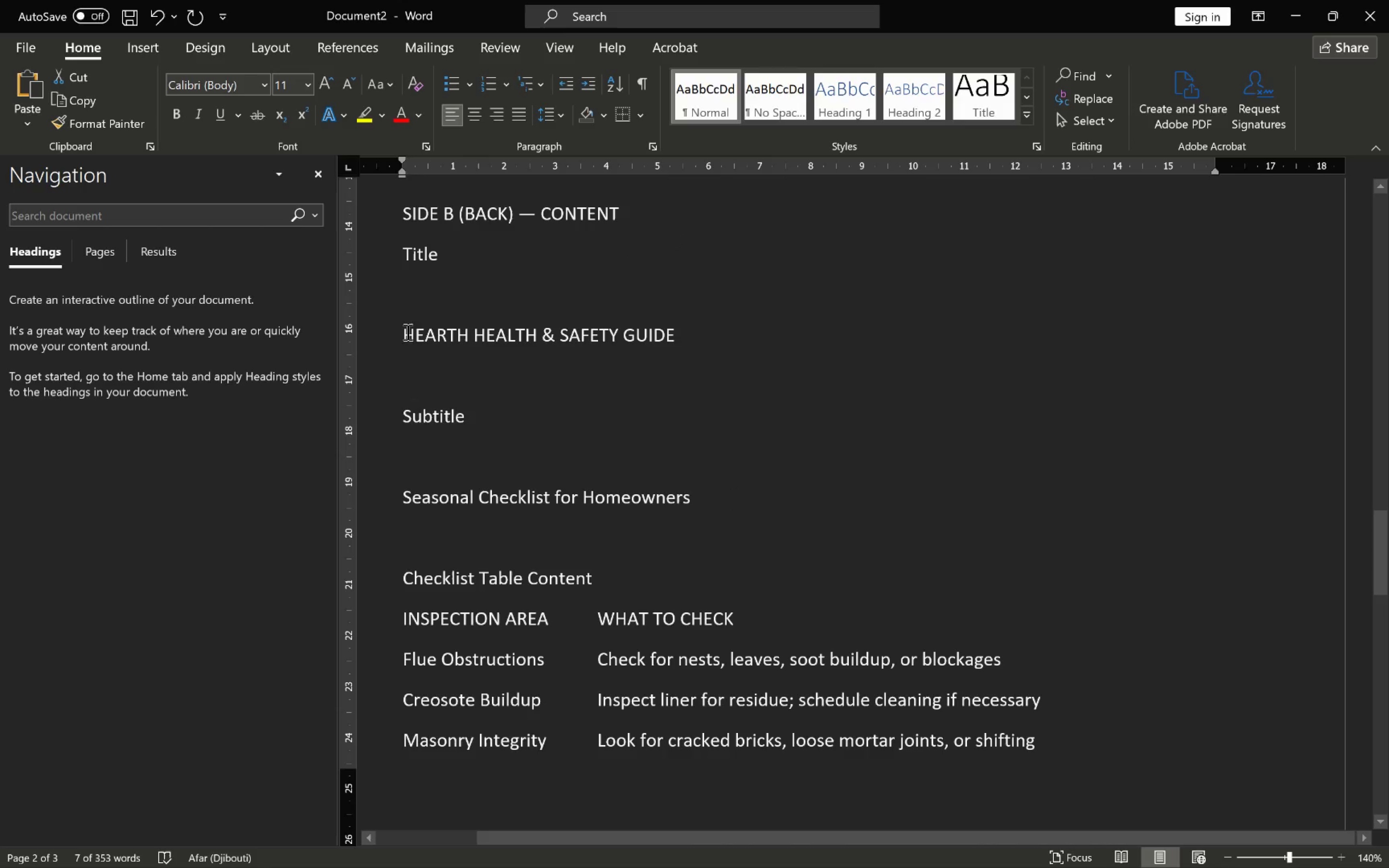 
left_click_drag(start_coordinate=[405, 331], to_coordinate=[678, 344])
 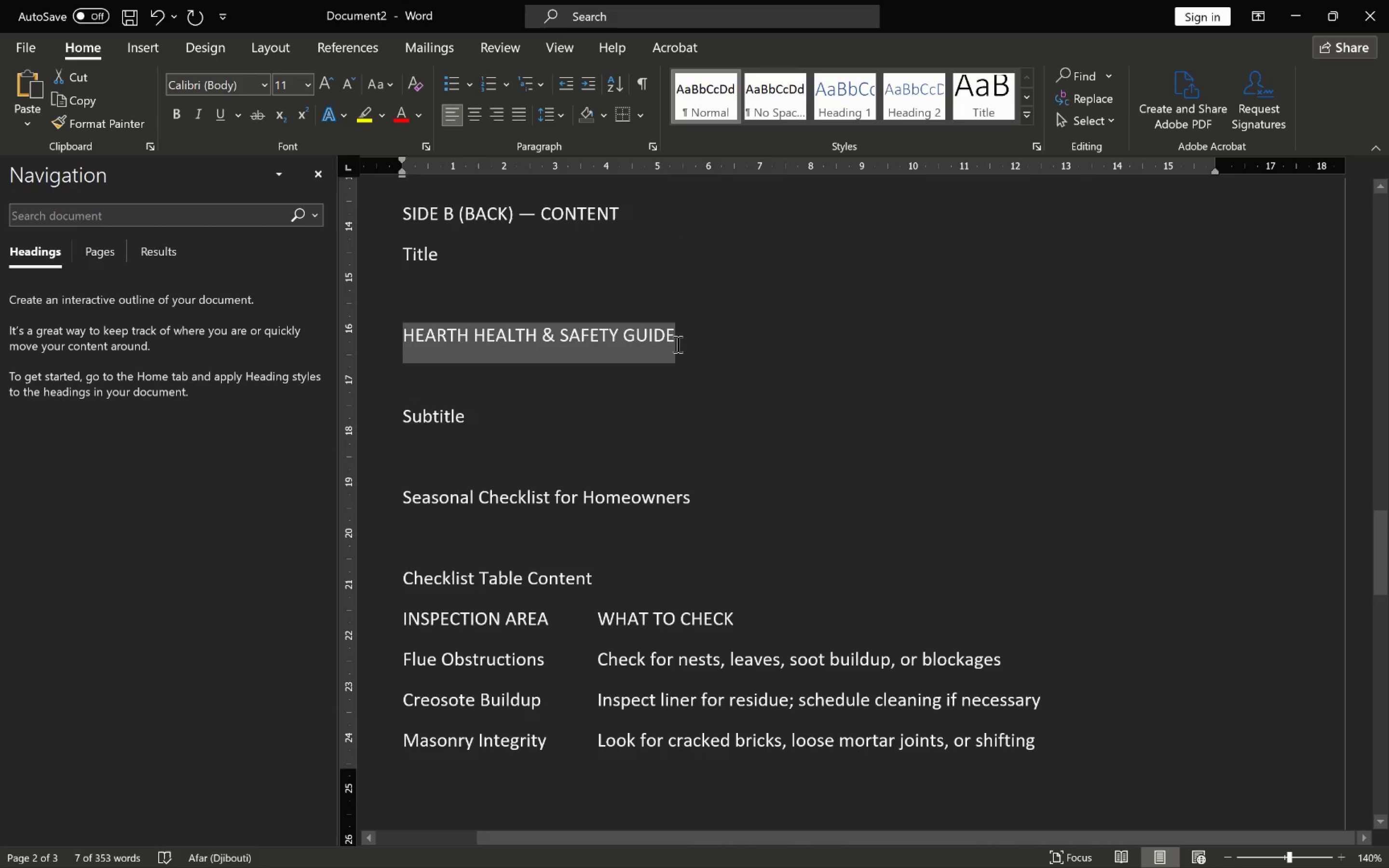 
key(Control+C)
 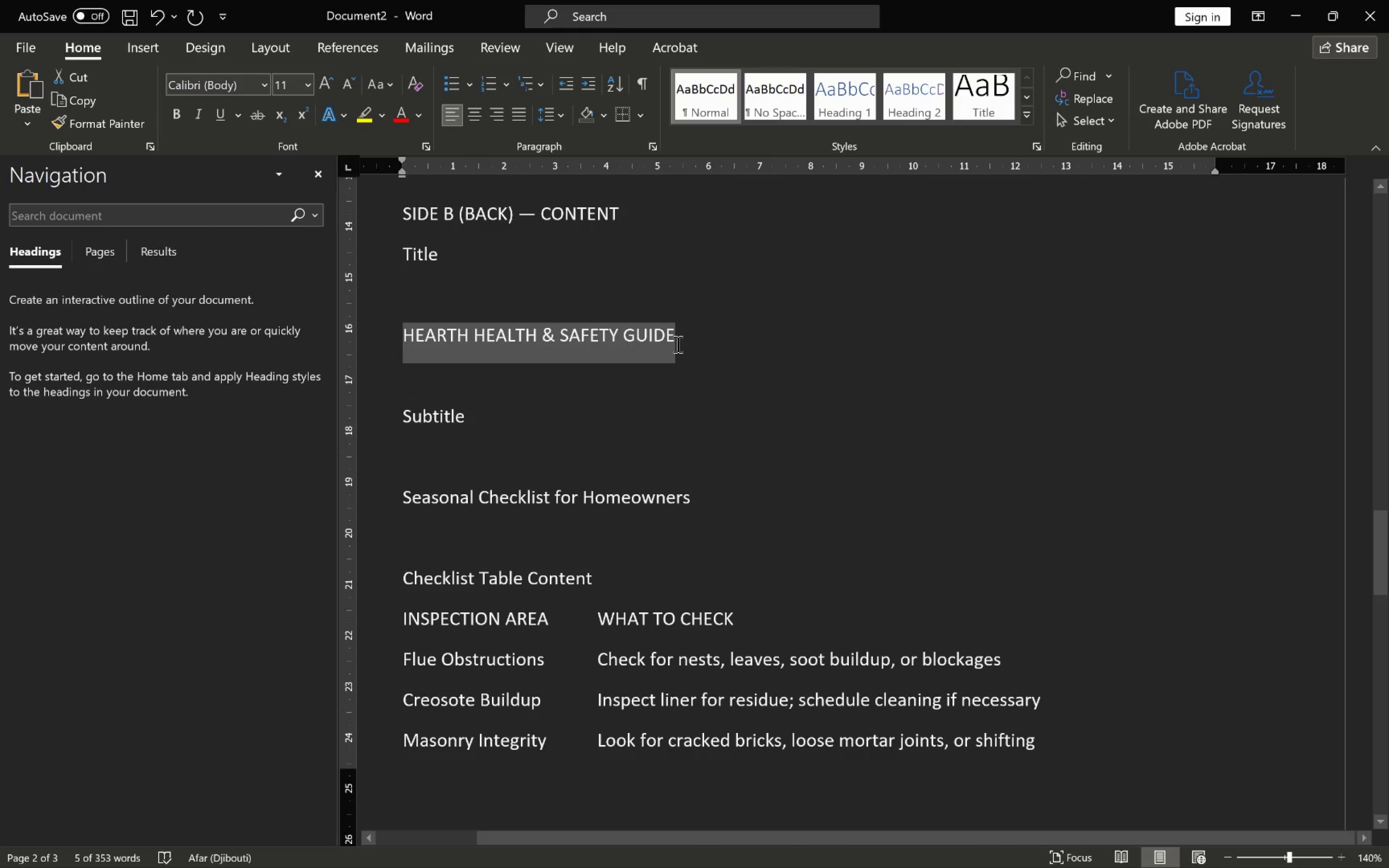 
key(Alt+AltLeft)
 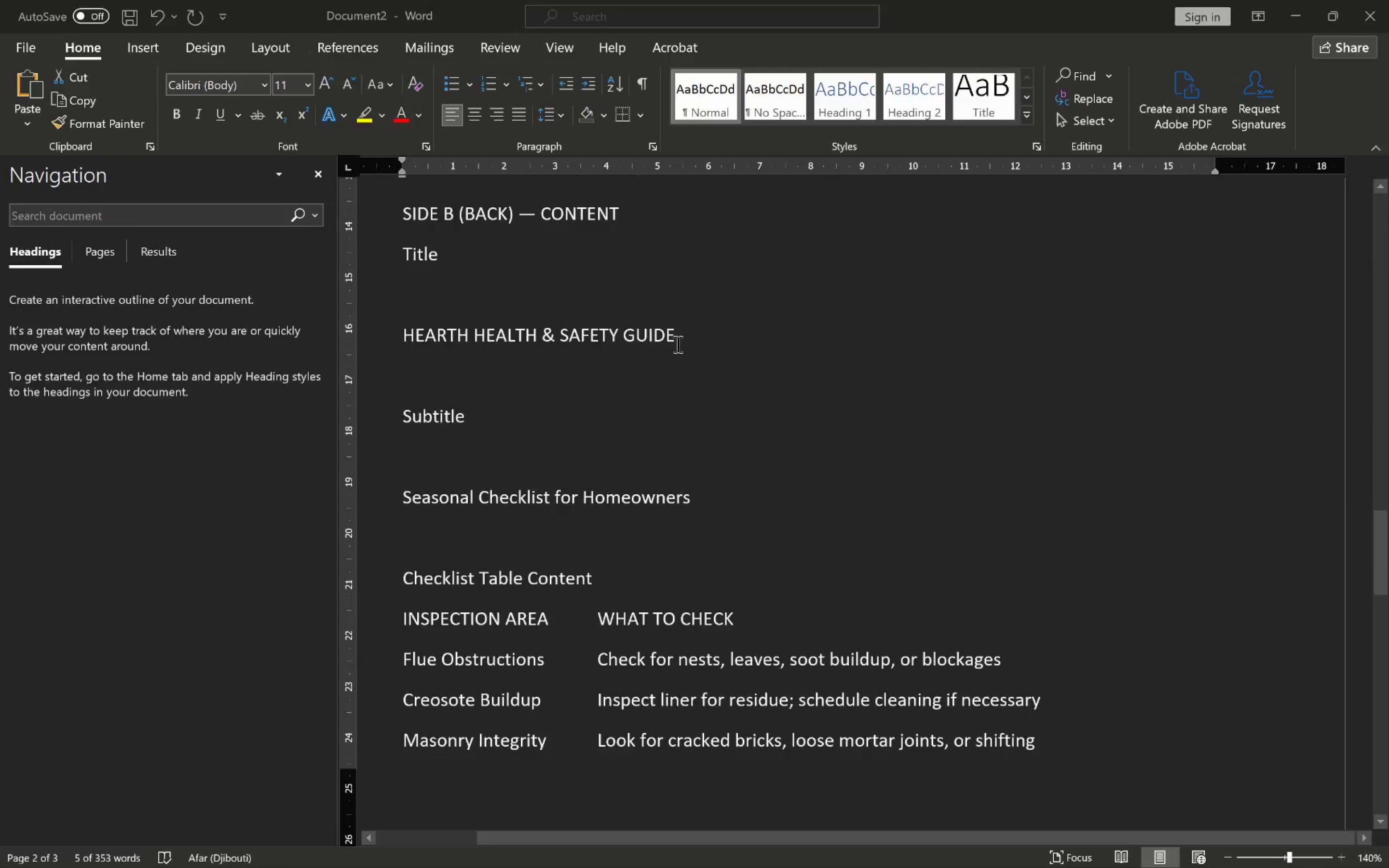 
key(Alt+Tab)
 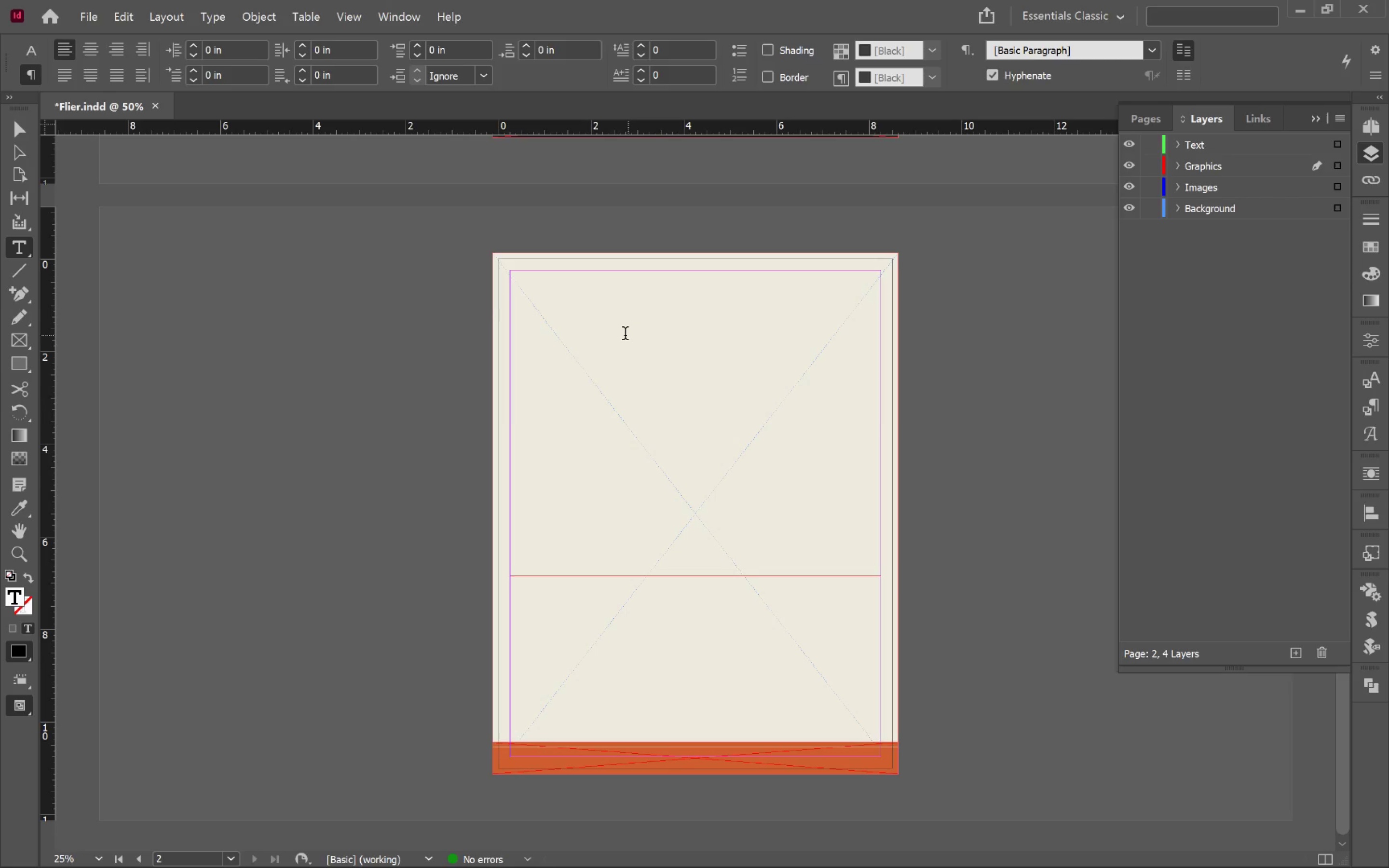 
key(Control+ControlLeft)
 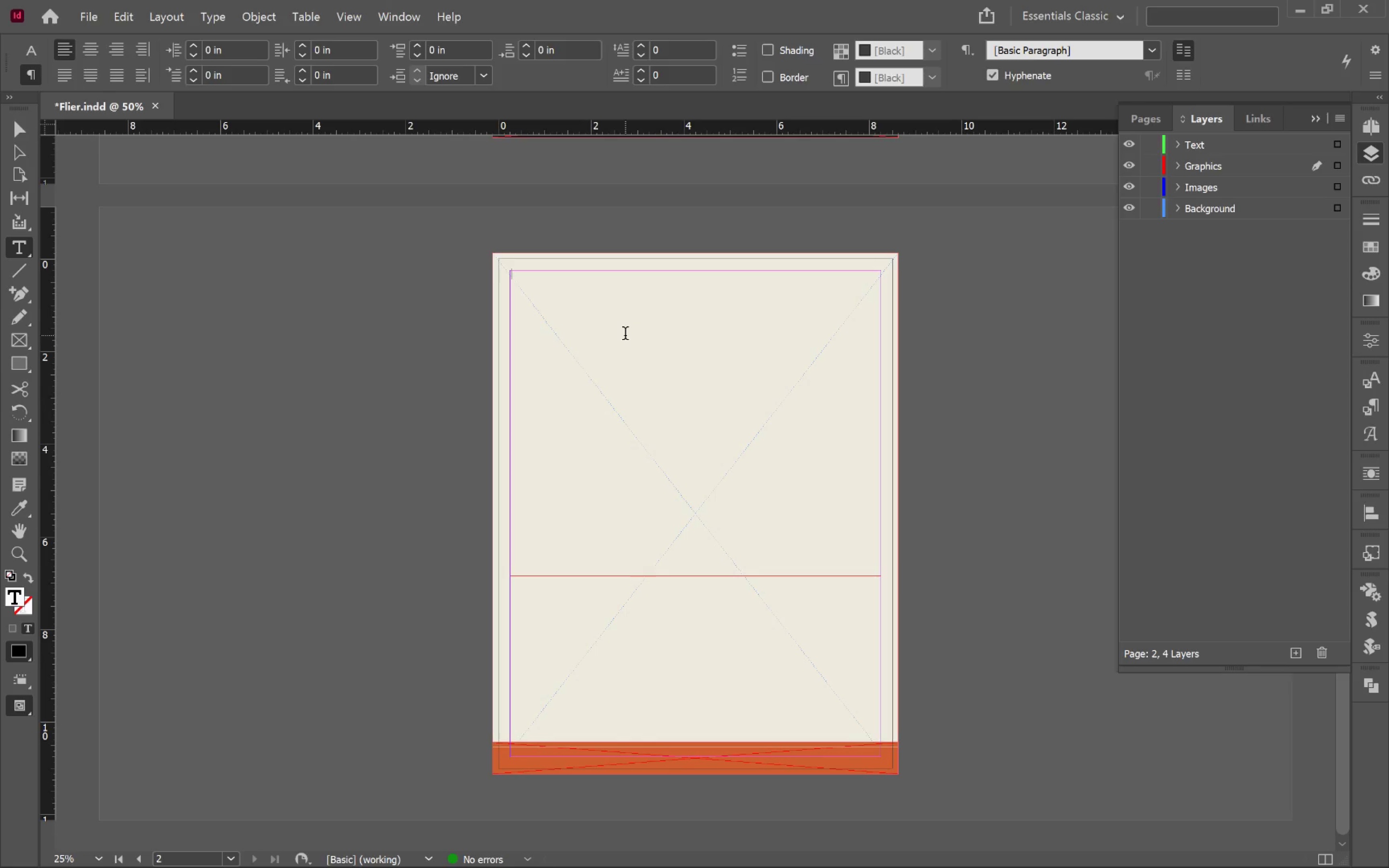 
left_click([625, 335])
 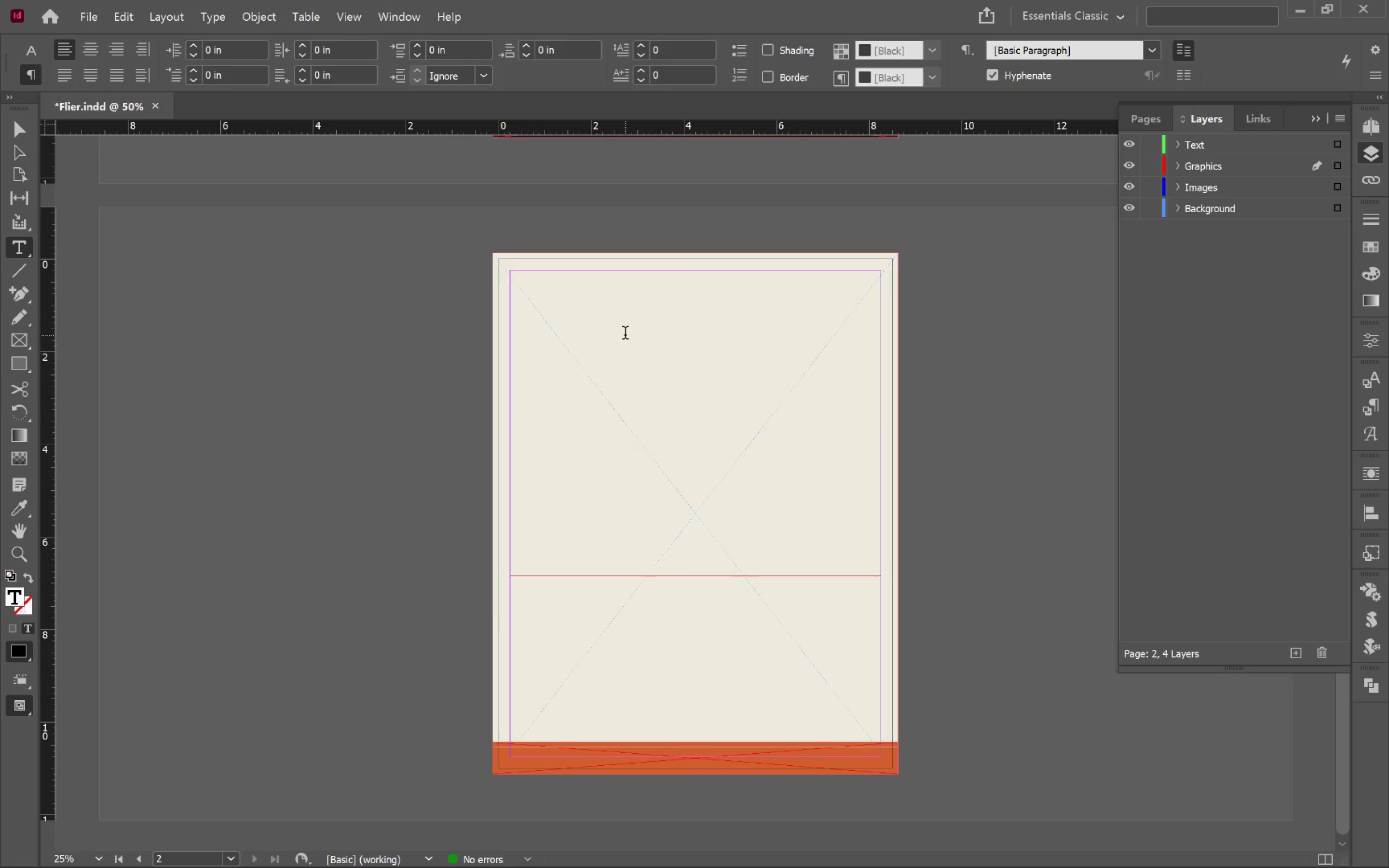 
key(Control+V)
 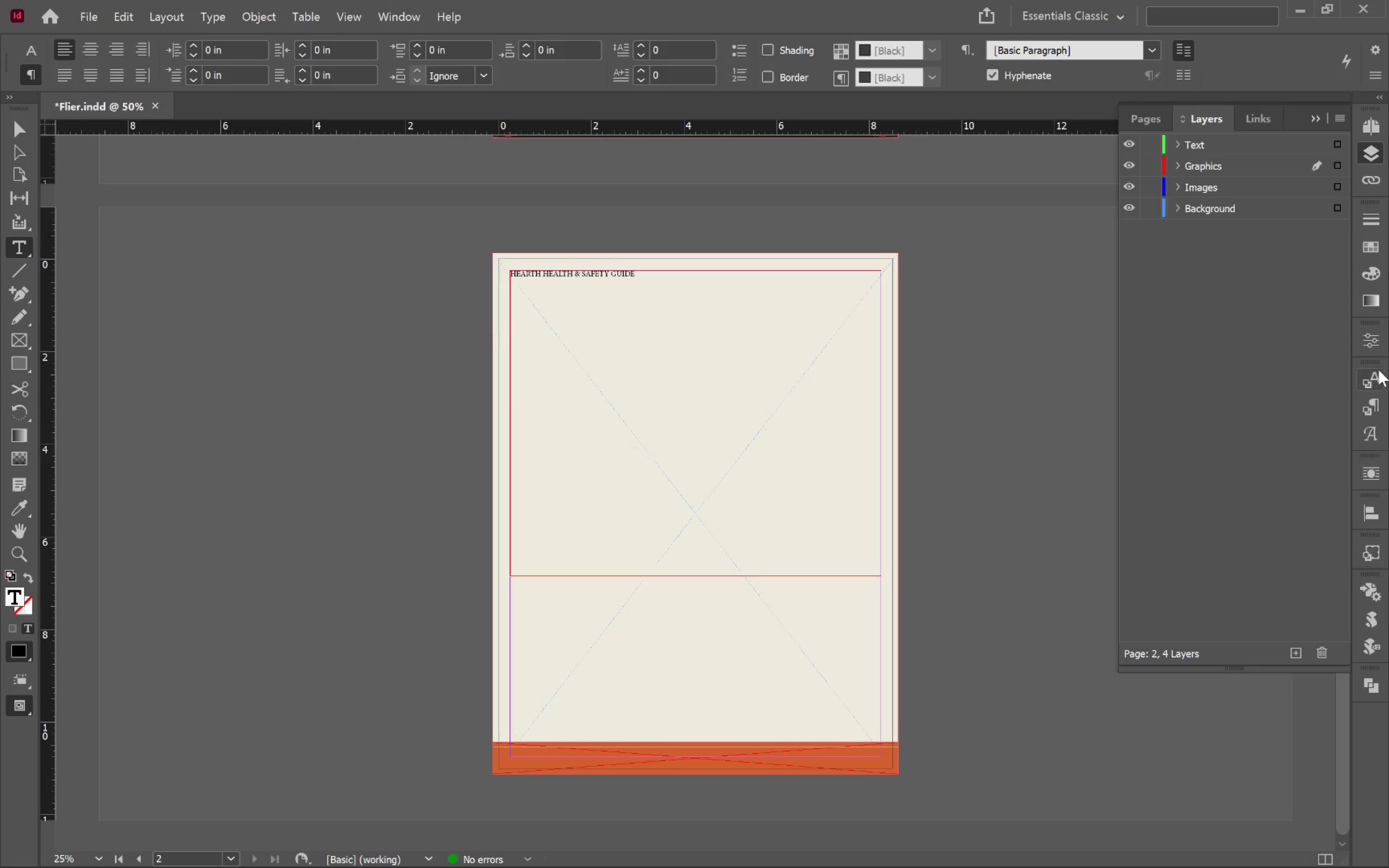 
left_click([1375, 405])
 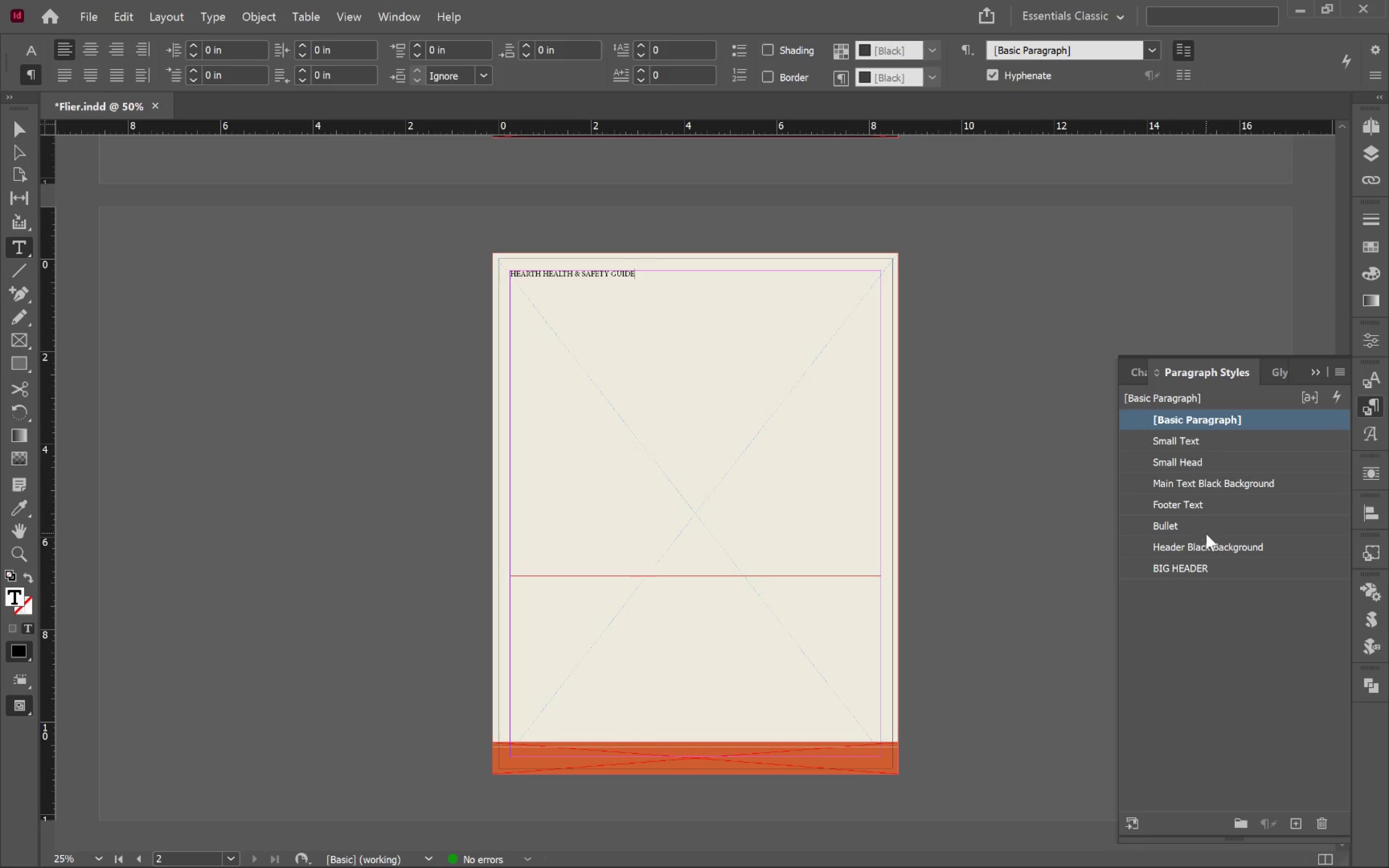 
left_click([1203, 573])
 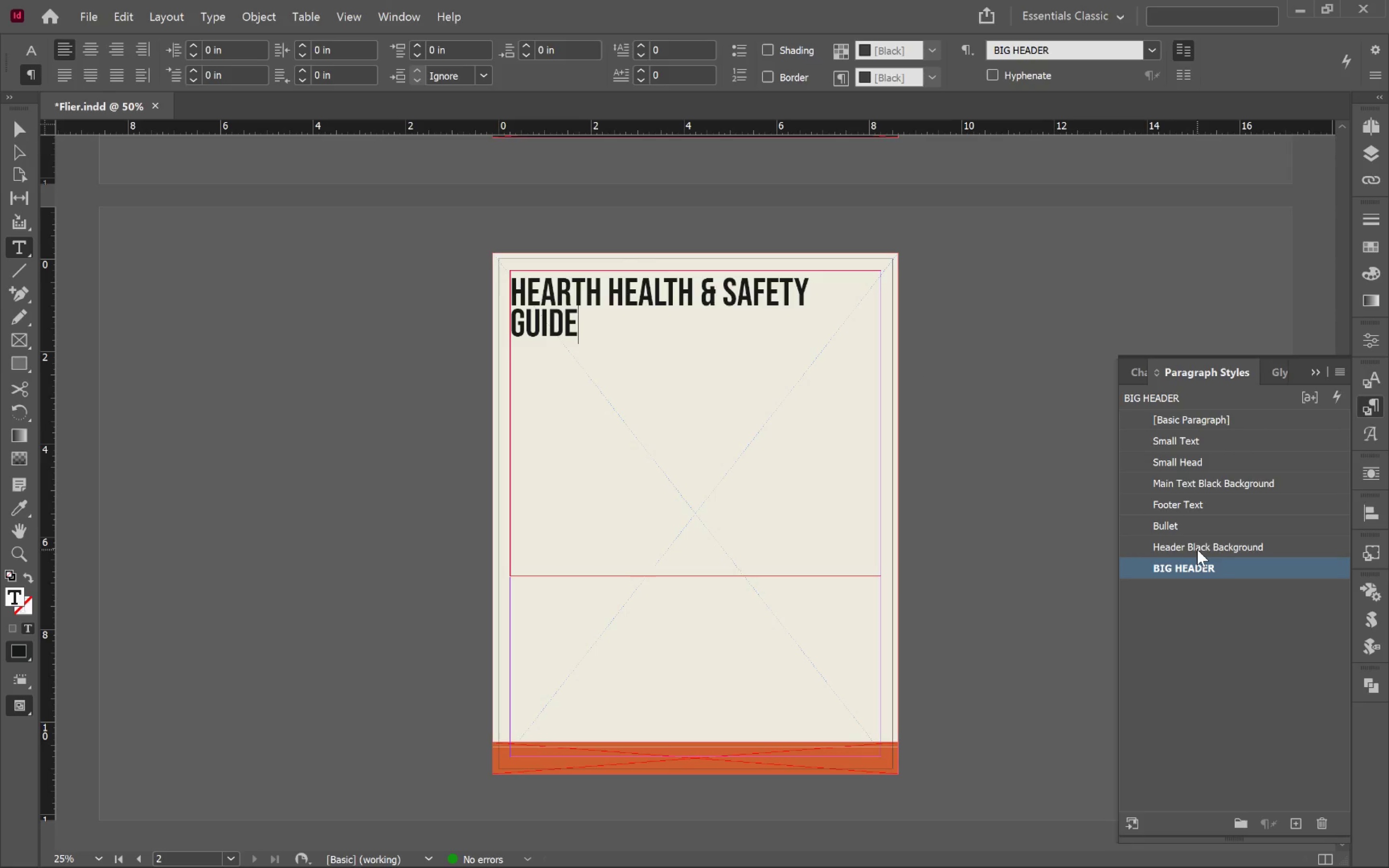 
left_click([1193, 549])
 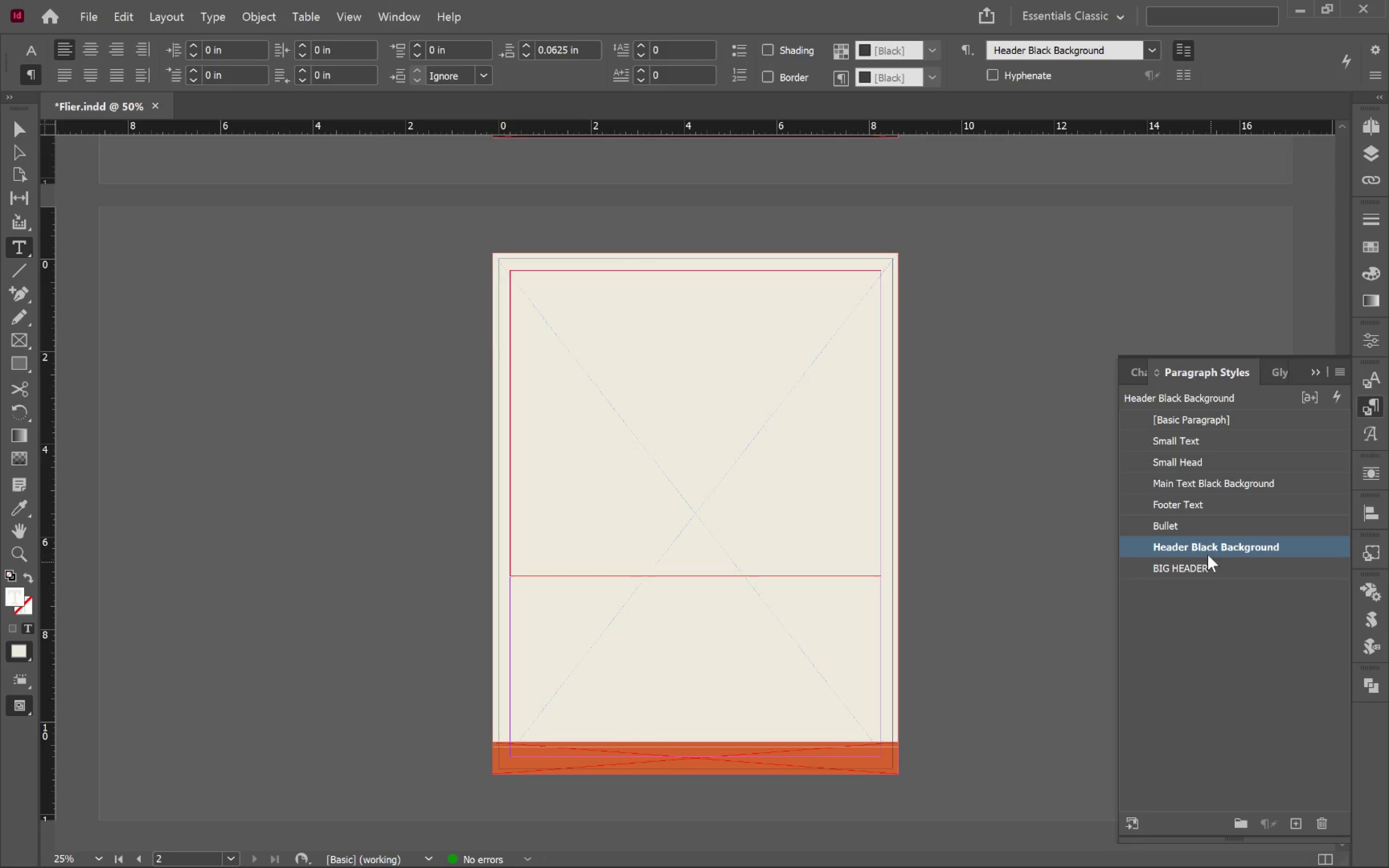 
left_click([1185, 526])
 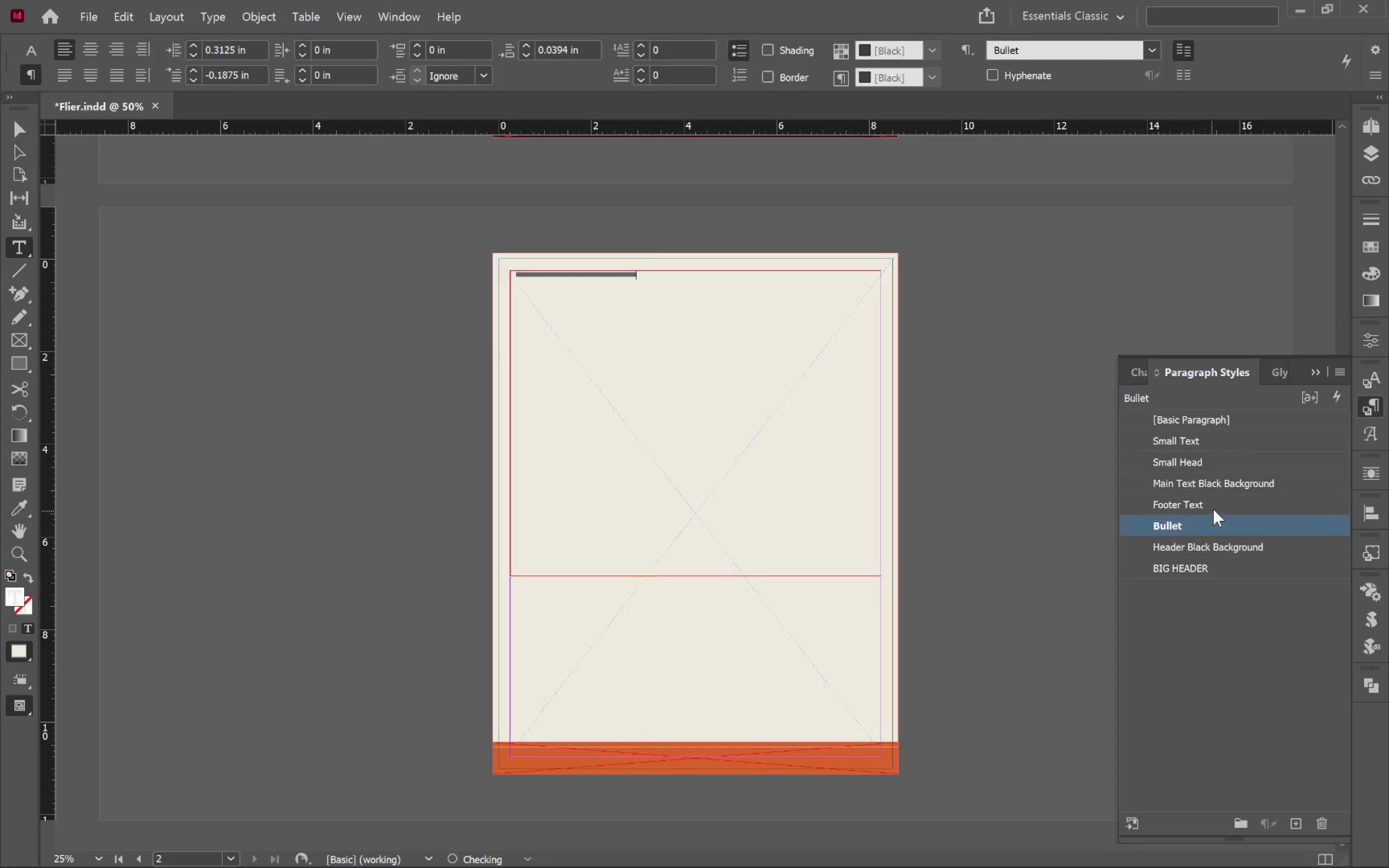 
left_click([1214, 509])
 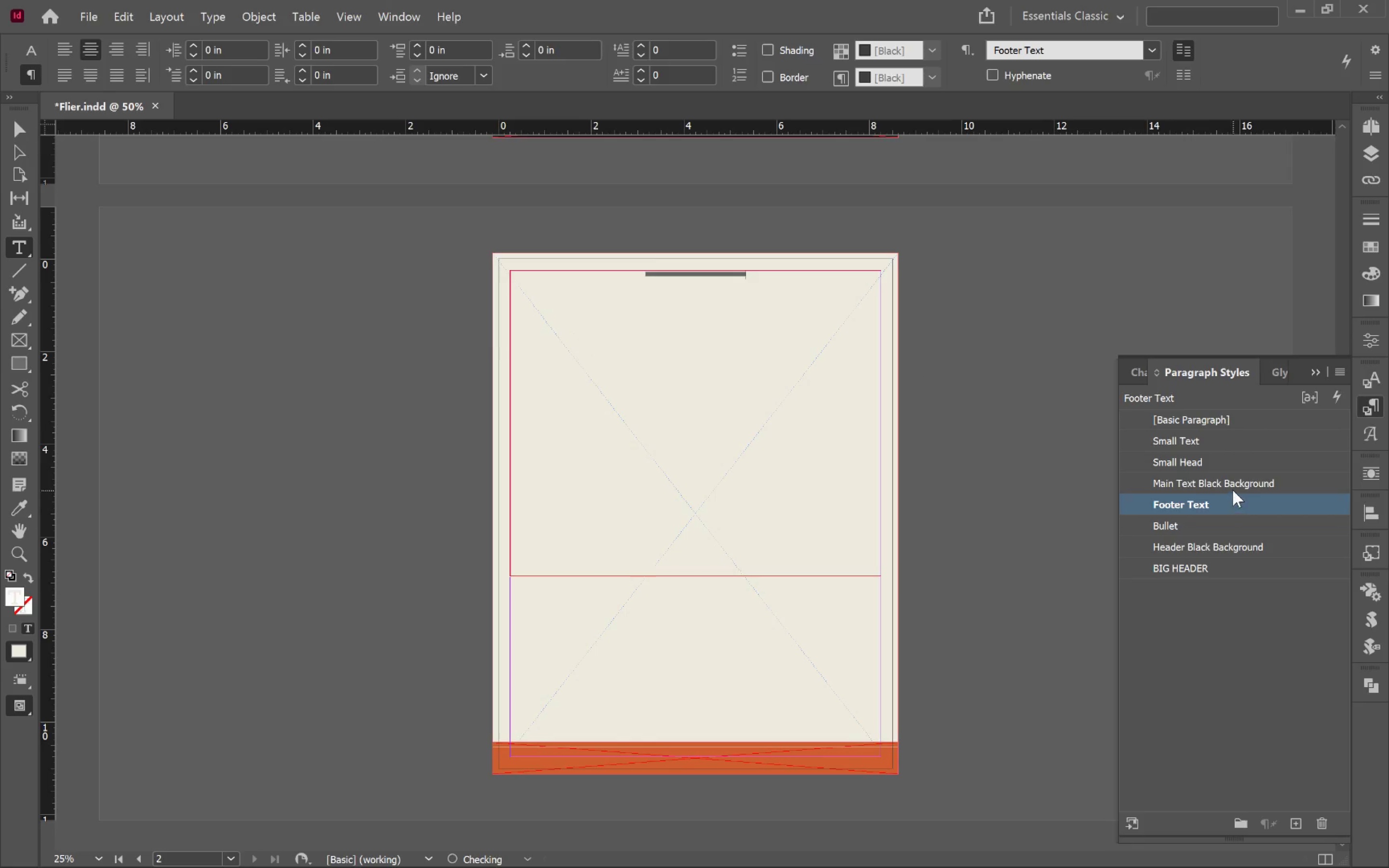 
left_click([1233, 490])
 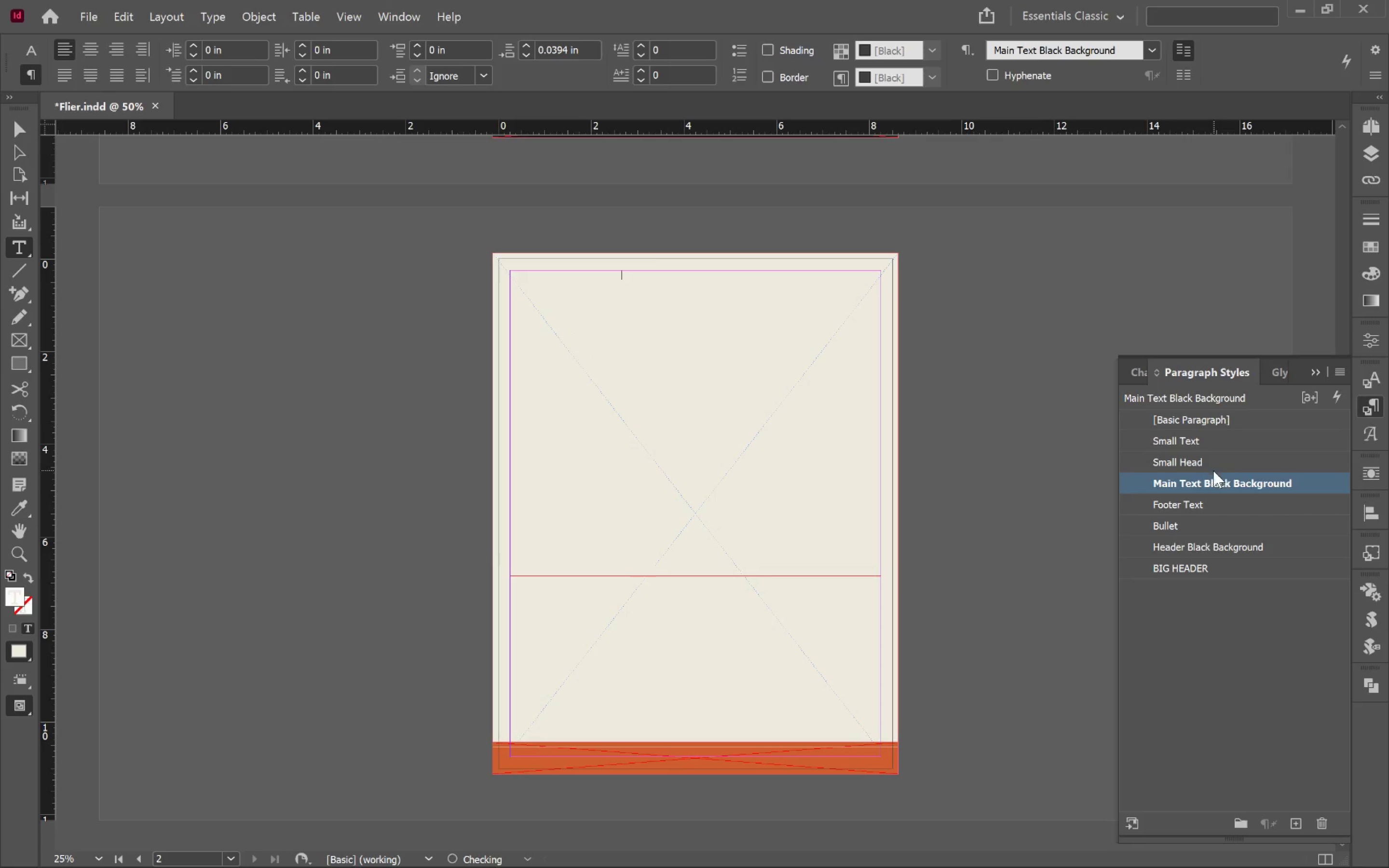 
left_click([1181, 465])
 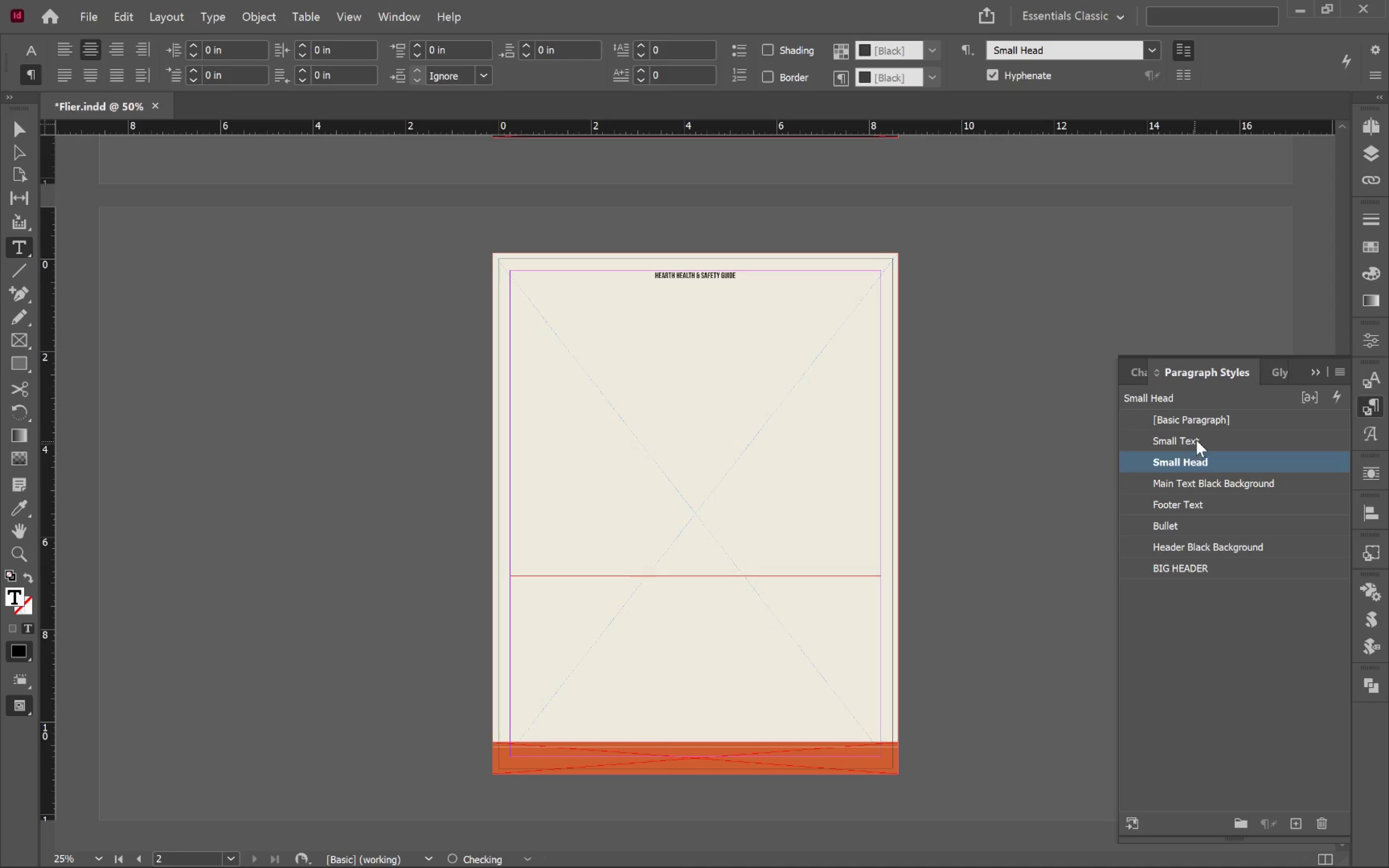 
left_click([1198, 437])
 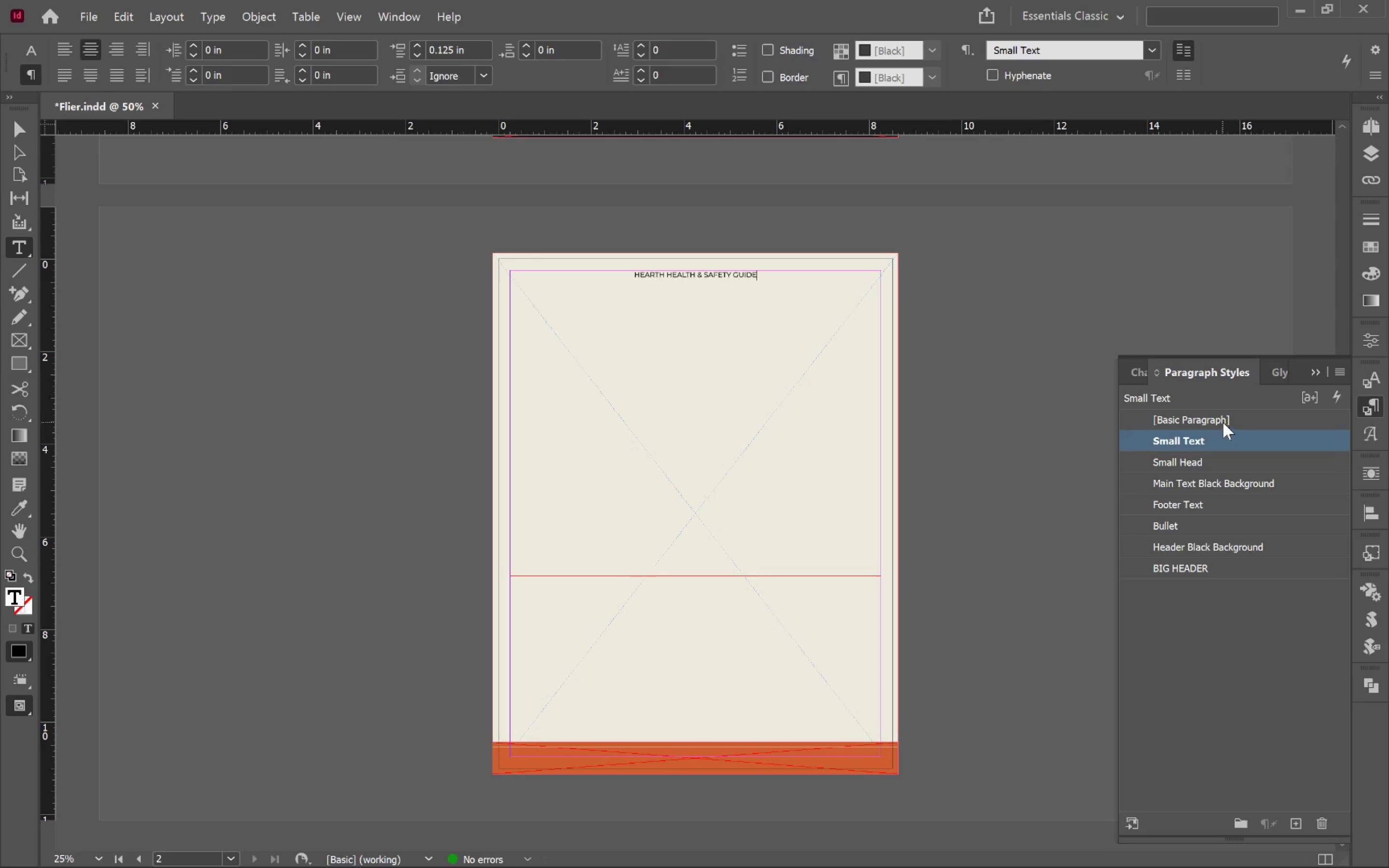 
left_click([1231, 419])
 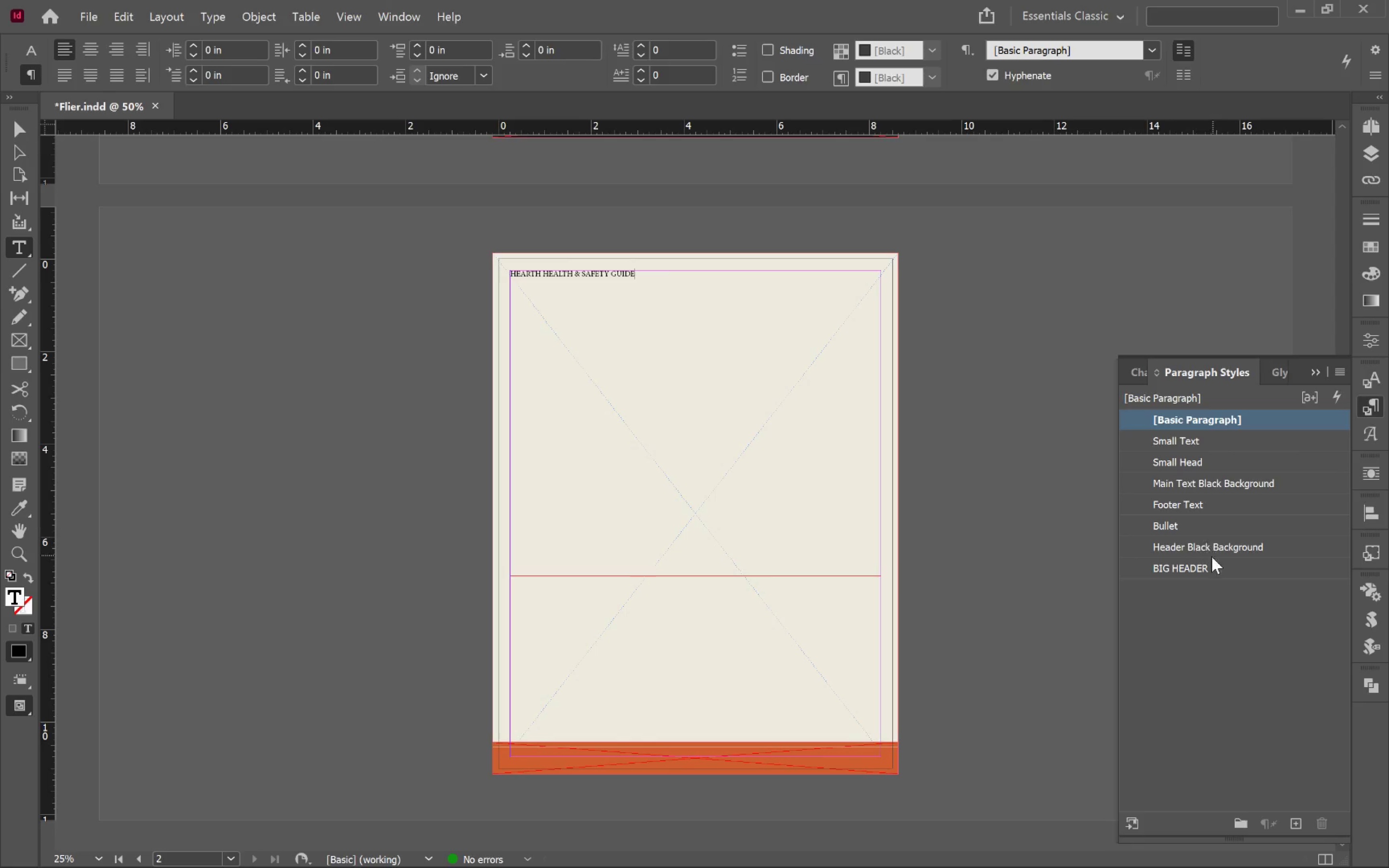 
left_click([1202, 568])
 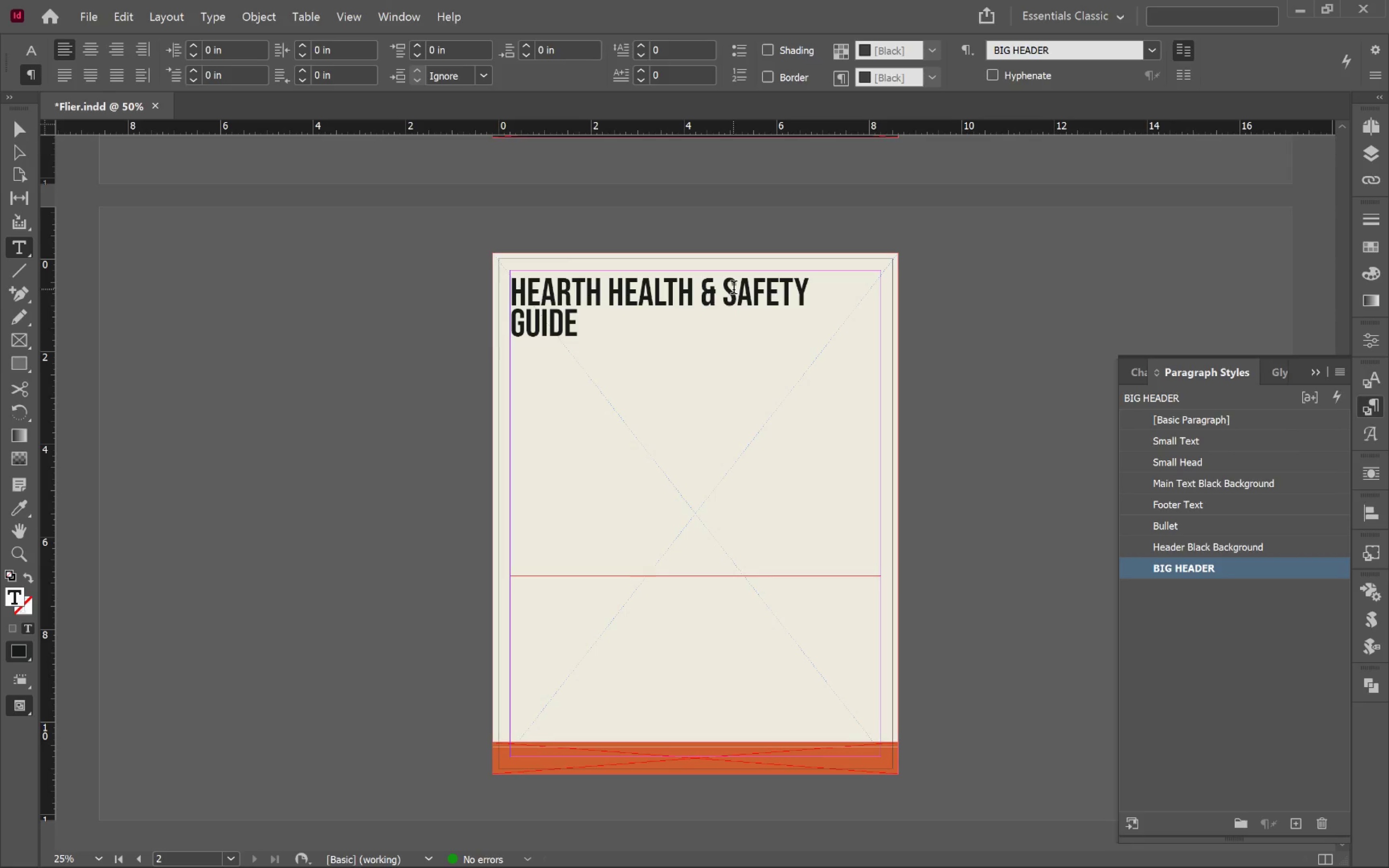 
scroll: coordinate [963, 523], scroll_direction: up, amount: 11.0
 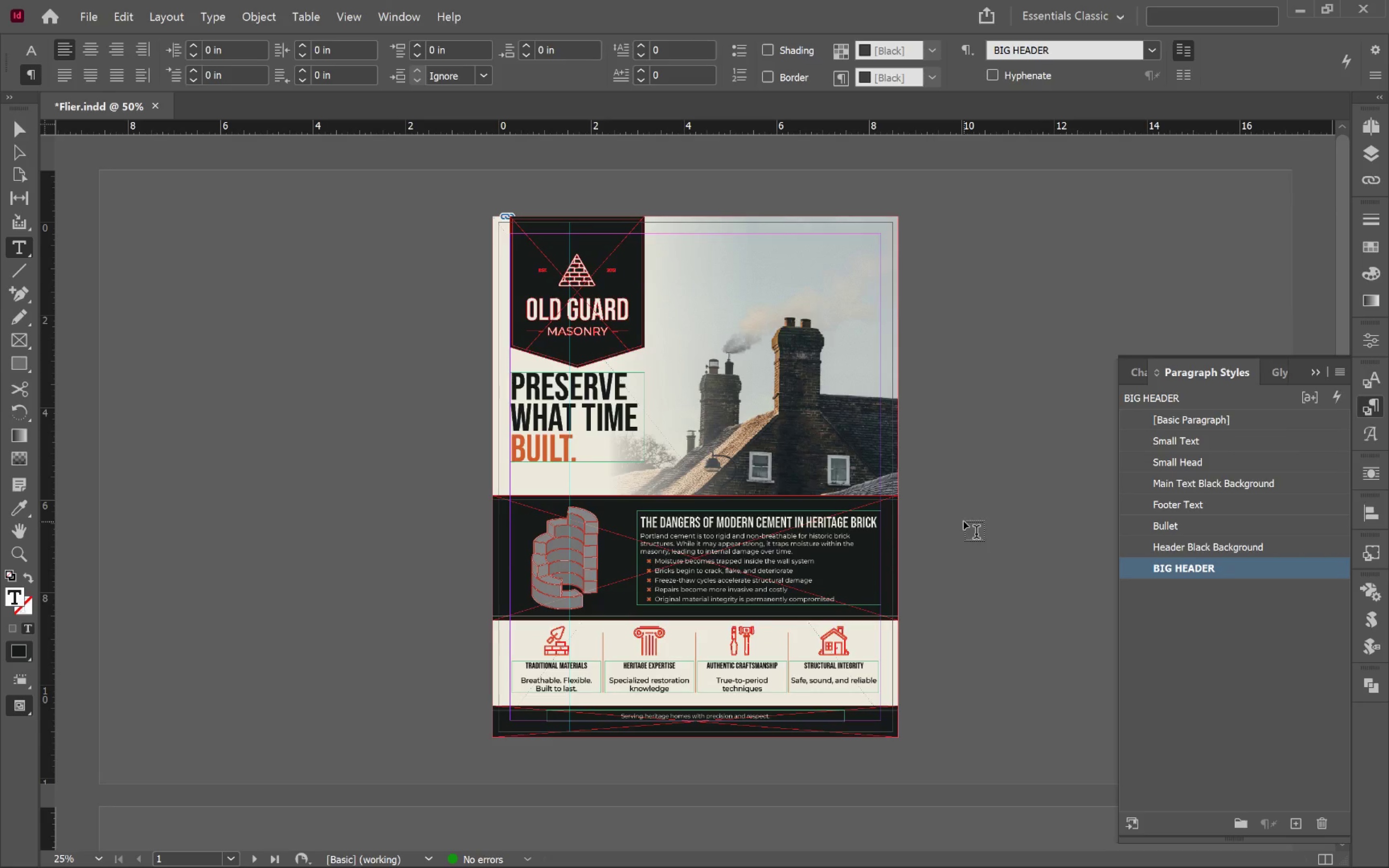 
scroll: coordinate [965, 519], scroll_direction: down, amount: 8.0
 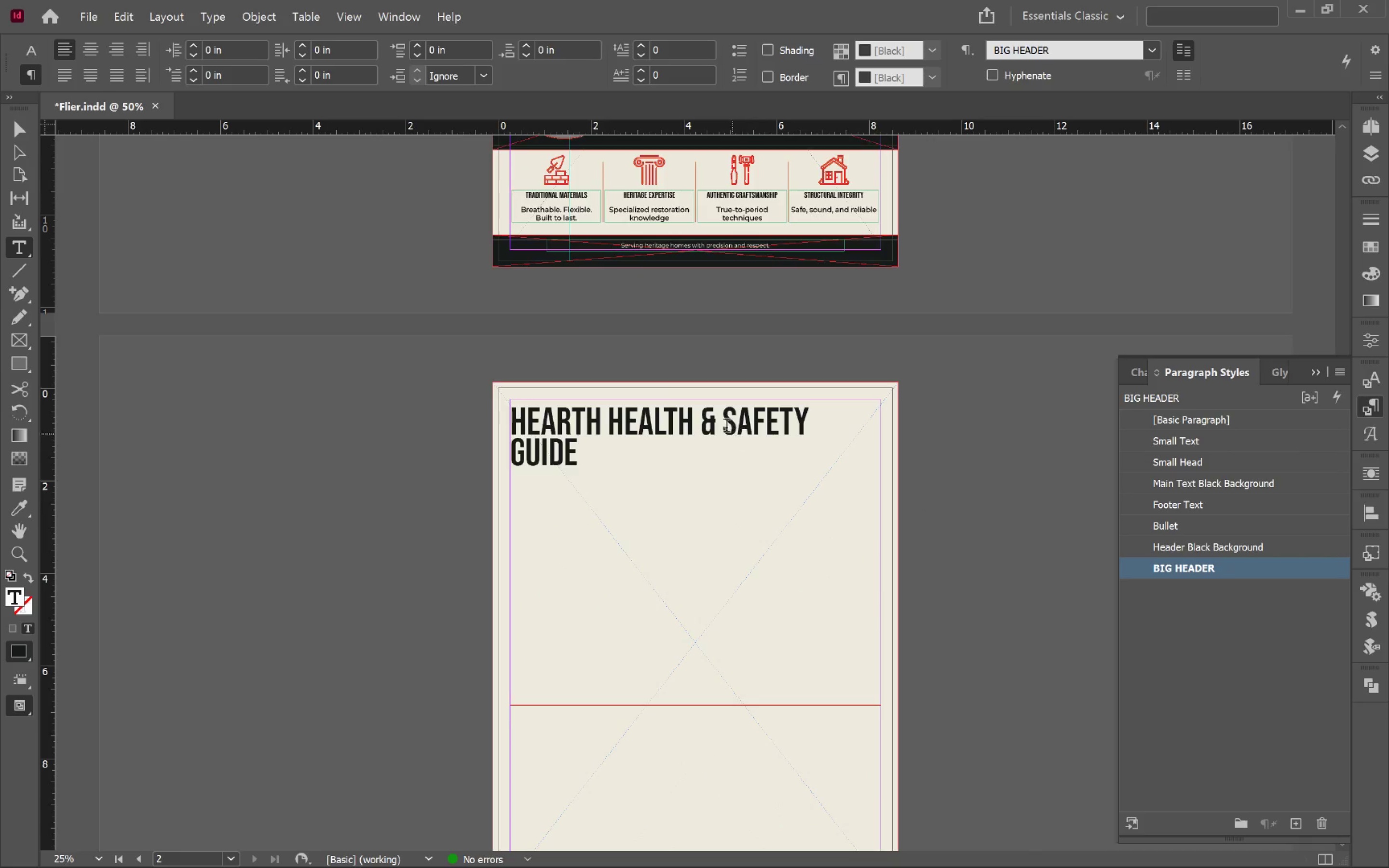 
left_click([719, 424])
 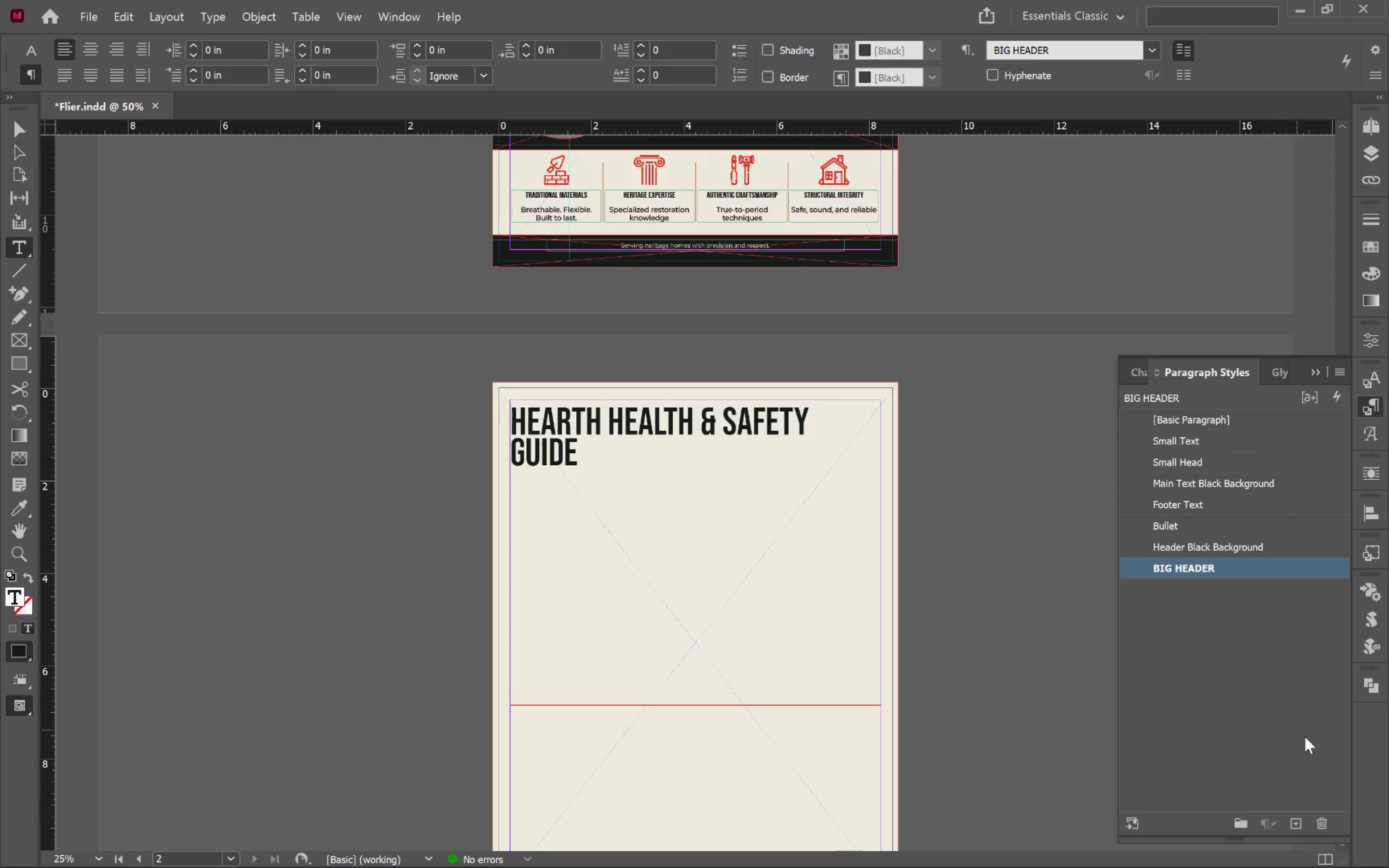 
left_click([1298, 828])
 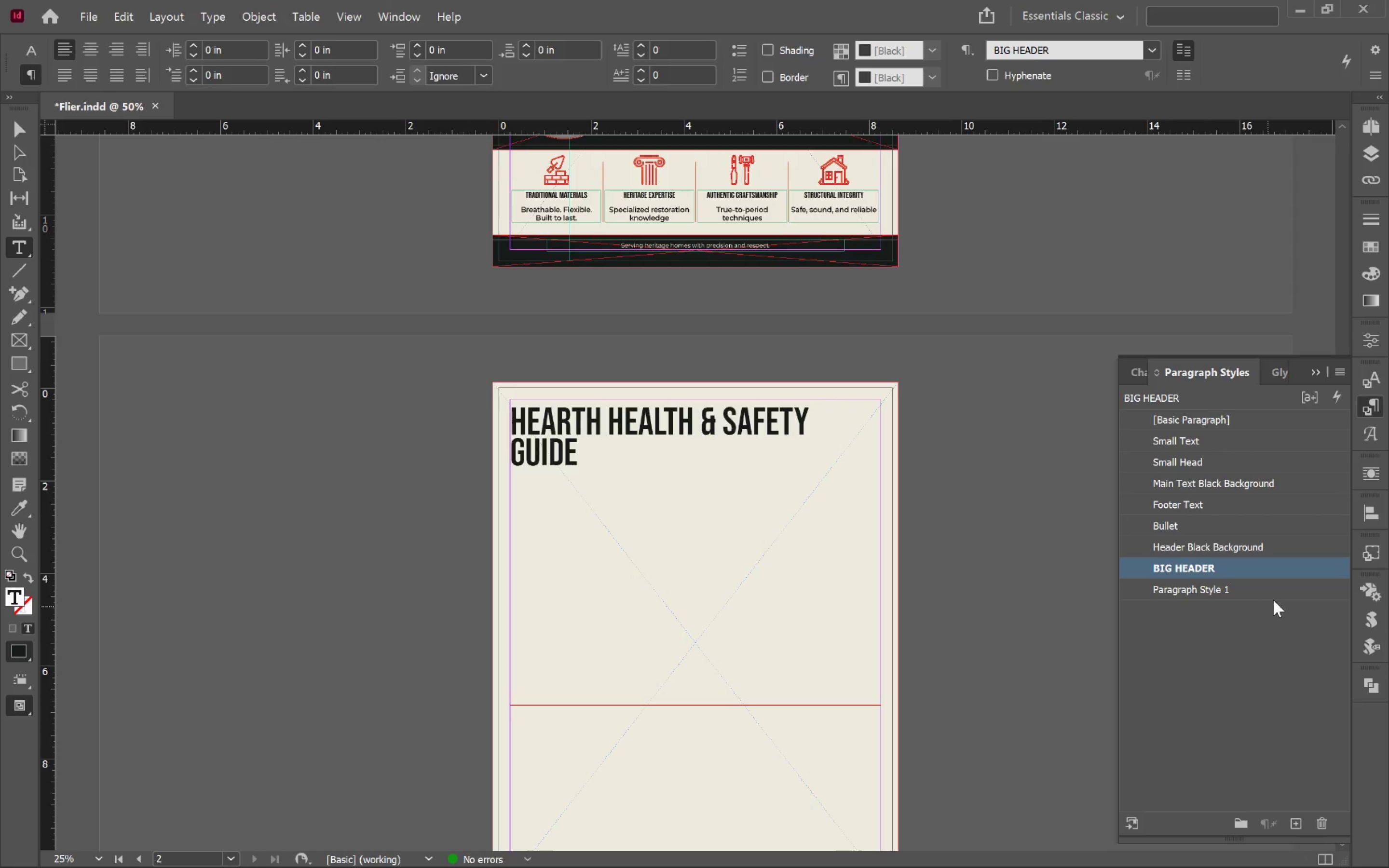 
left_click([1279, 591])
 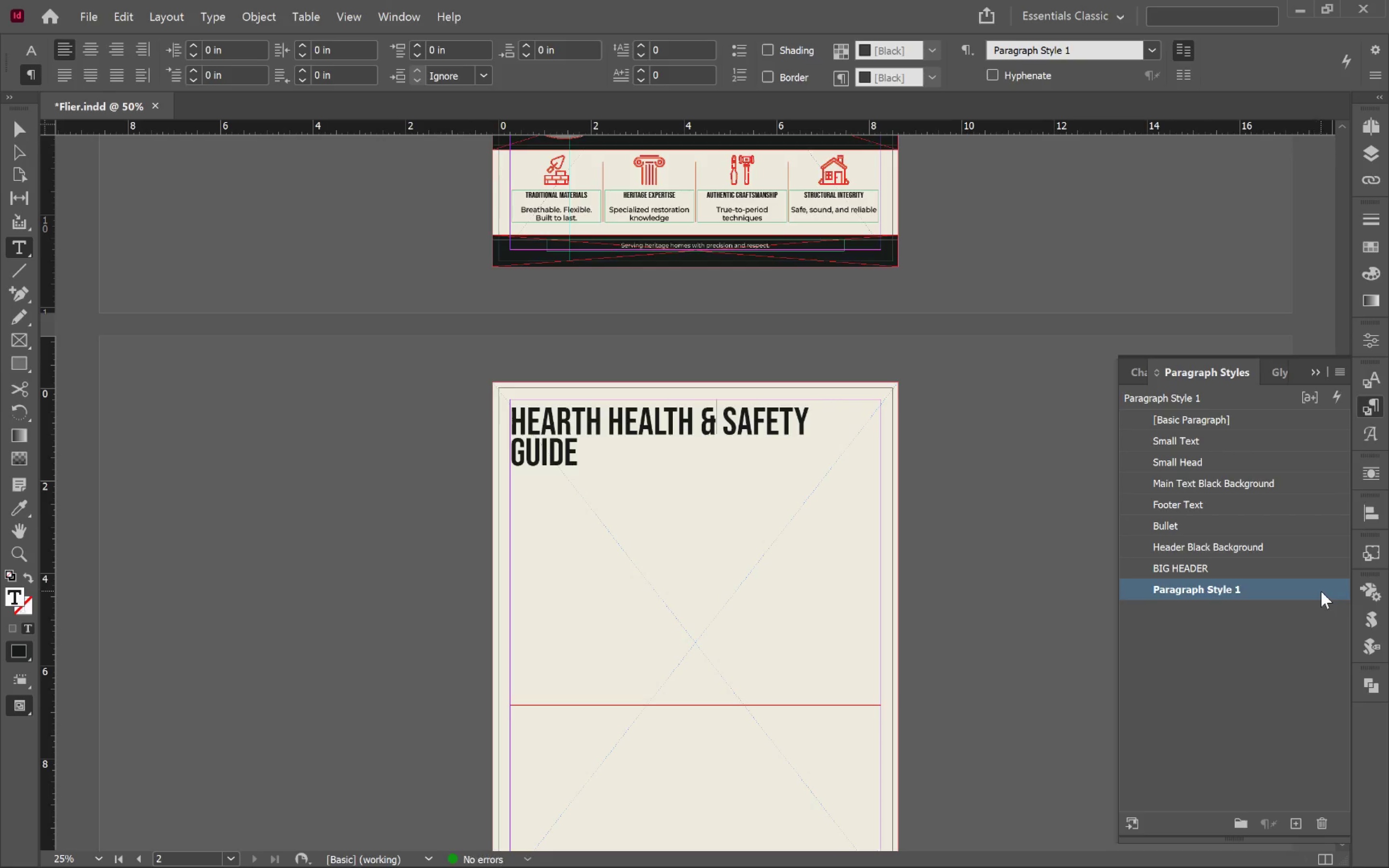 
double_click([1321, 591])
 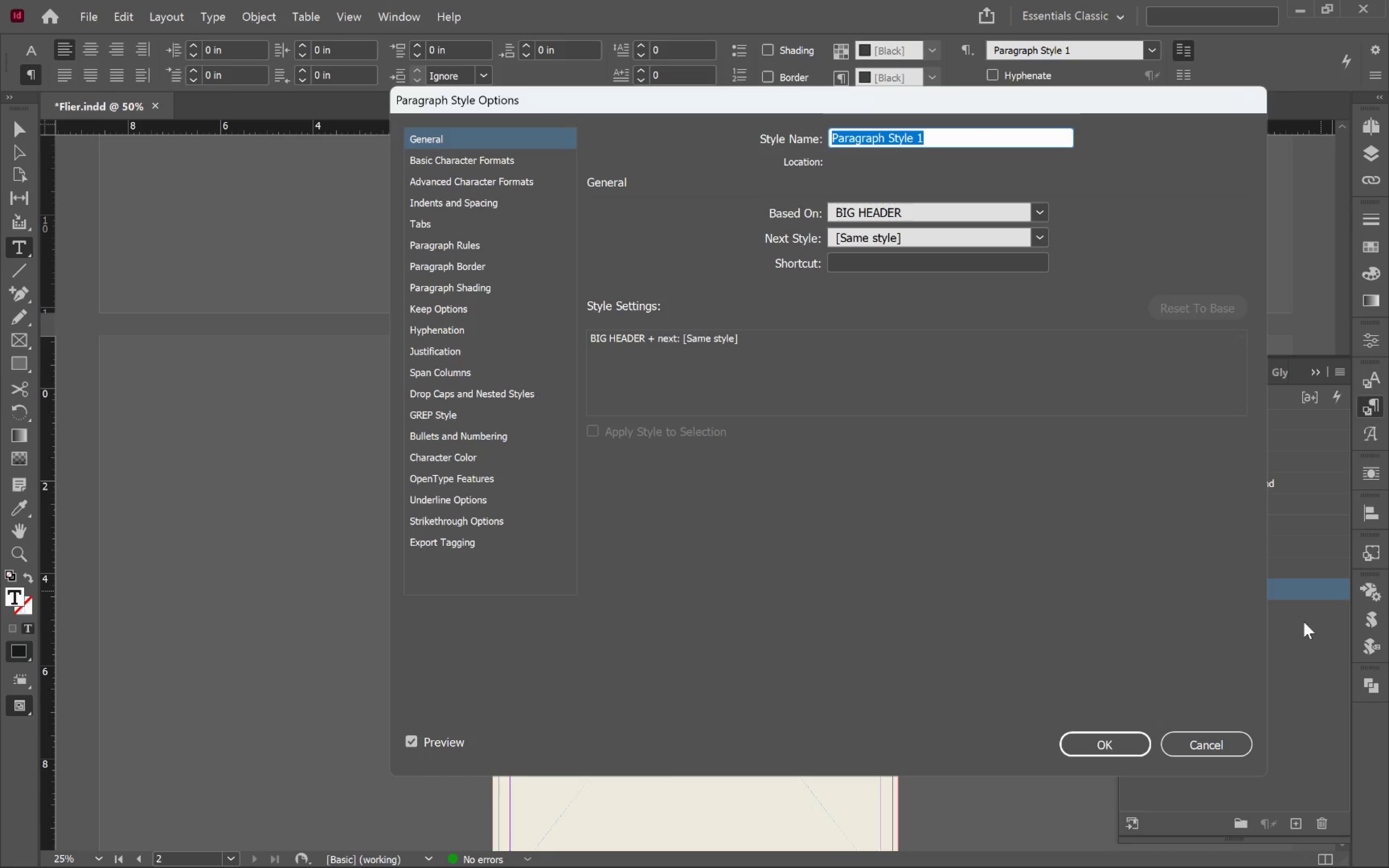 
type(Big Header 2)
 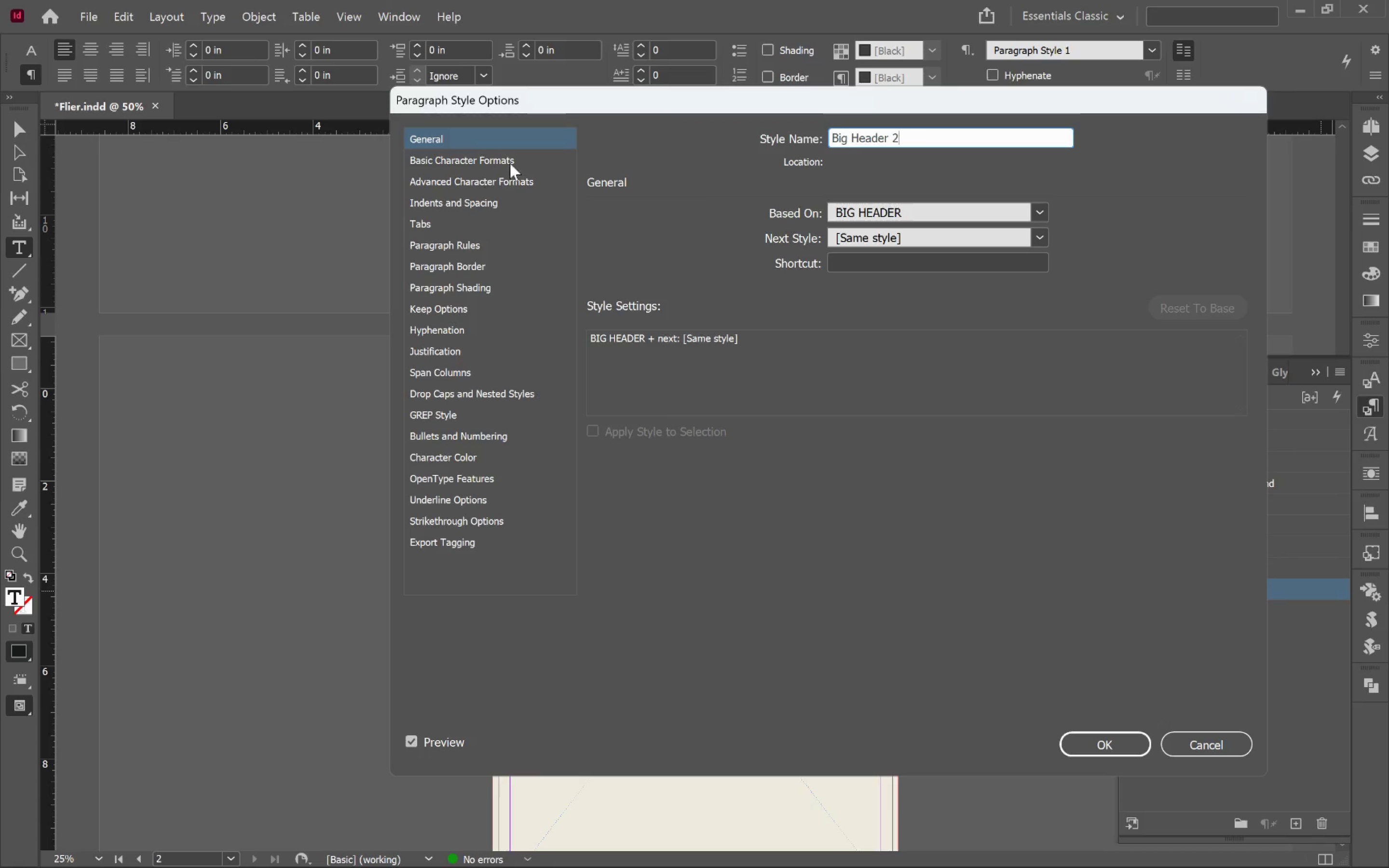 
left_click_drag(start_coordinate=[577, 103], to_coordinate=[1108, 225])
 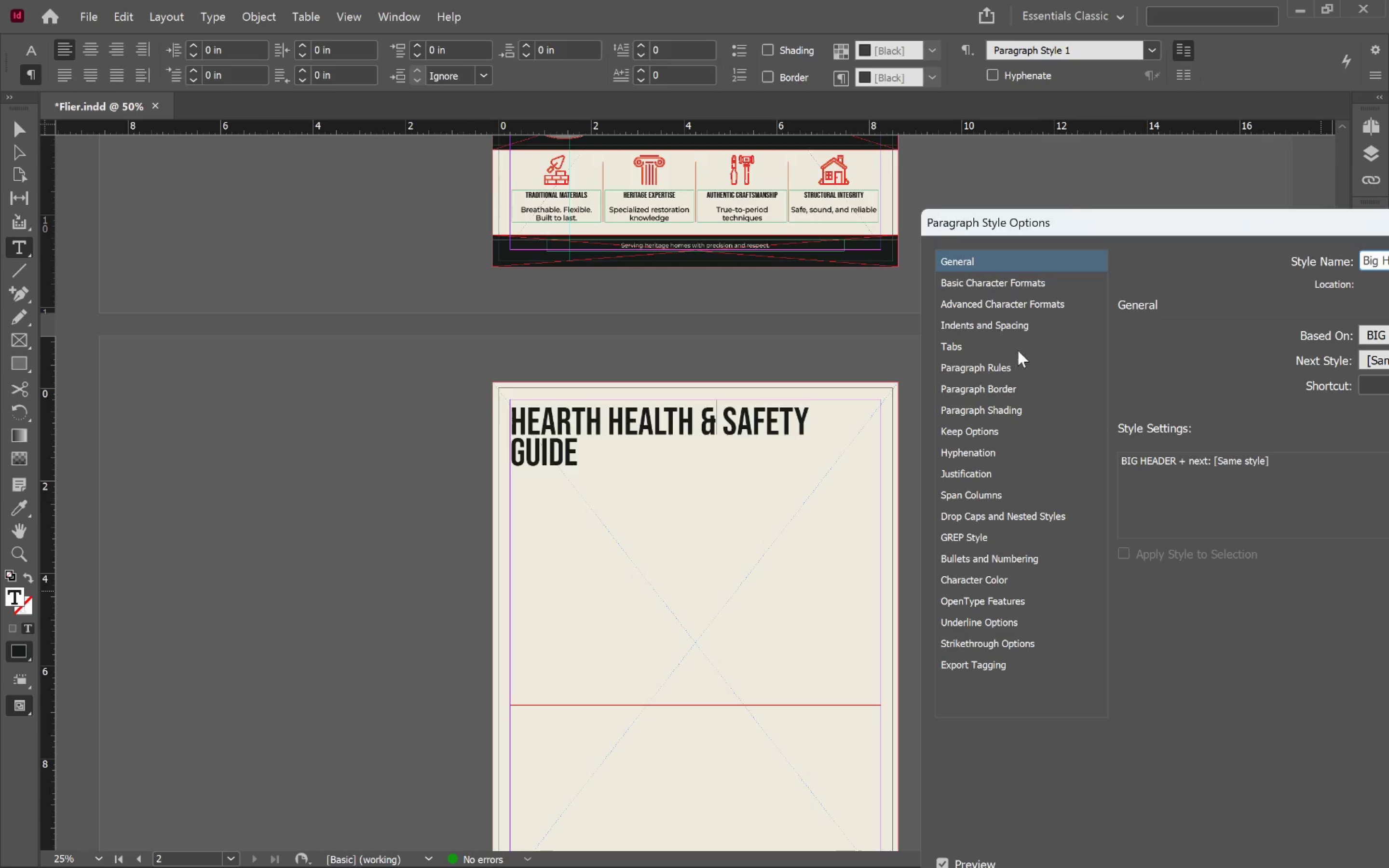 
left_click([1030, 329])
 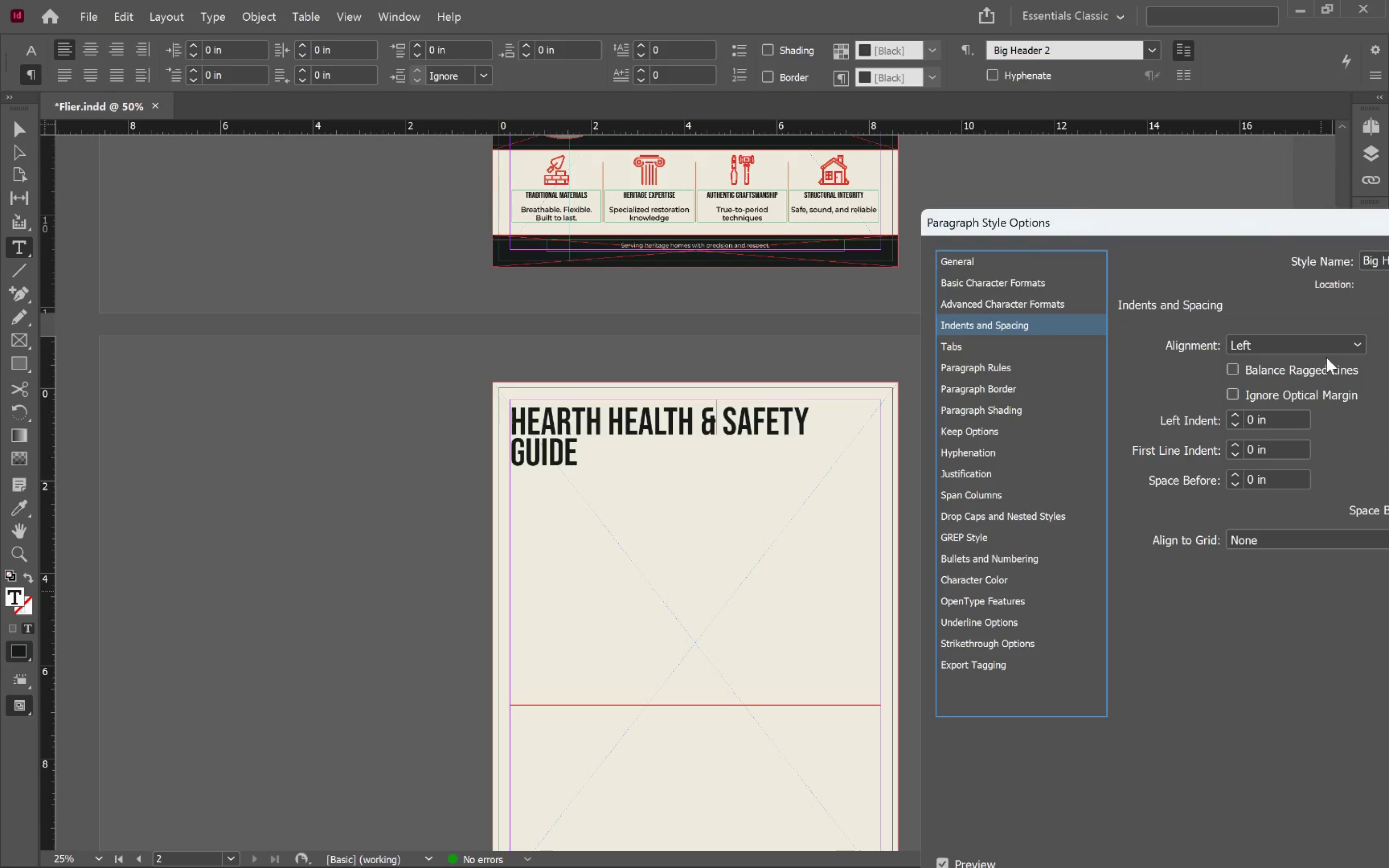 
left_click([1288, 347])
 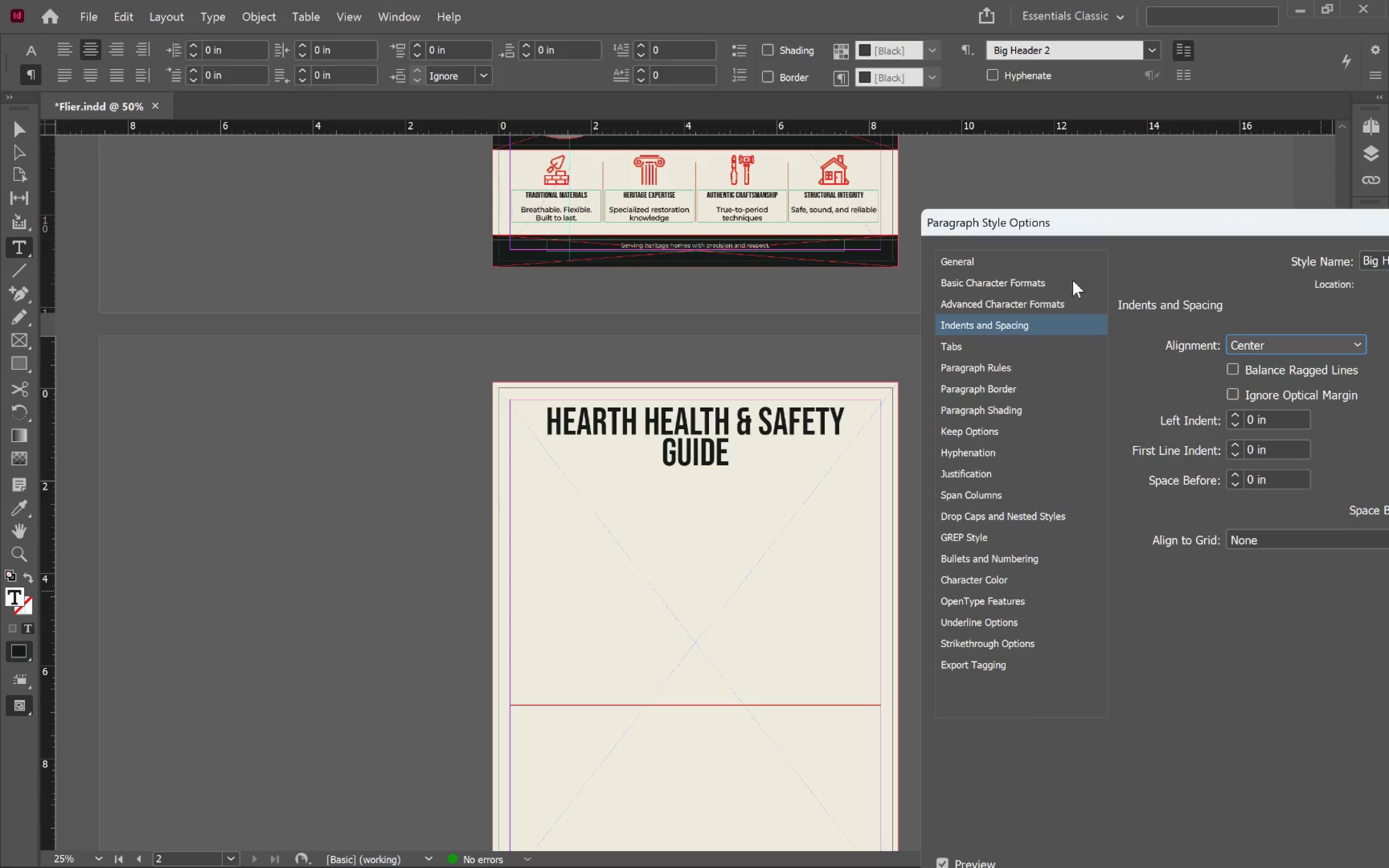 
left_click([990, 287])
 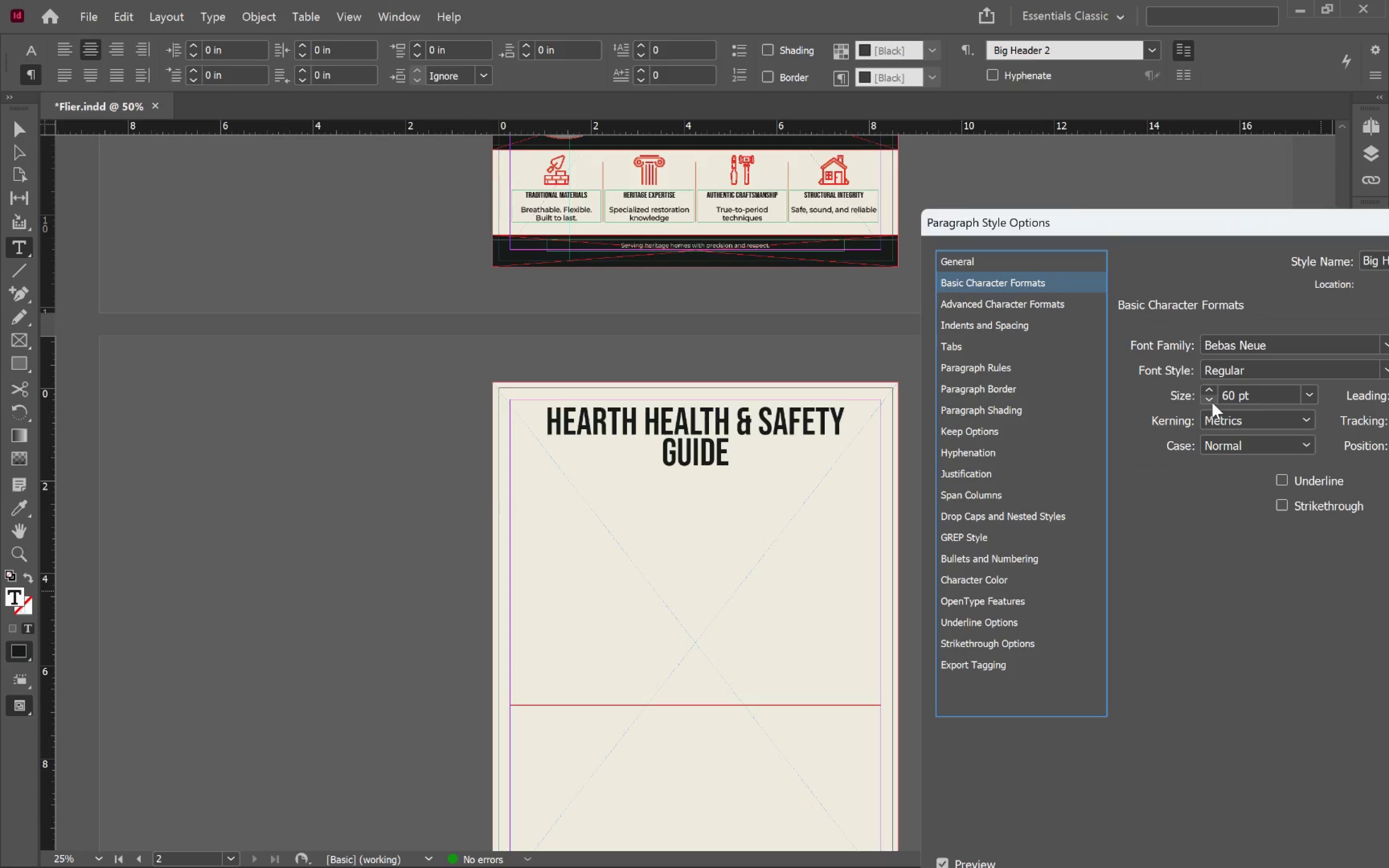 
double_click([1212, 402])
 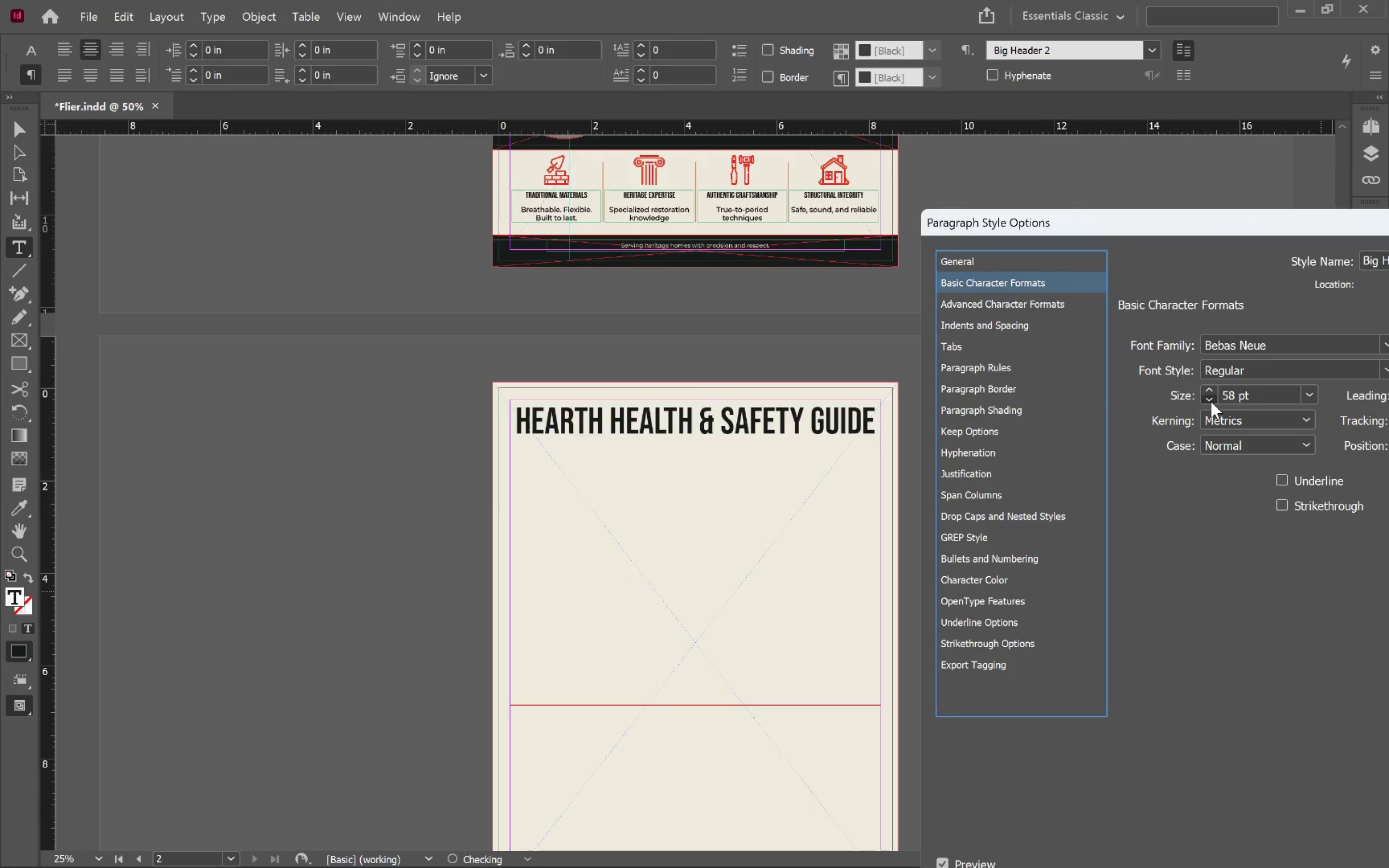 
triple_click([1211, 402])
 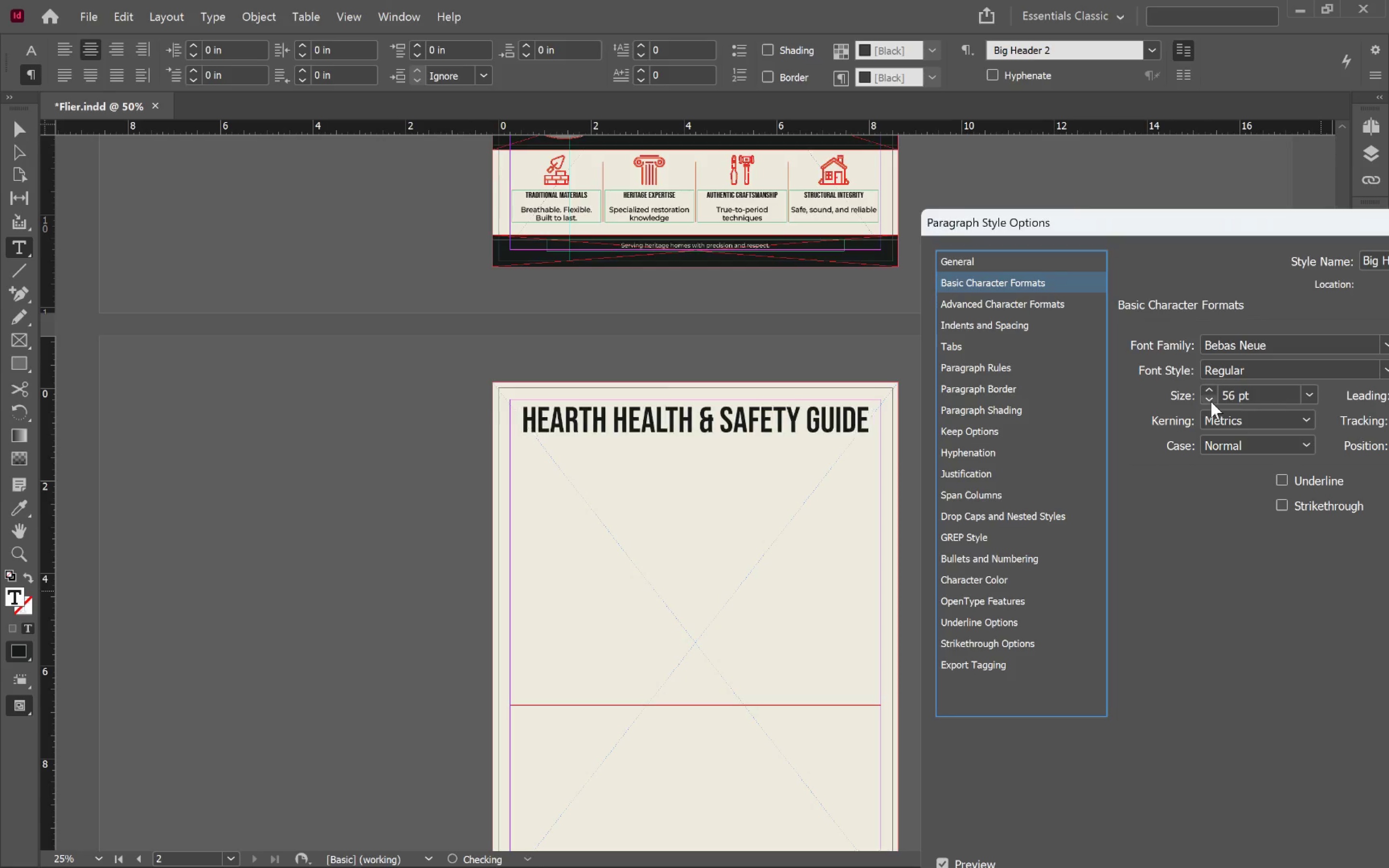 
triple_click([1211, 402])
 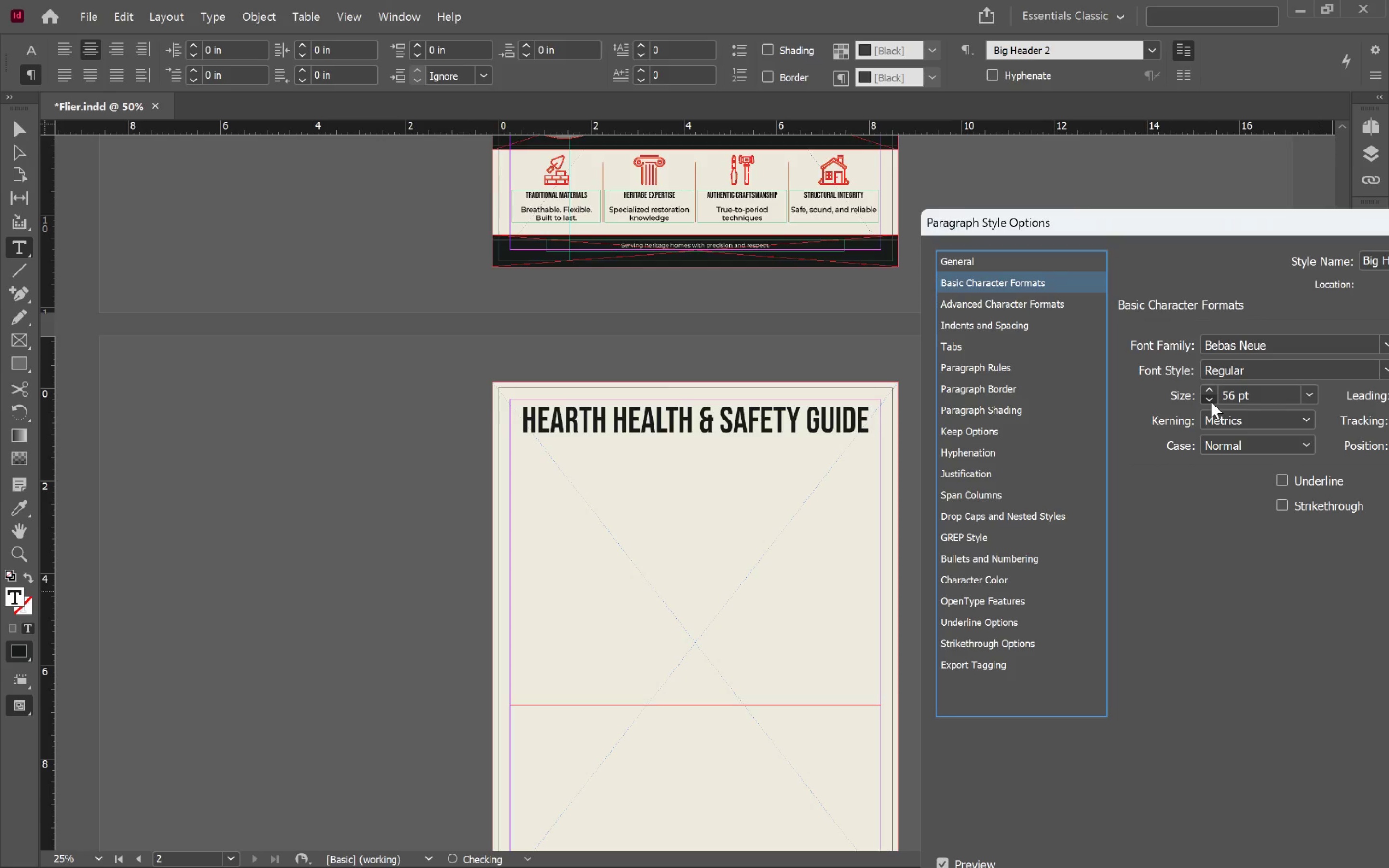 
triple_click([1211, 402])
 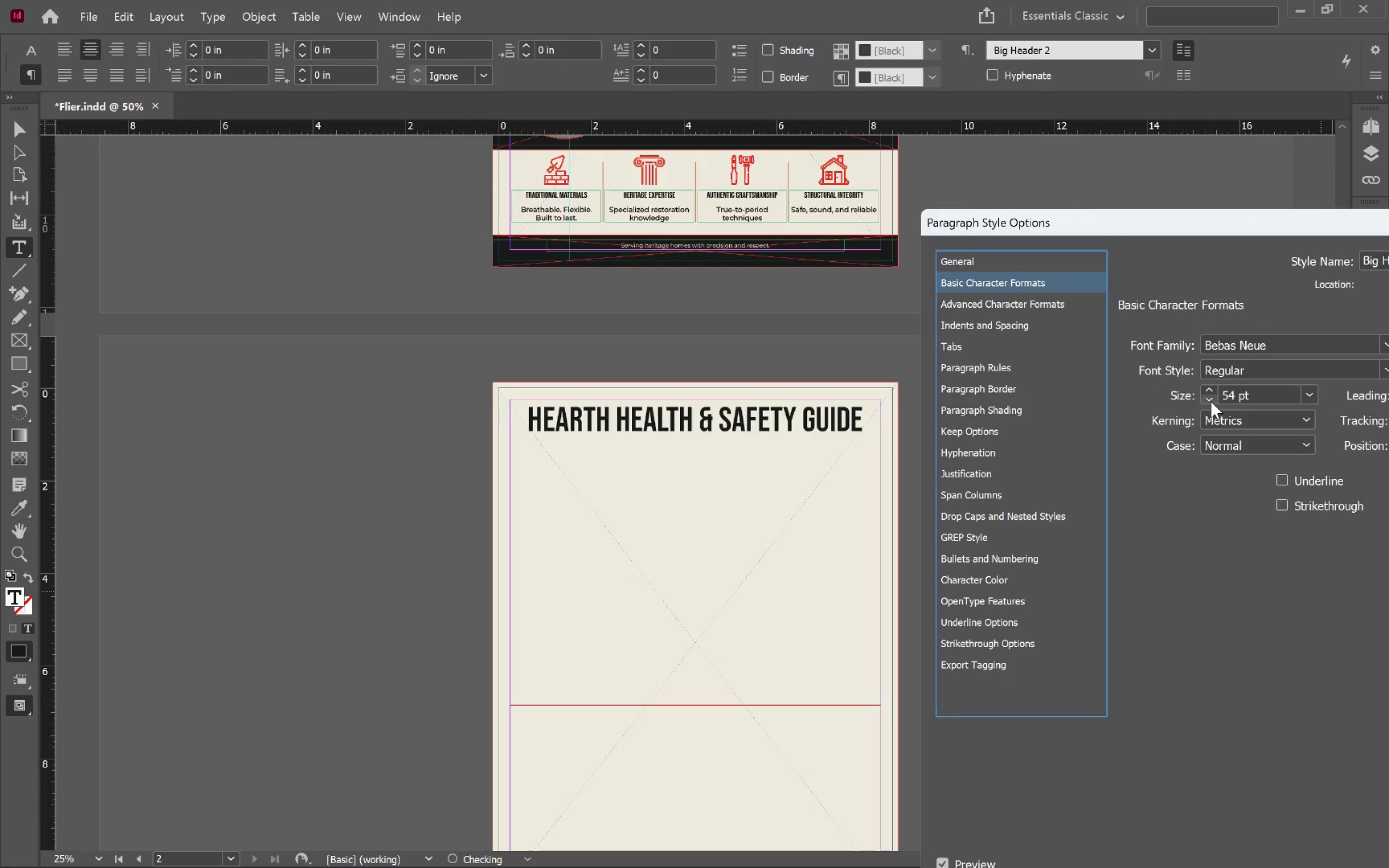 
left_click([1211, 402])
 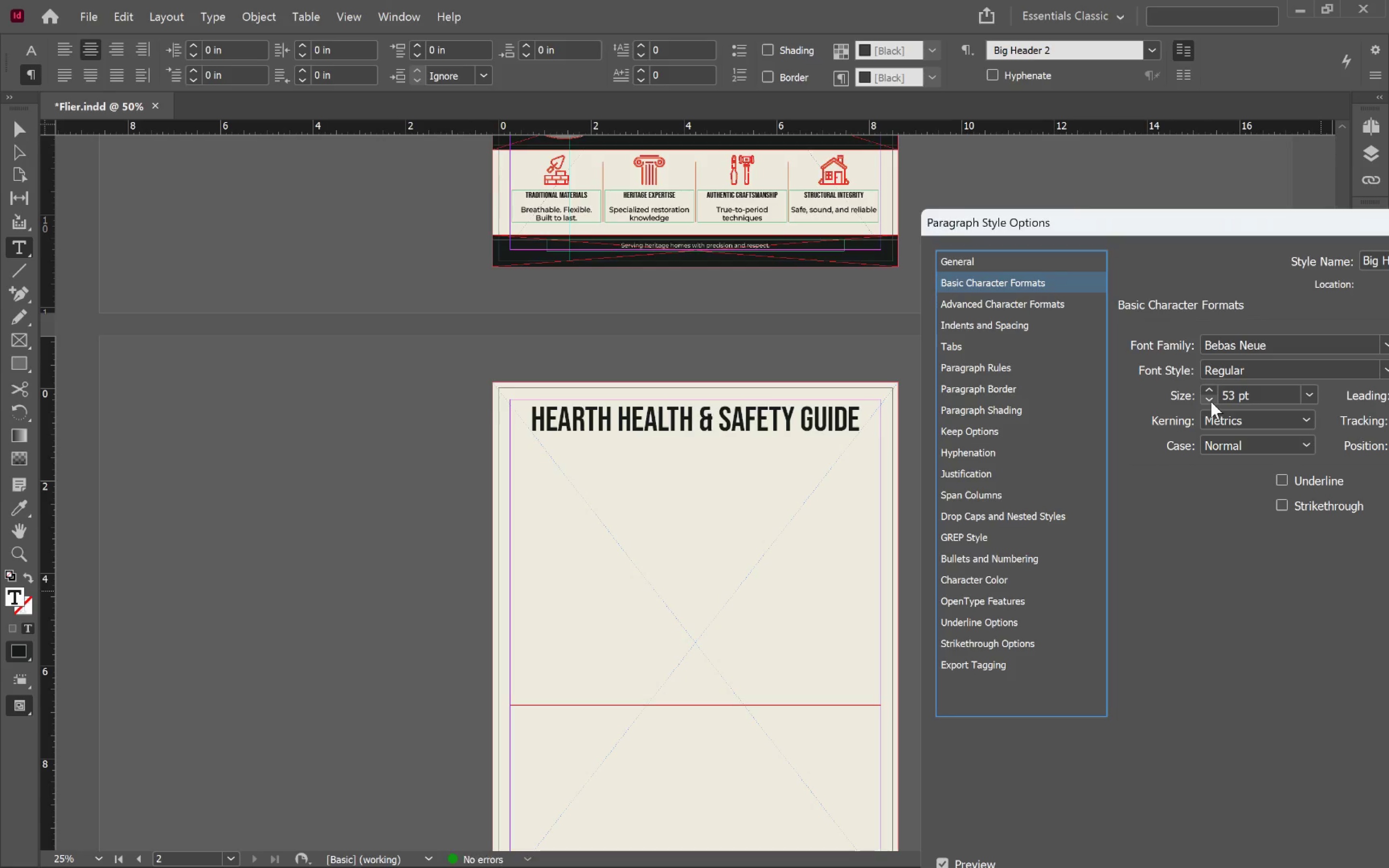 
left_click([1211, 402])
 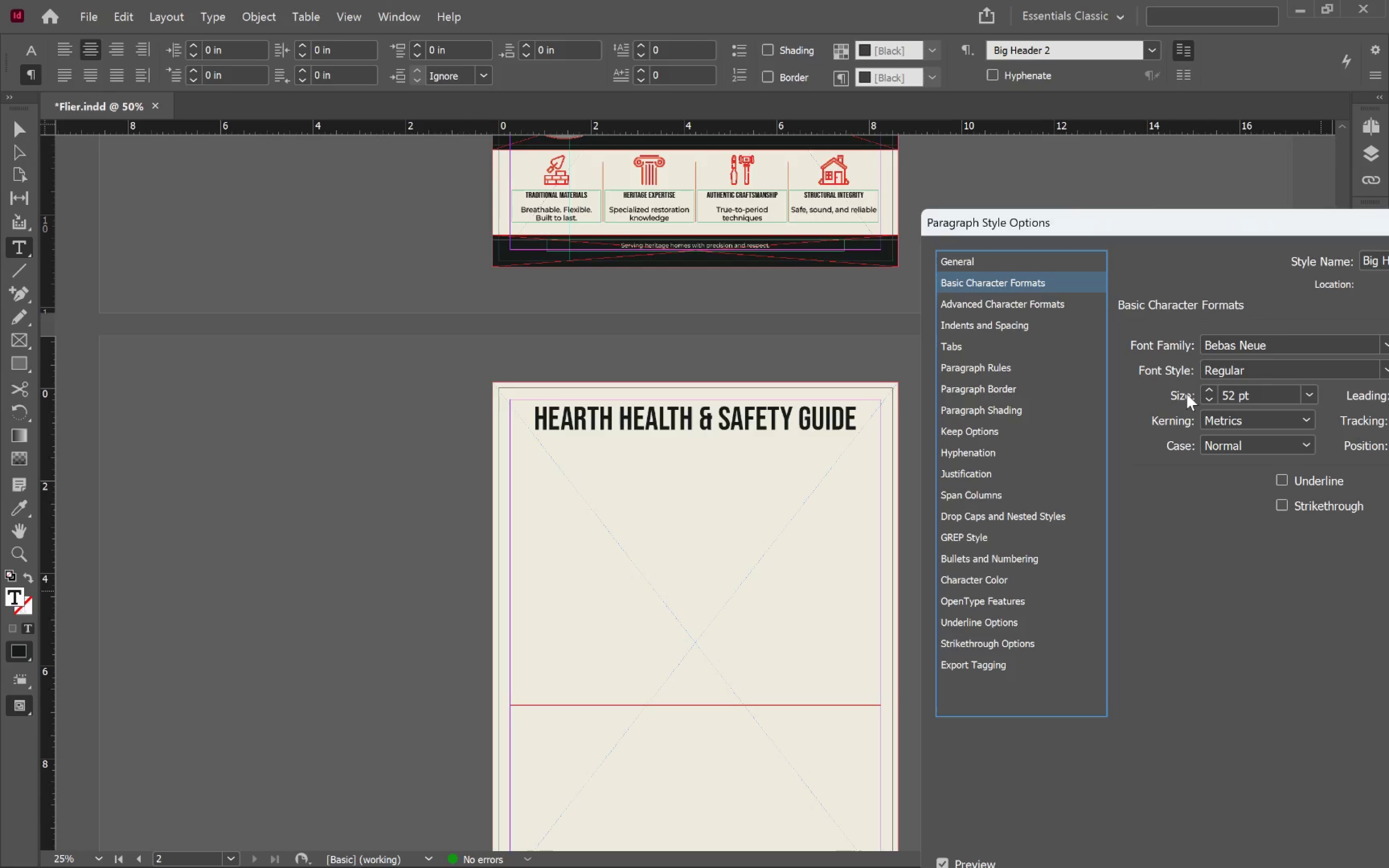 
wait(5.54)
 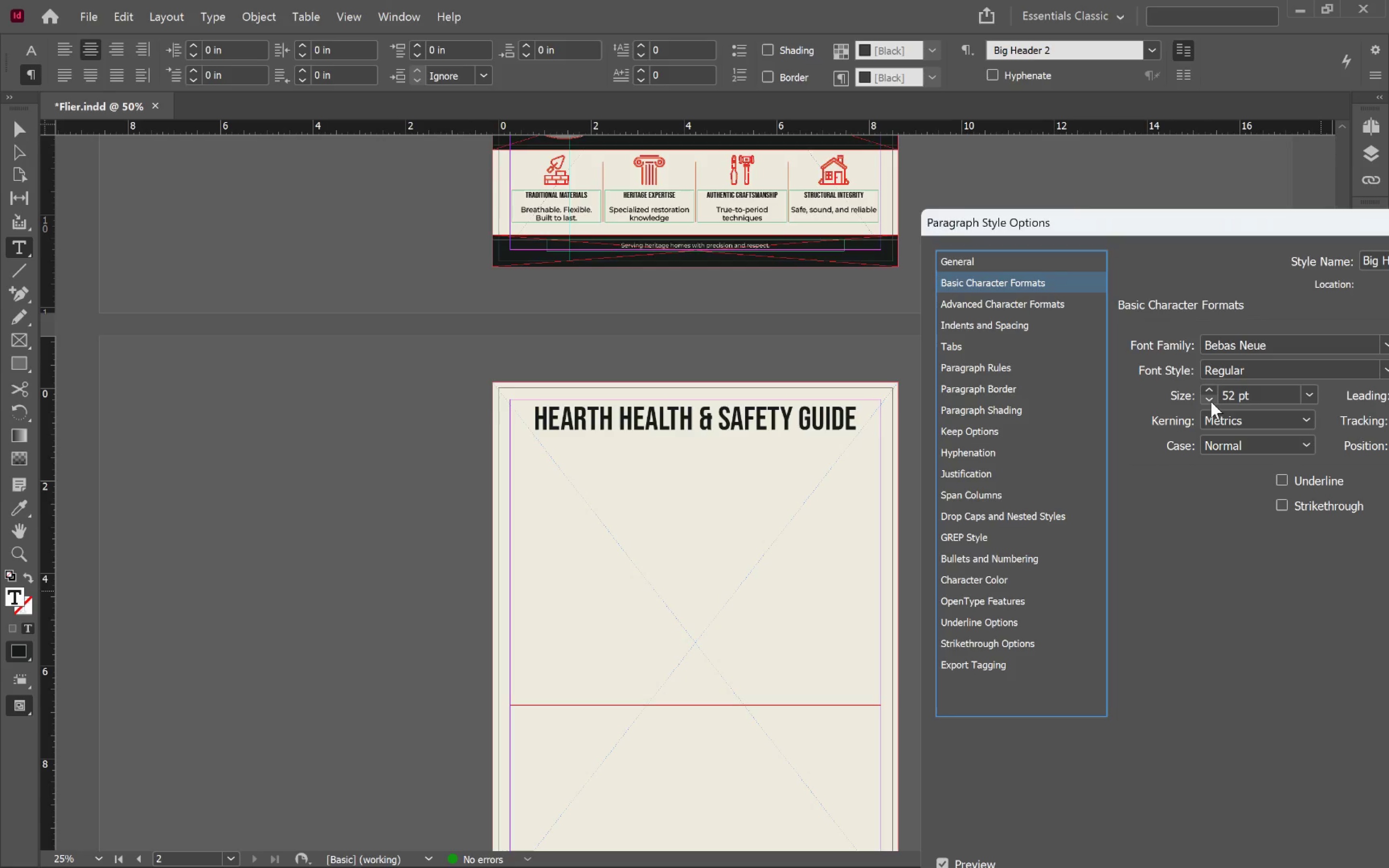 
left_click_drag(start_coordinate=[1191, 221], to_coordinate=[801, 54])
 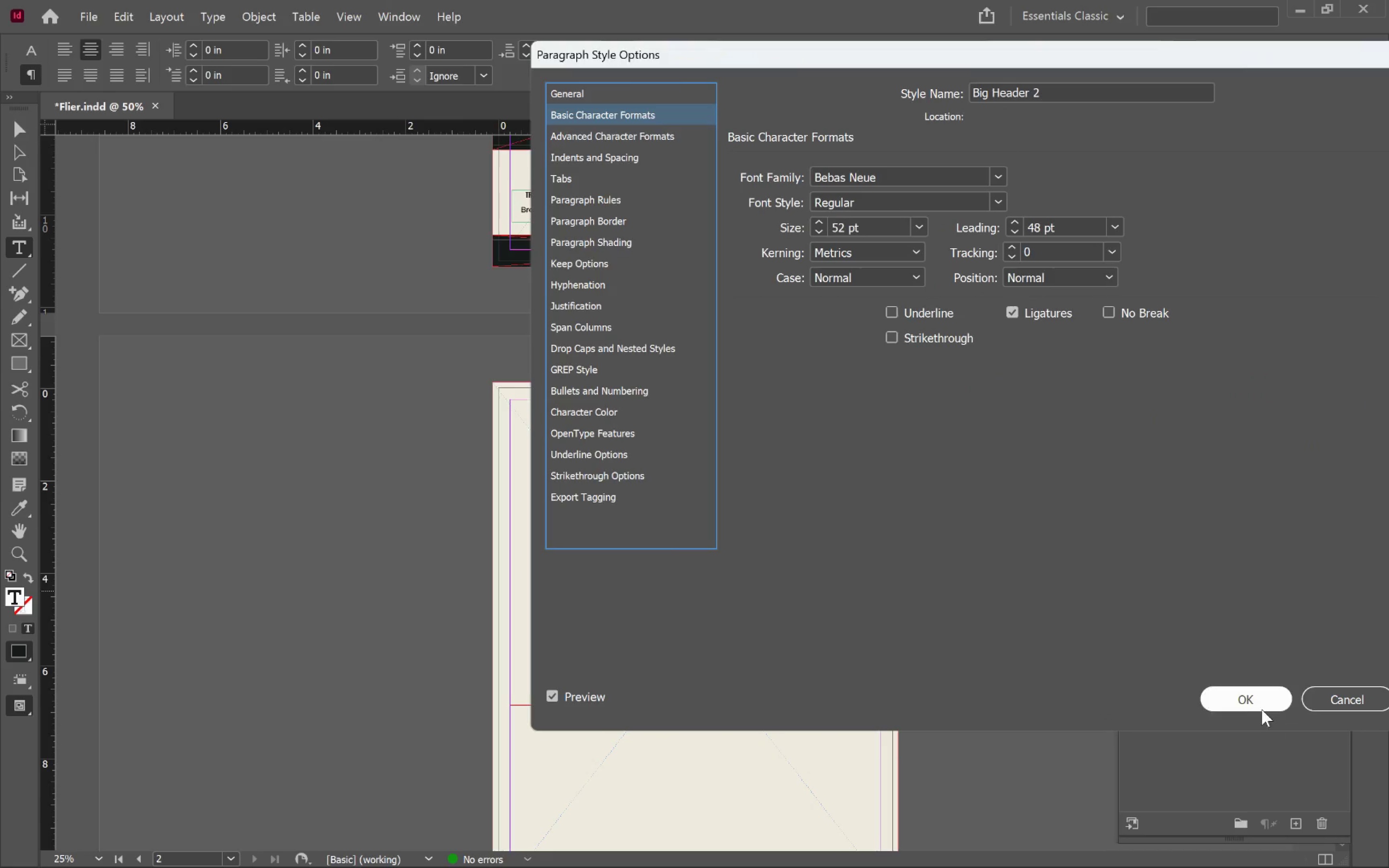 
left_click([1257, 706])
 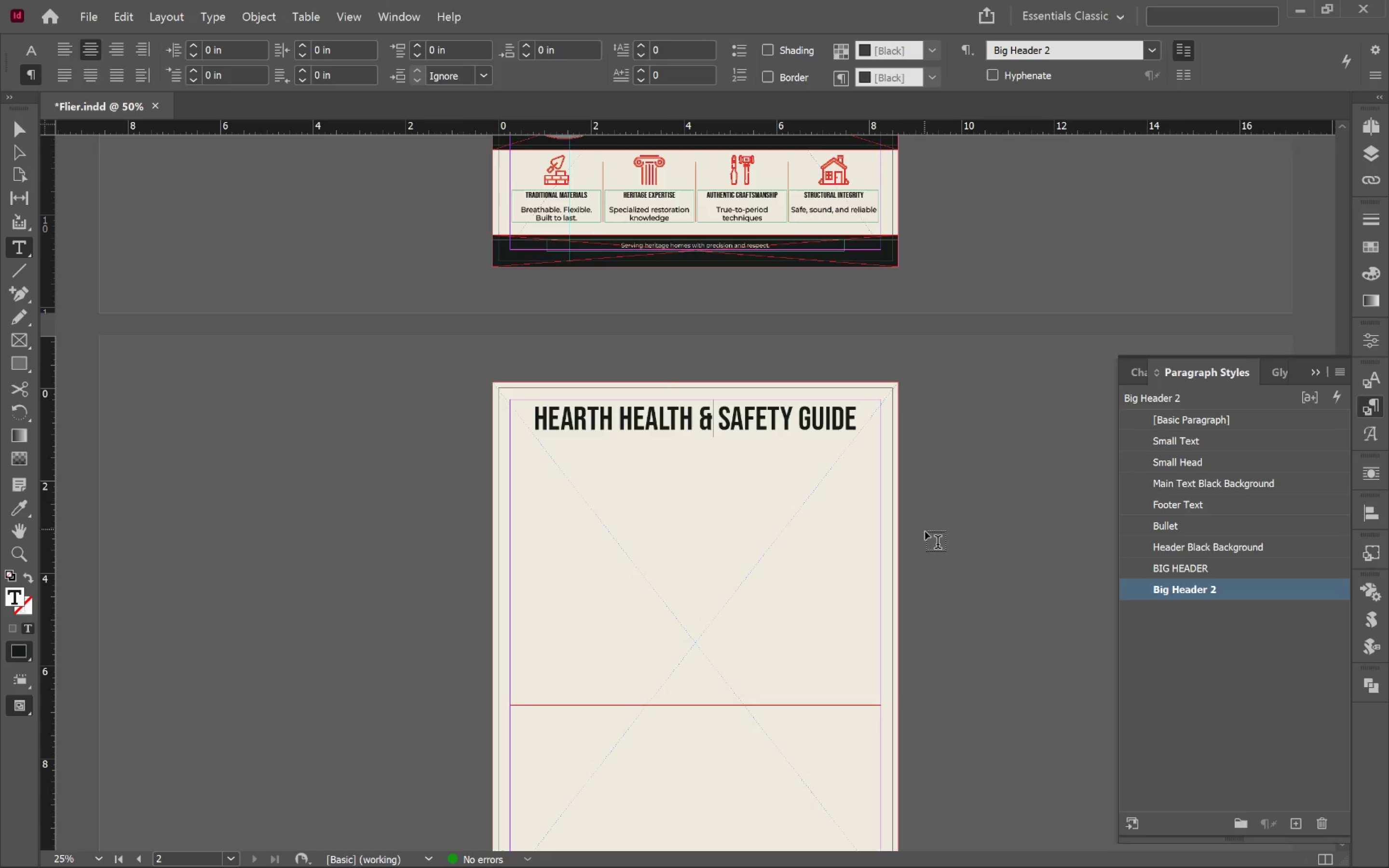 
left_click([862, 482])
 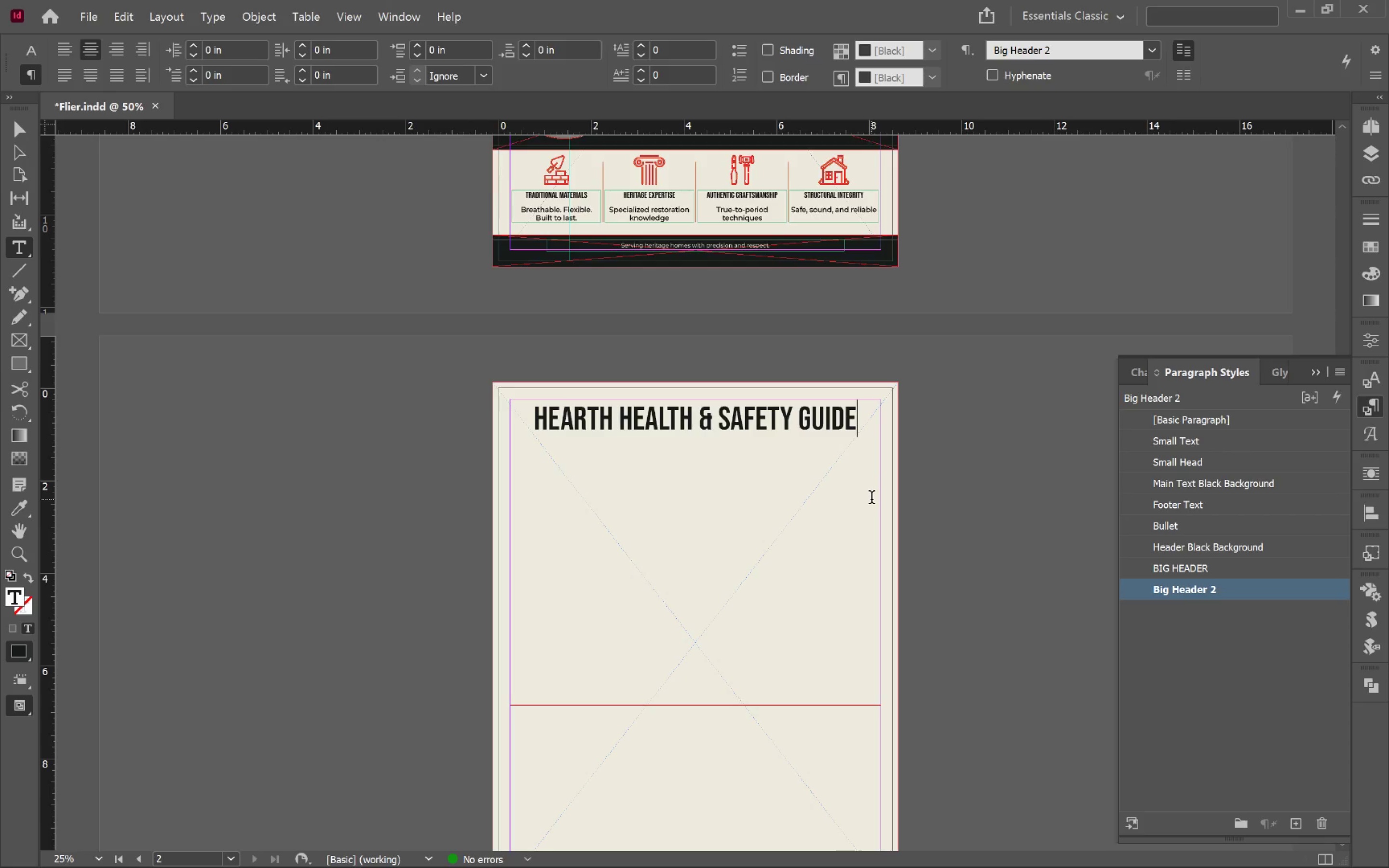 
wait(6.34)
 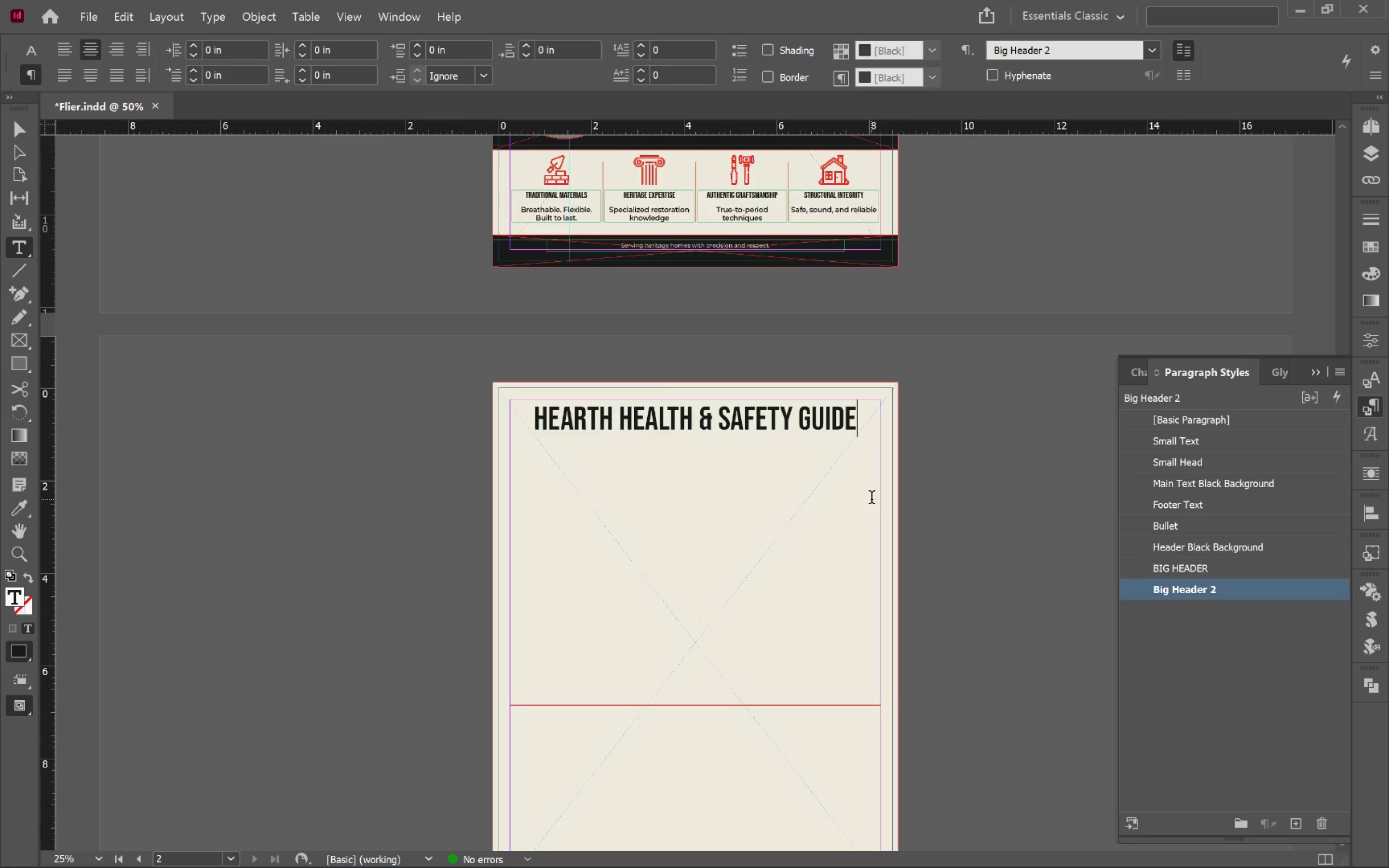 
key(Enter)
 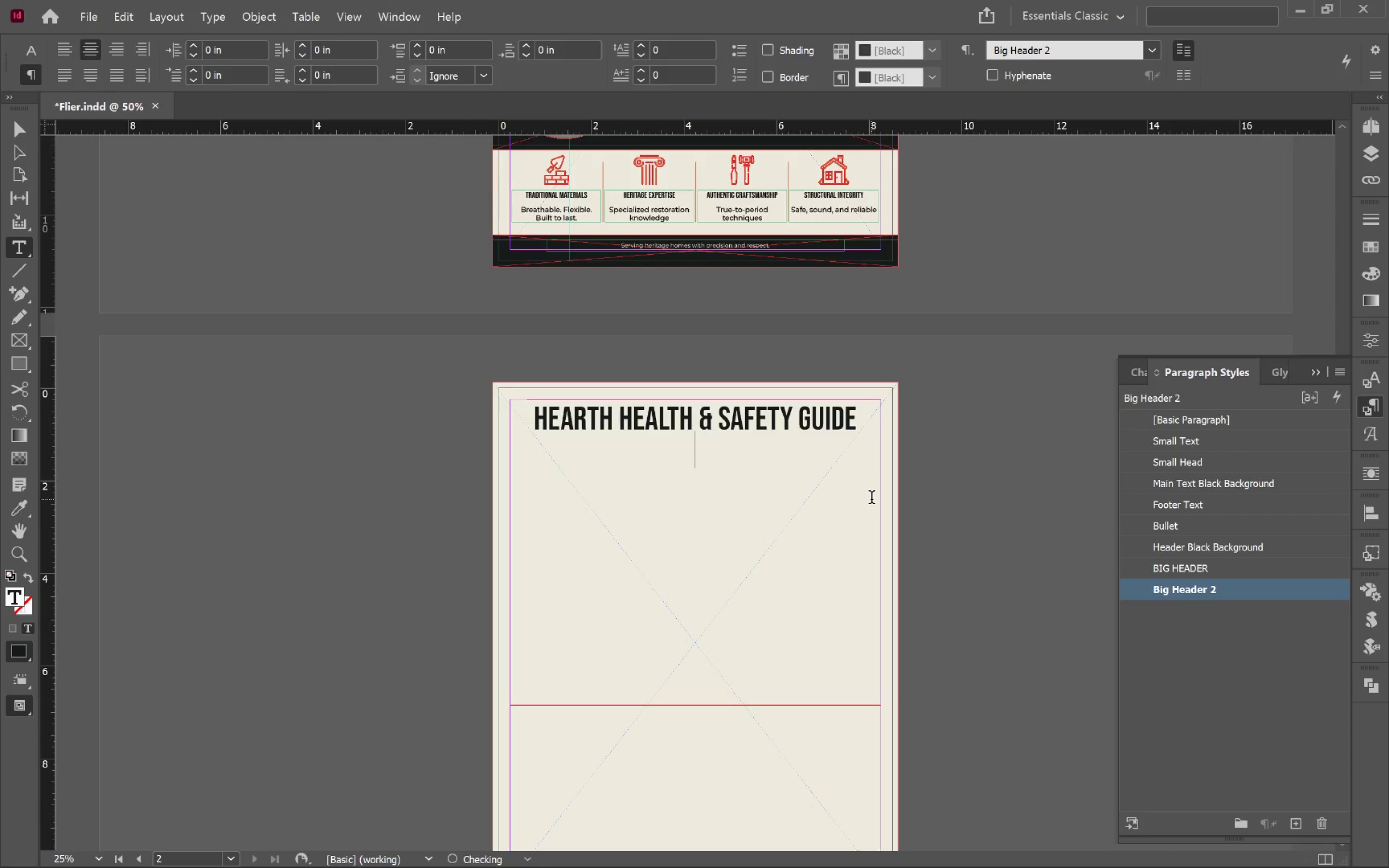 
type(Seasonal Checklist for Homeowners)
 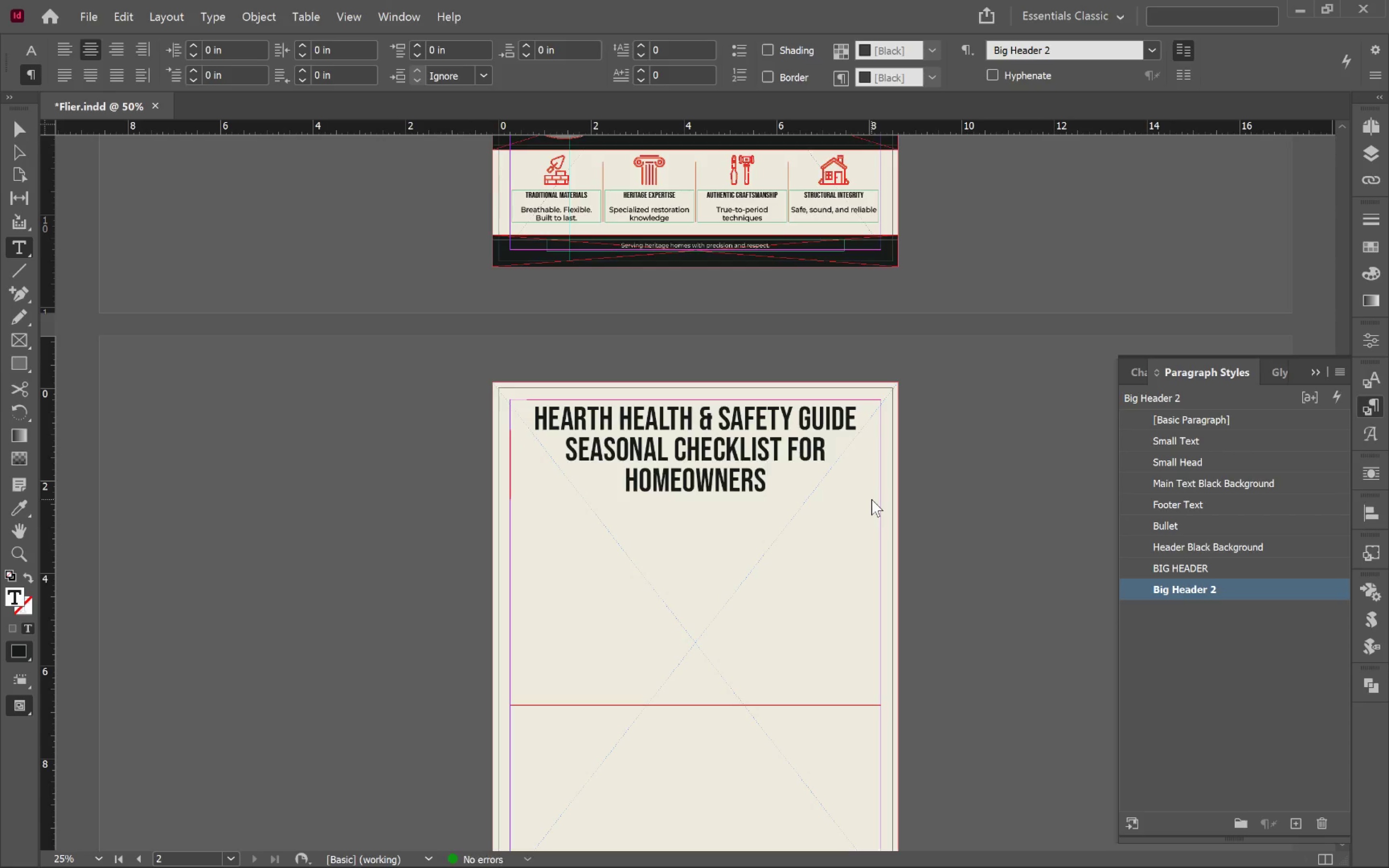 
left_click([1212, 463])
 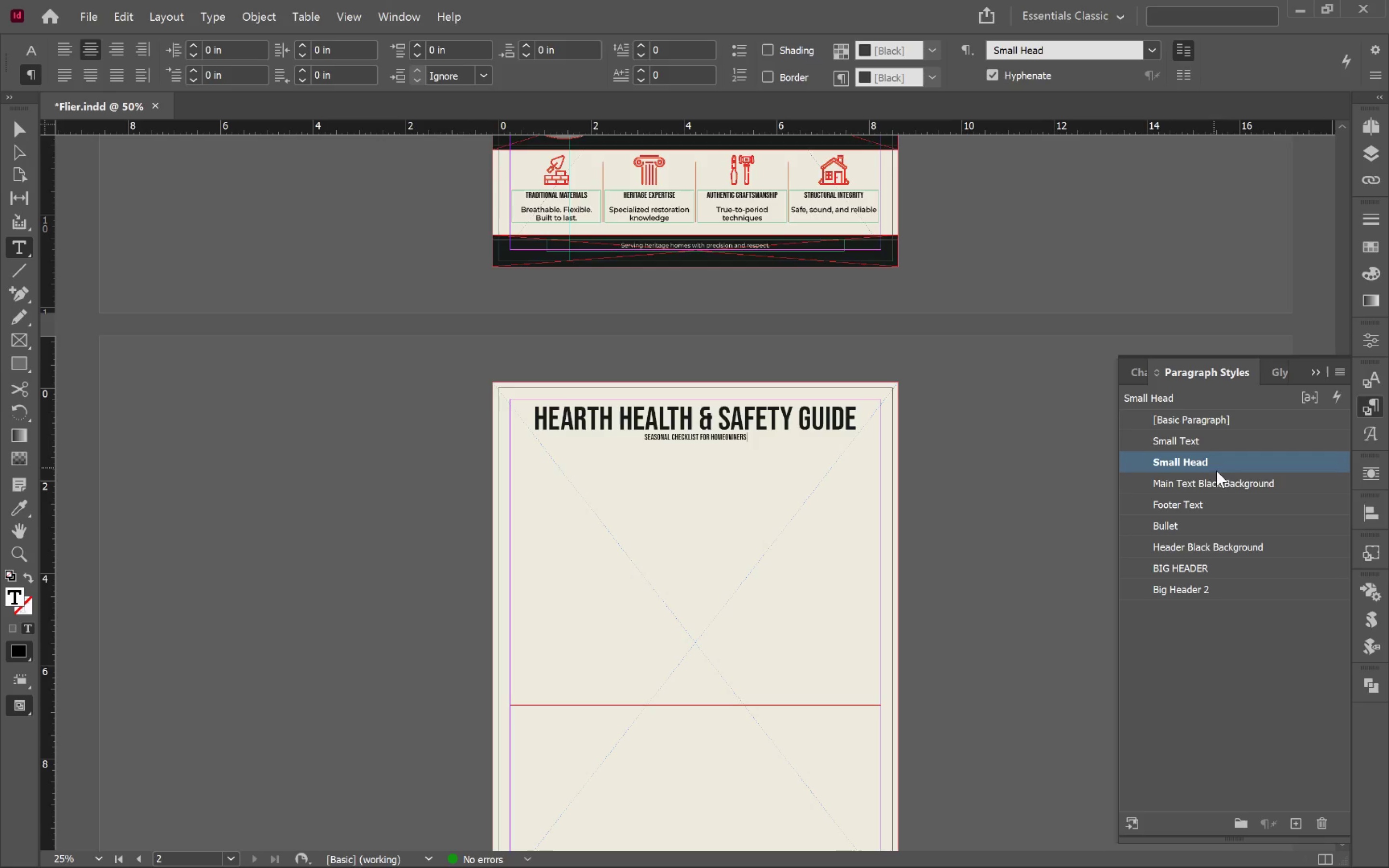 
left_click([1241, 482])
 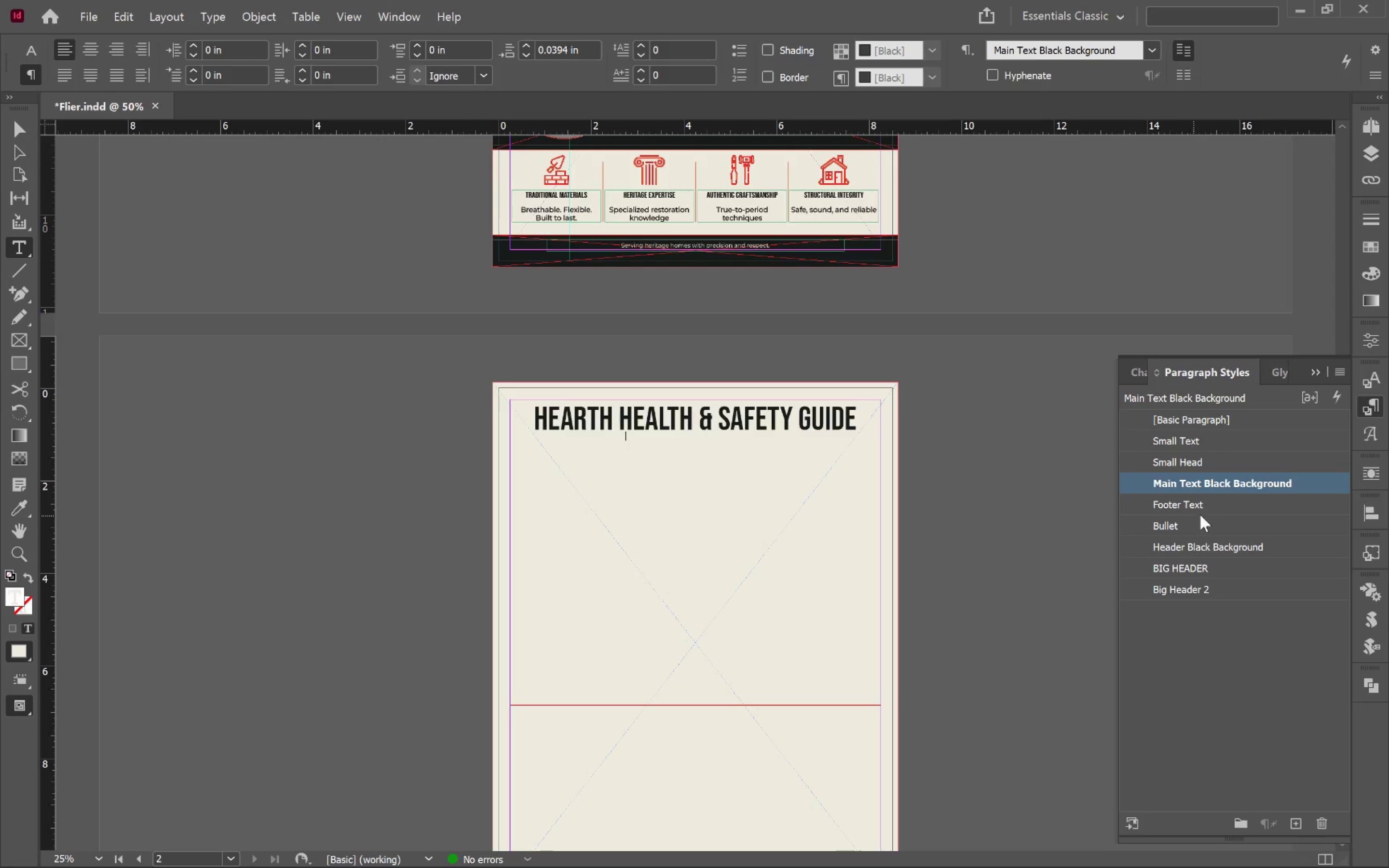 
left_click([1211, 510])
 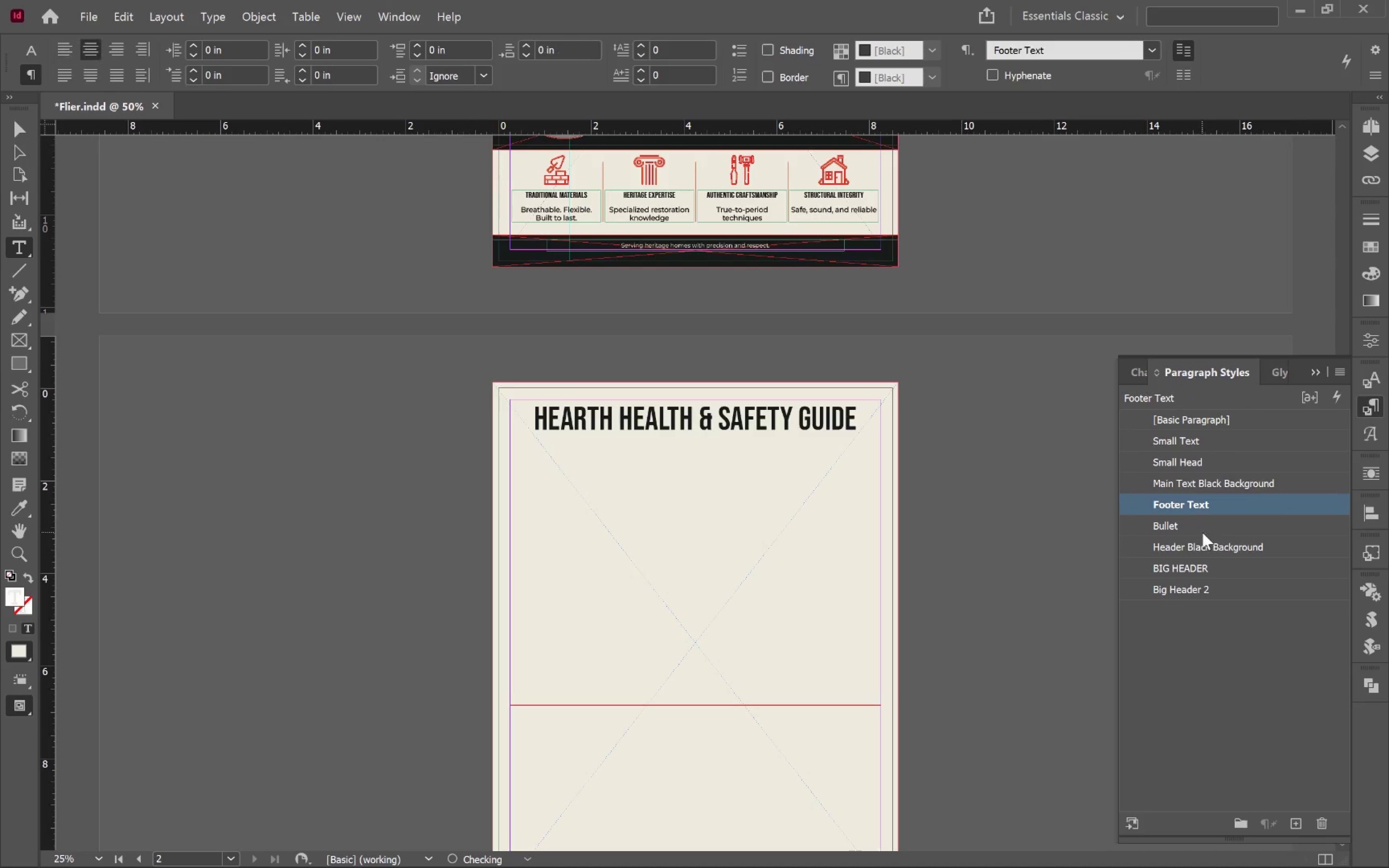 
left_click([1204, 527])
 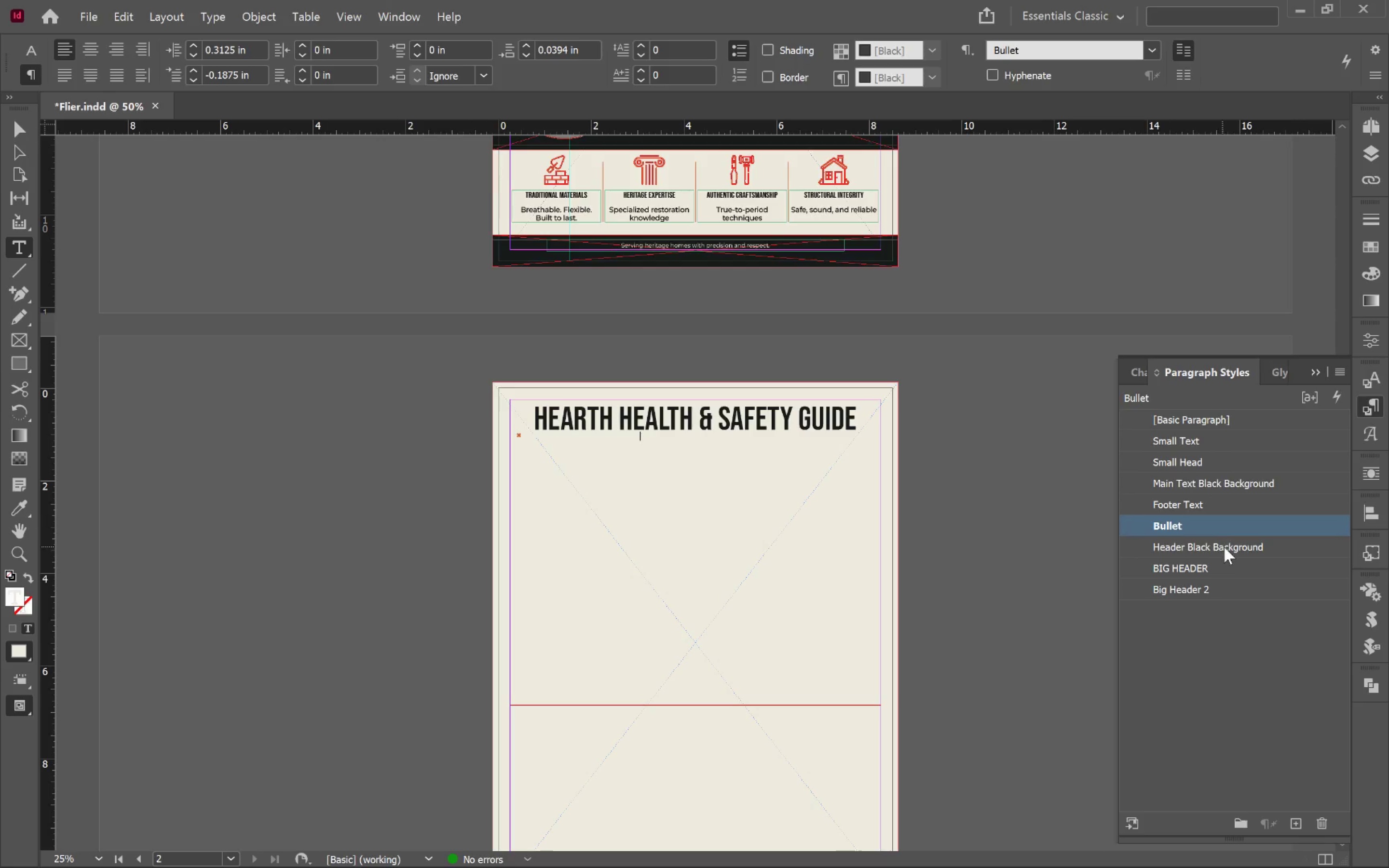 
left_click([1228, 549])
 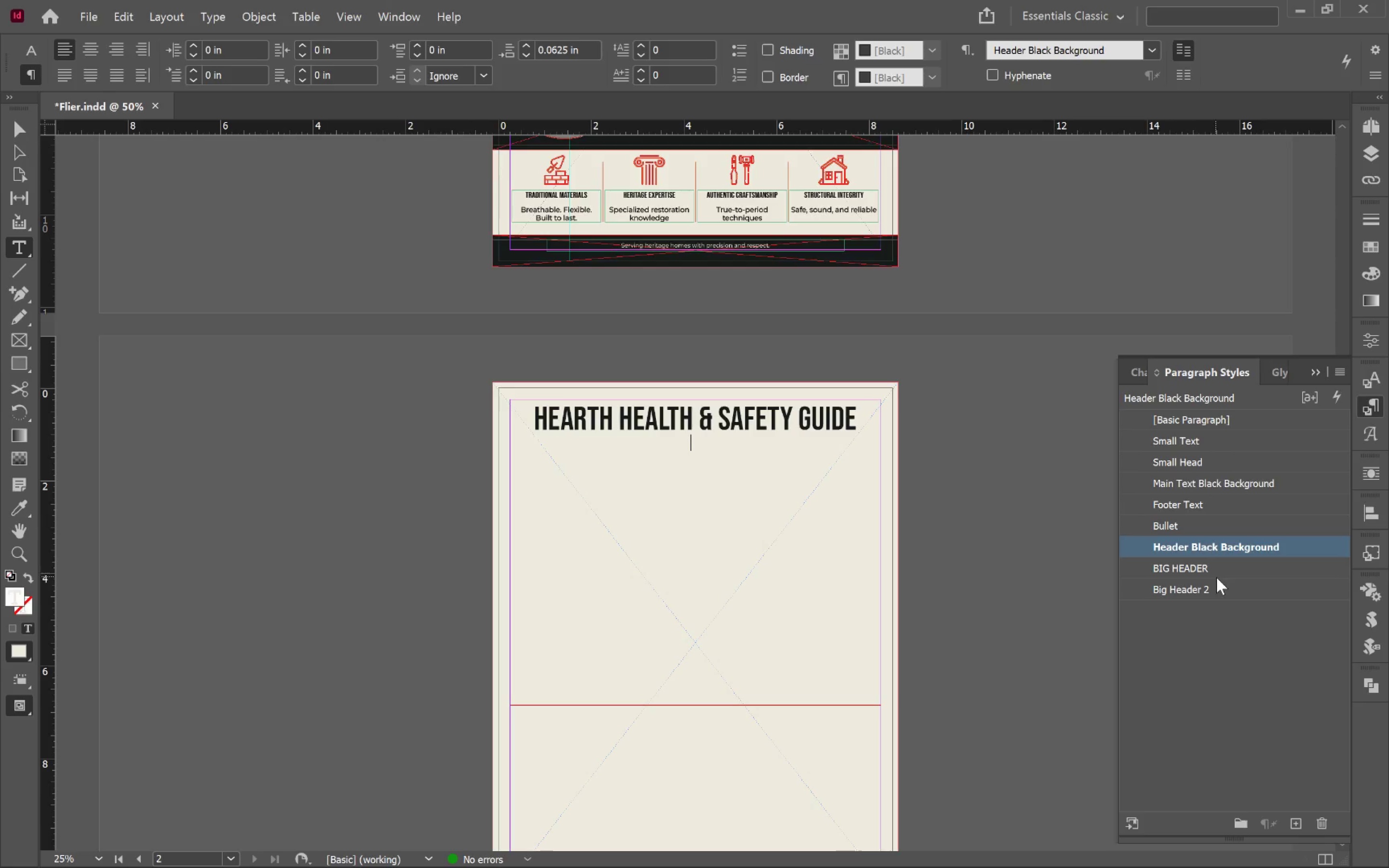 
left_click([1225, 570])
 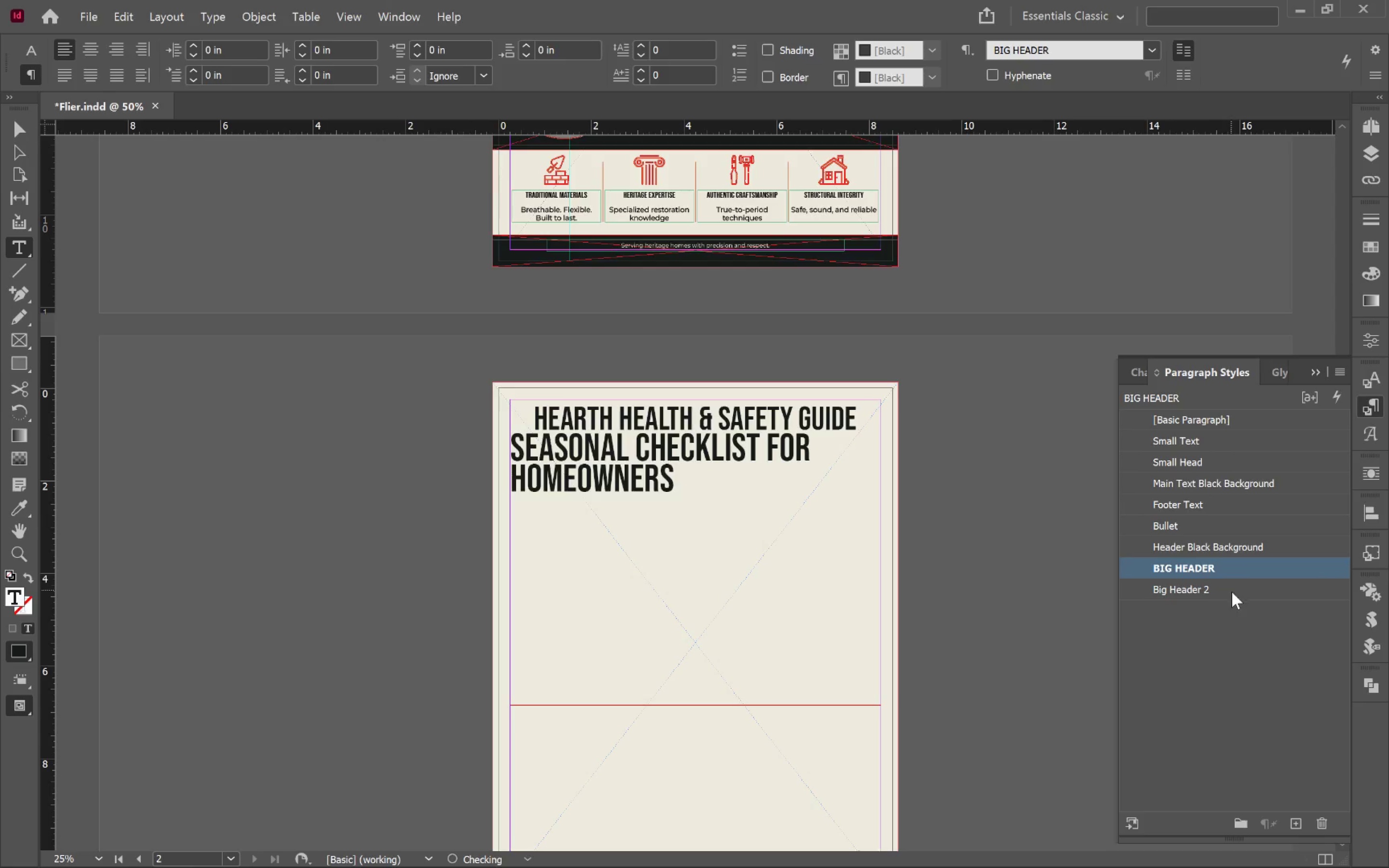 
left_click([1234, 594])
 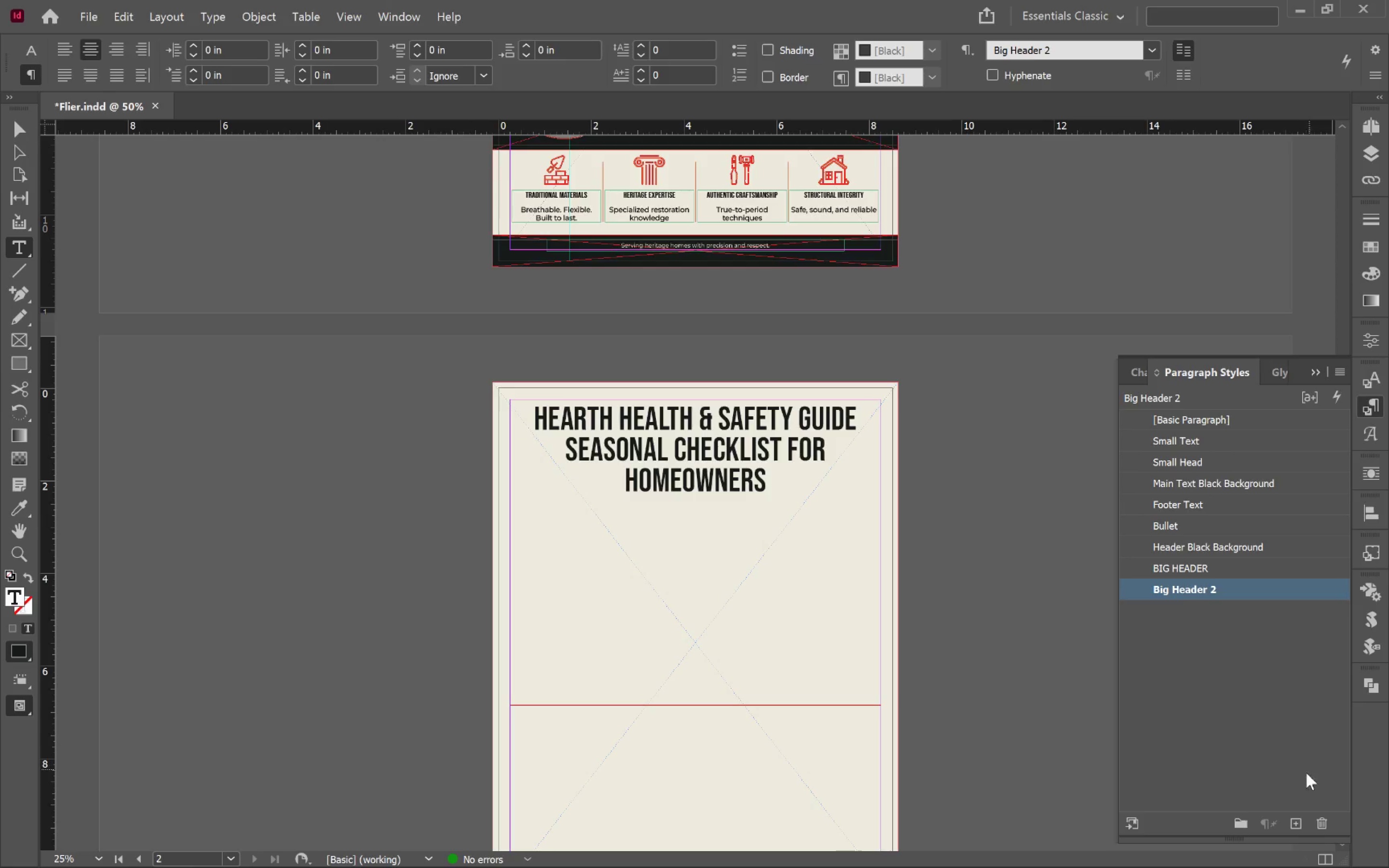 
left_click([1299, 823])
 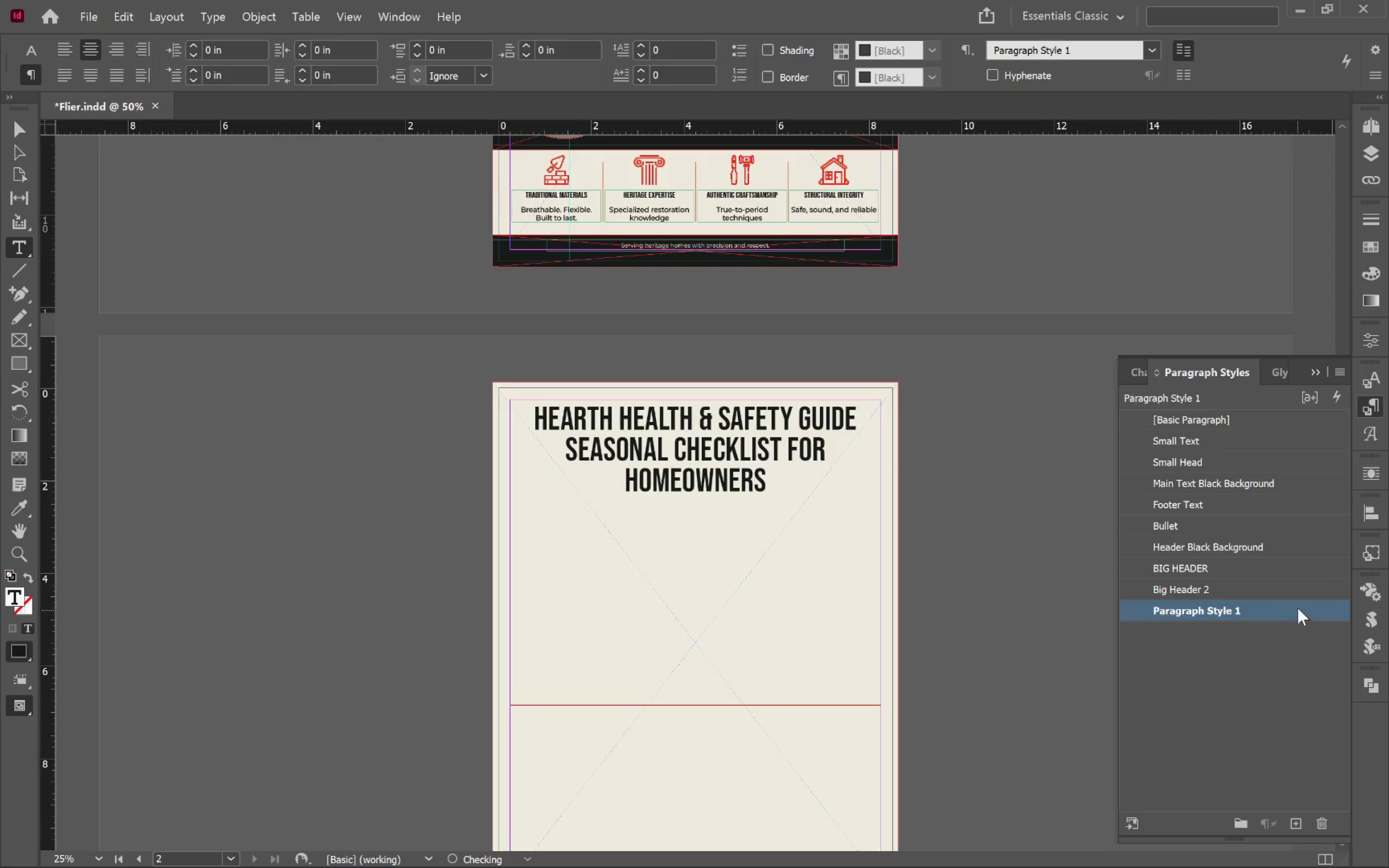 
double_click([1298, 610])
 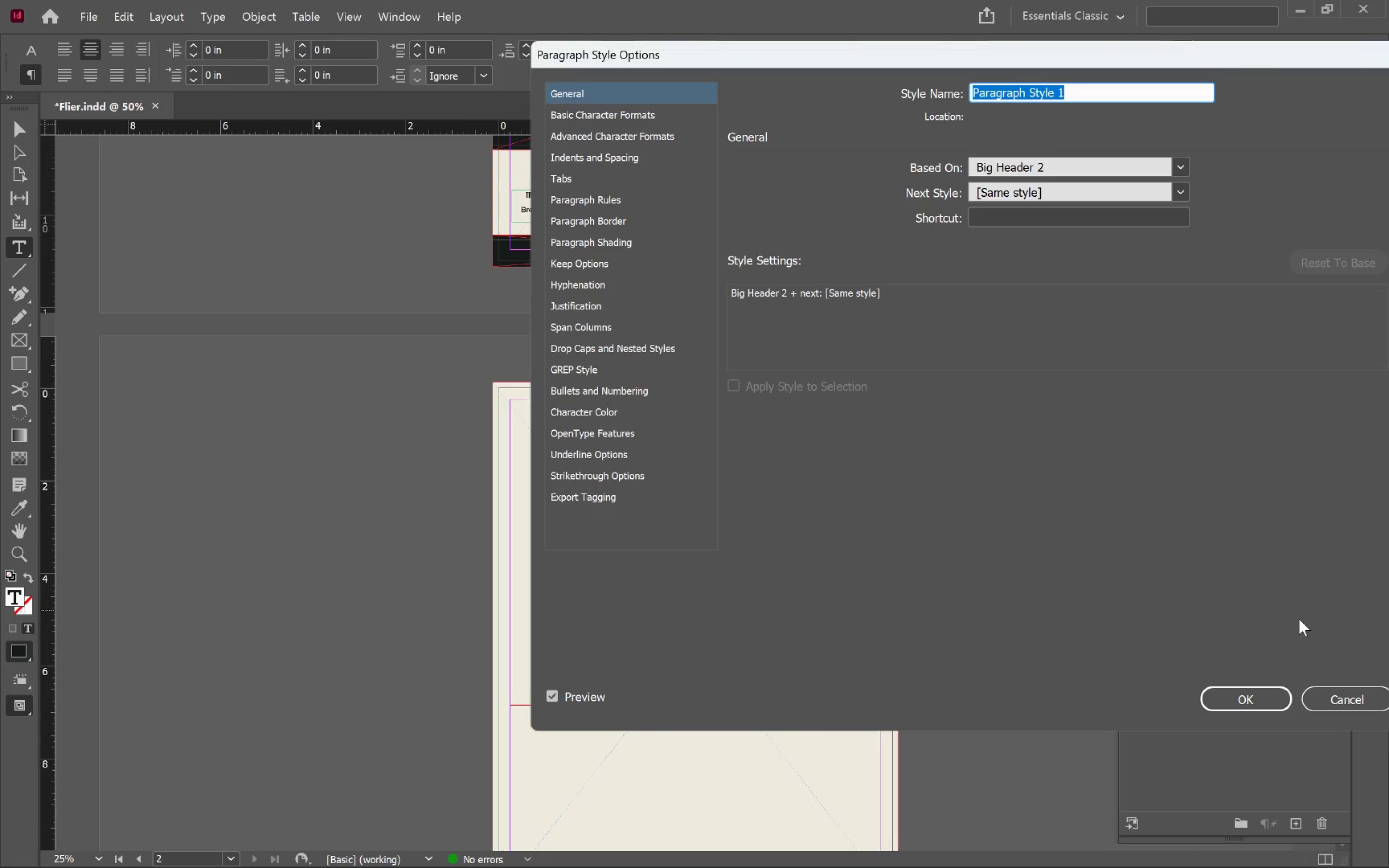 
type(Heading 2)
 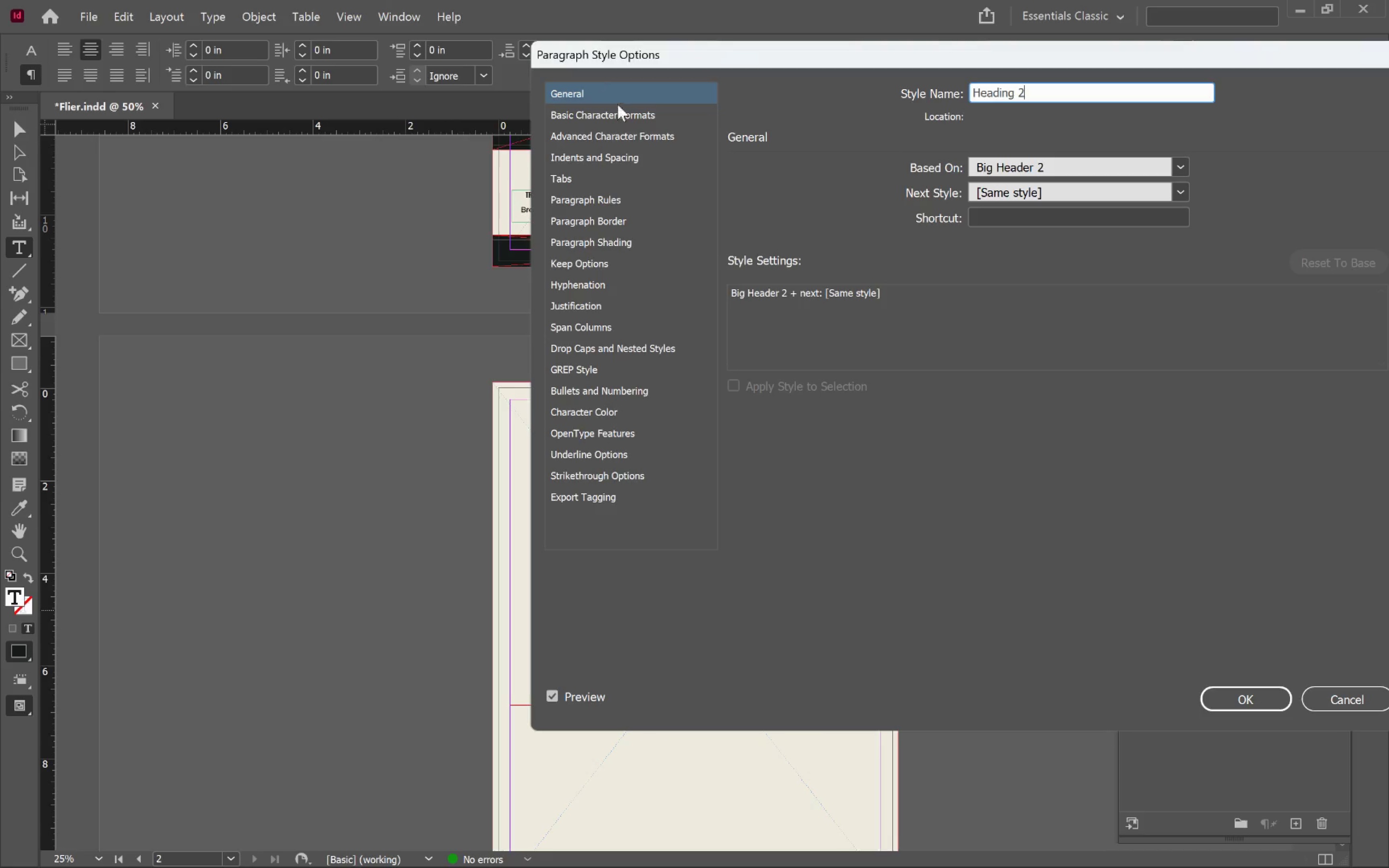 
left_click([659, 113])
 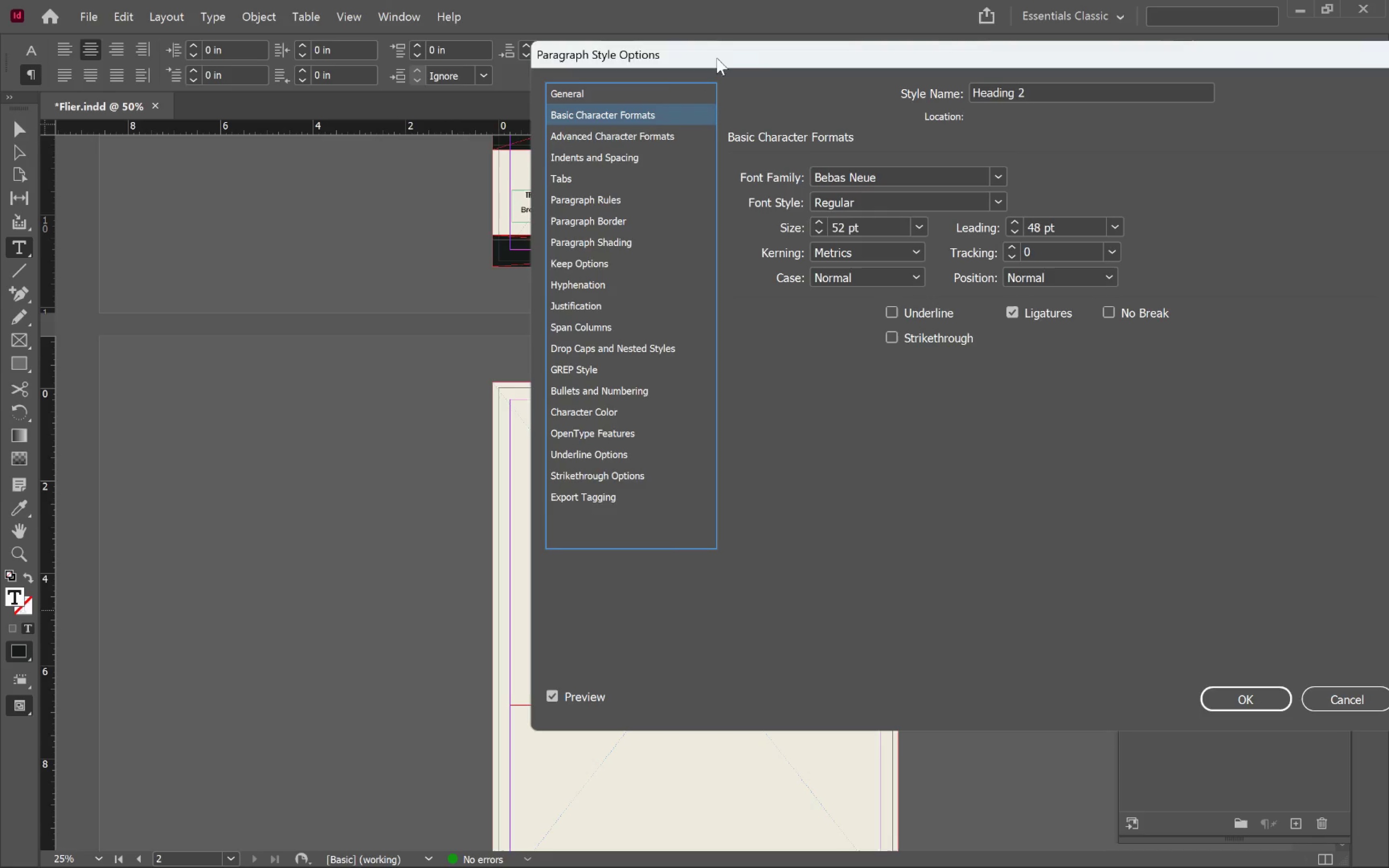 
left_click_drag(start_coordinate=[719, 54], to_coordinate=[988, 142])
 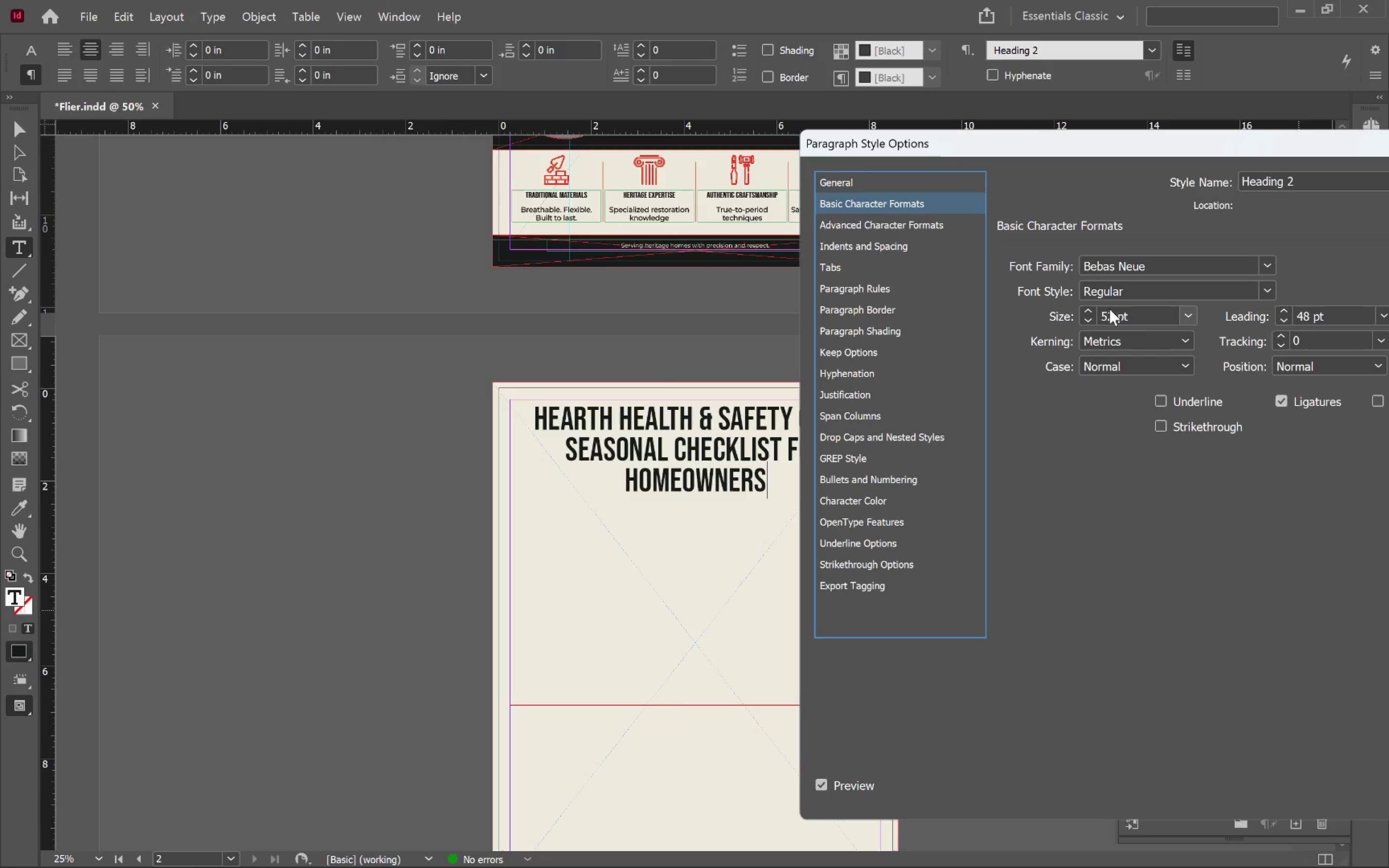 
hold_key(key=ShiftLeft, duration=0.7)
left_click([1088, 322])
 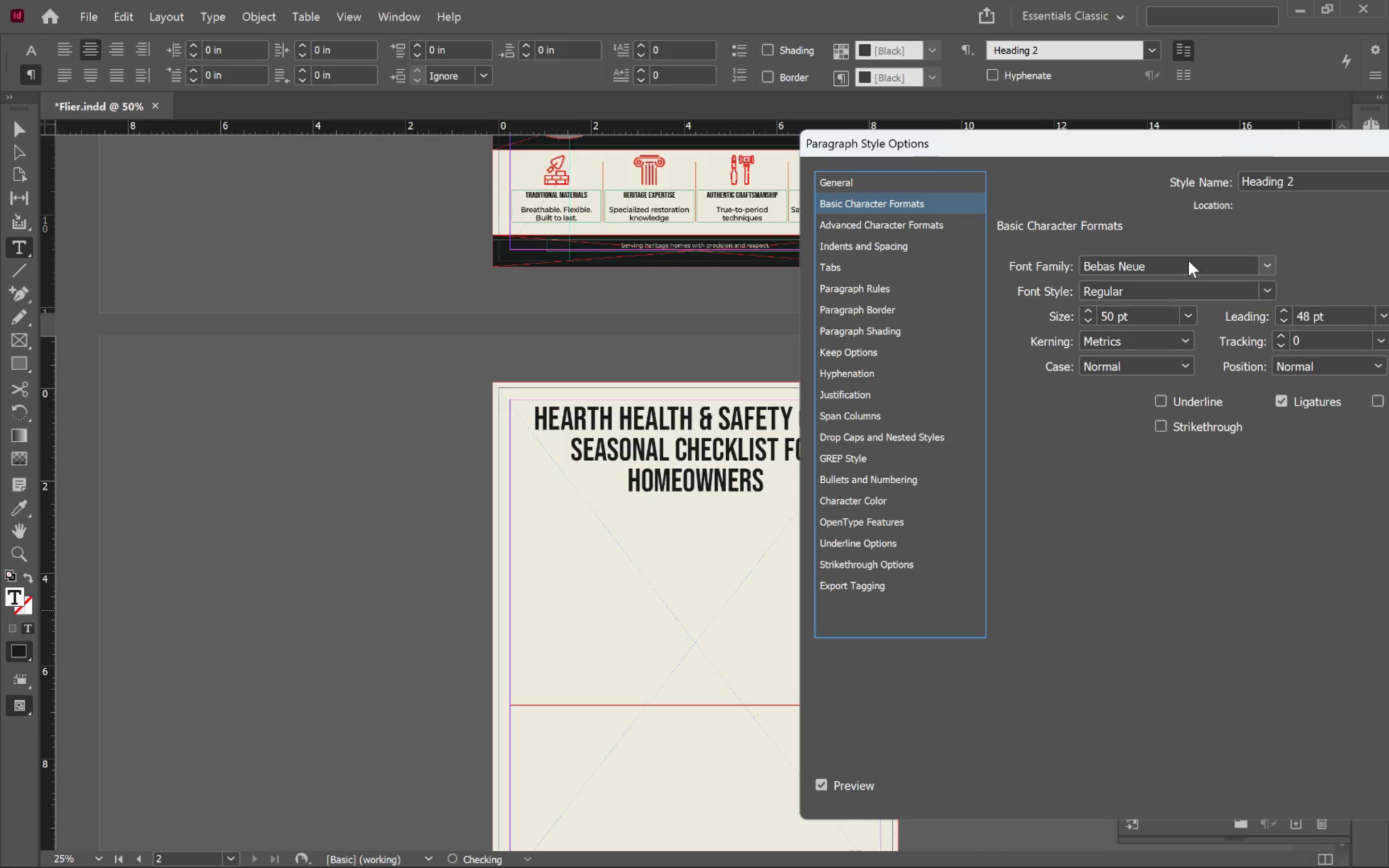 
double_click([1186, 262])
 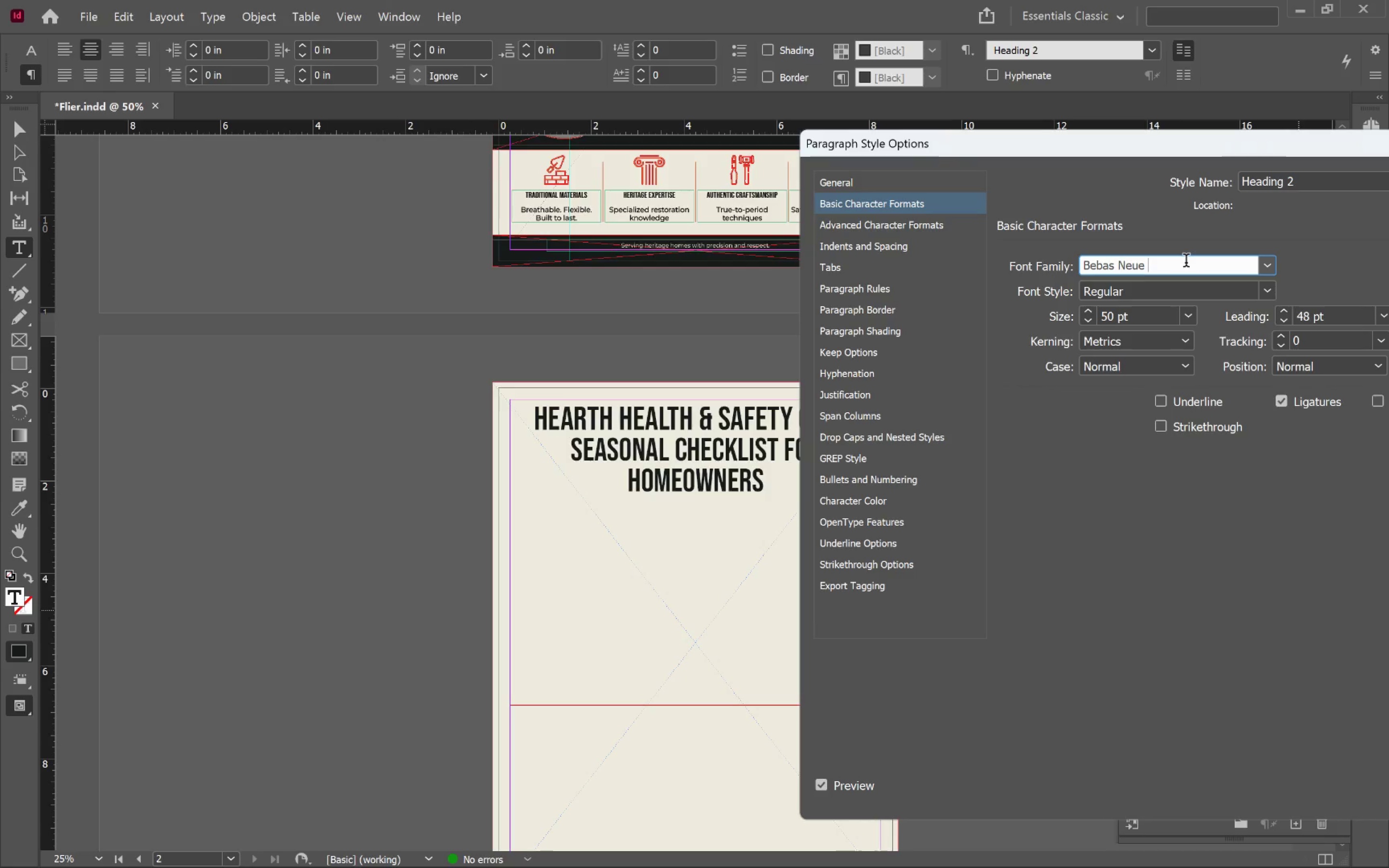 
triple_click([1186, 262])
 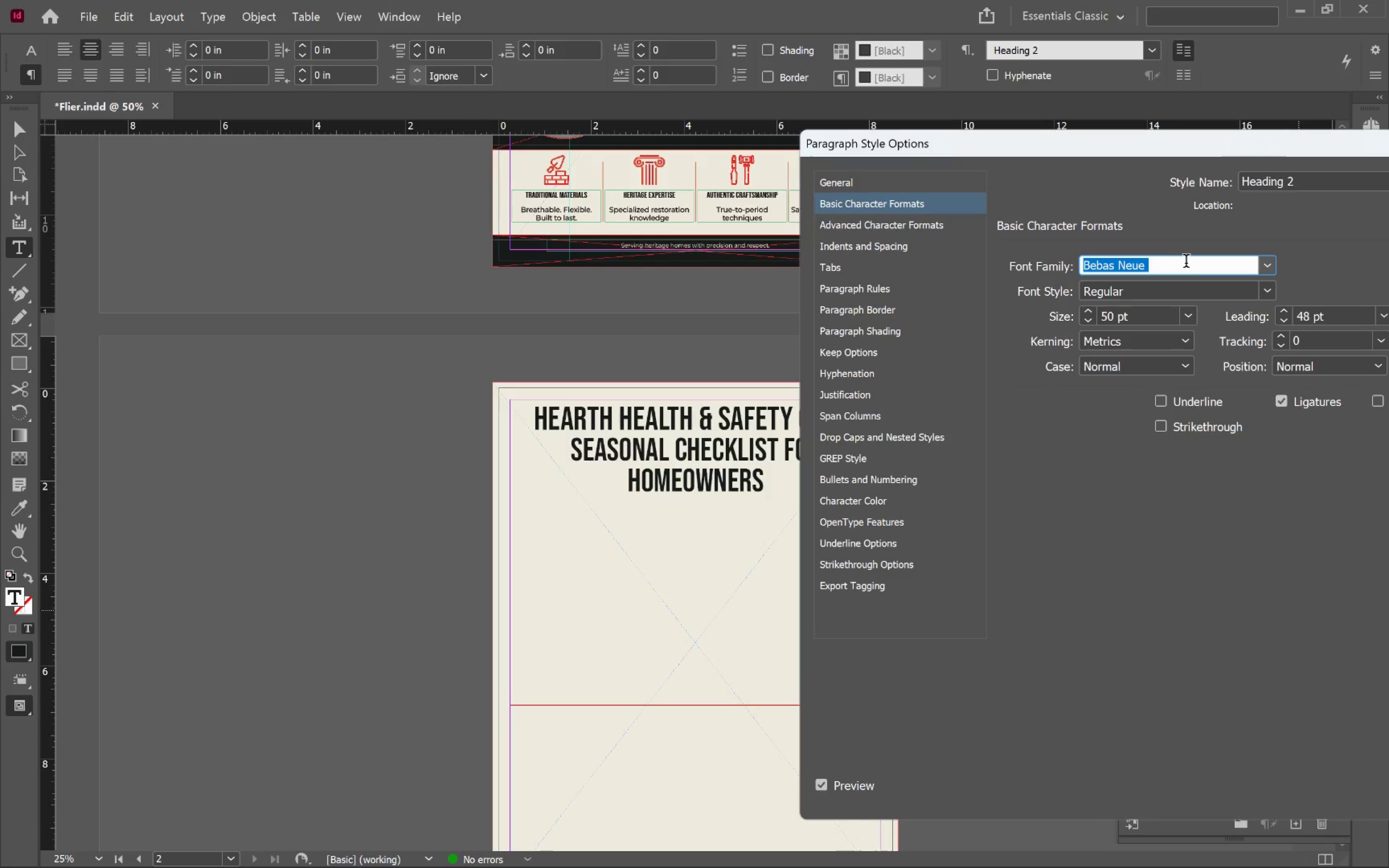 
type(mon)
key(Tab)
 